 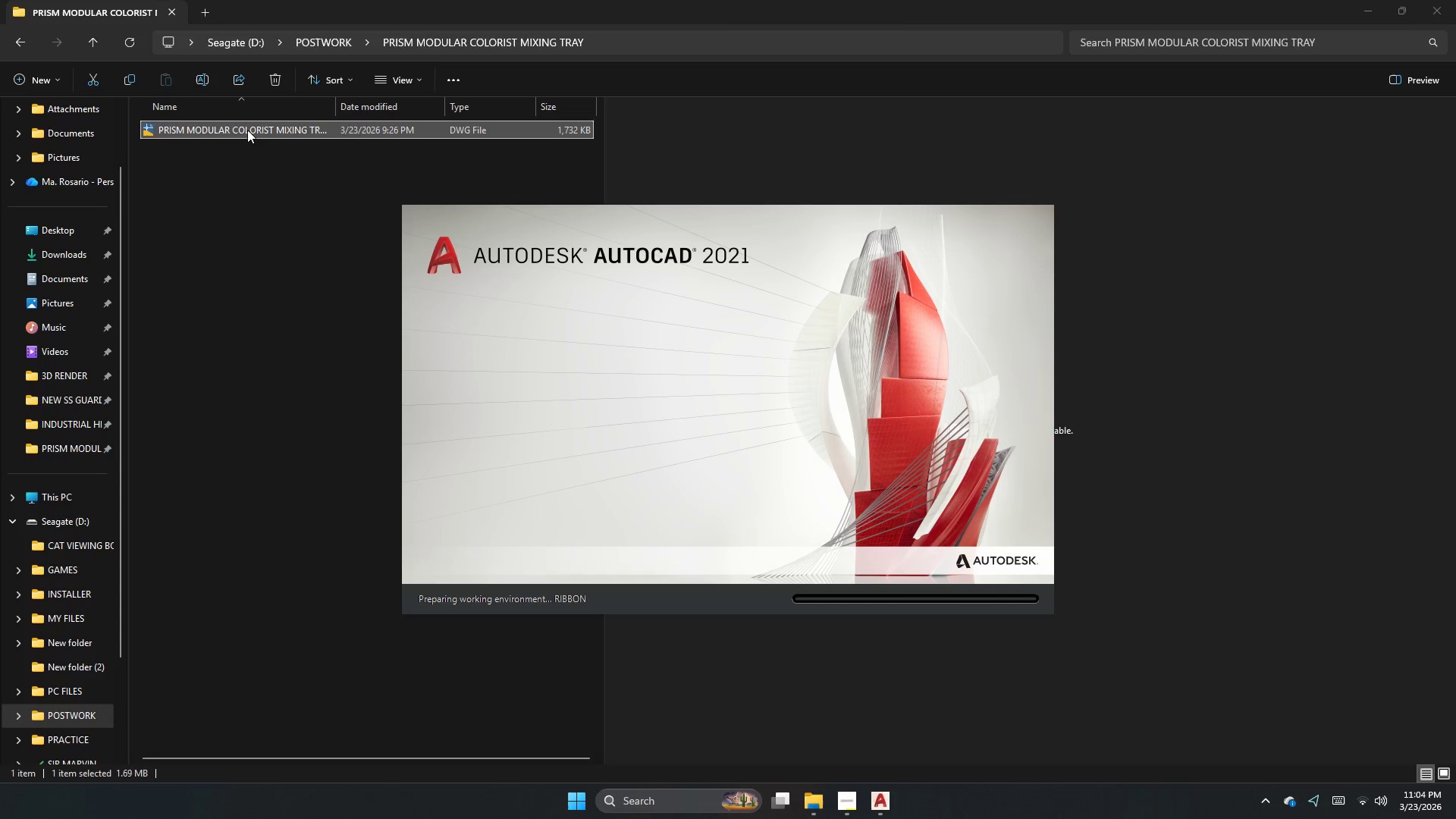 
key(ArrowRight)
 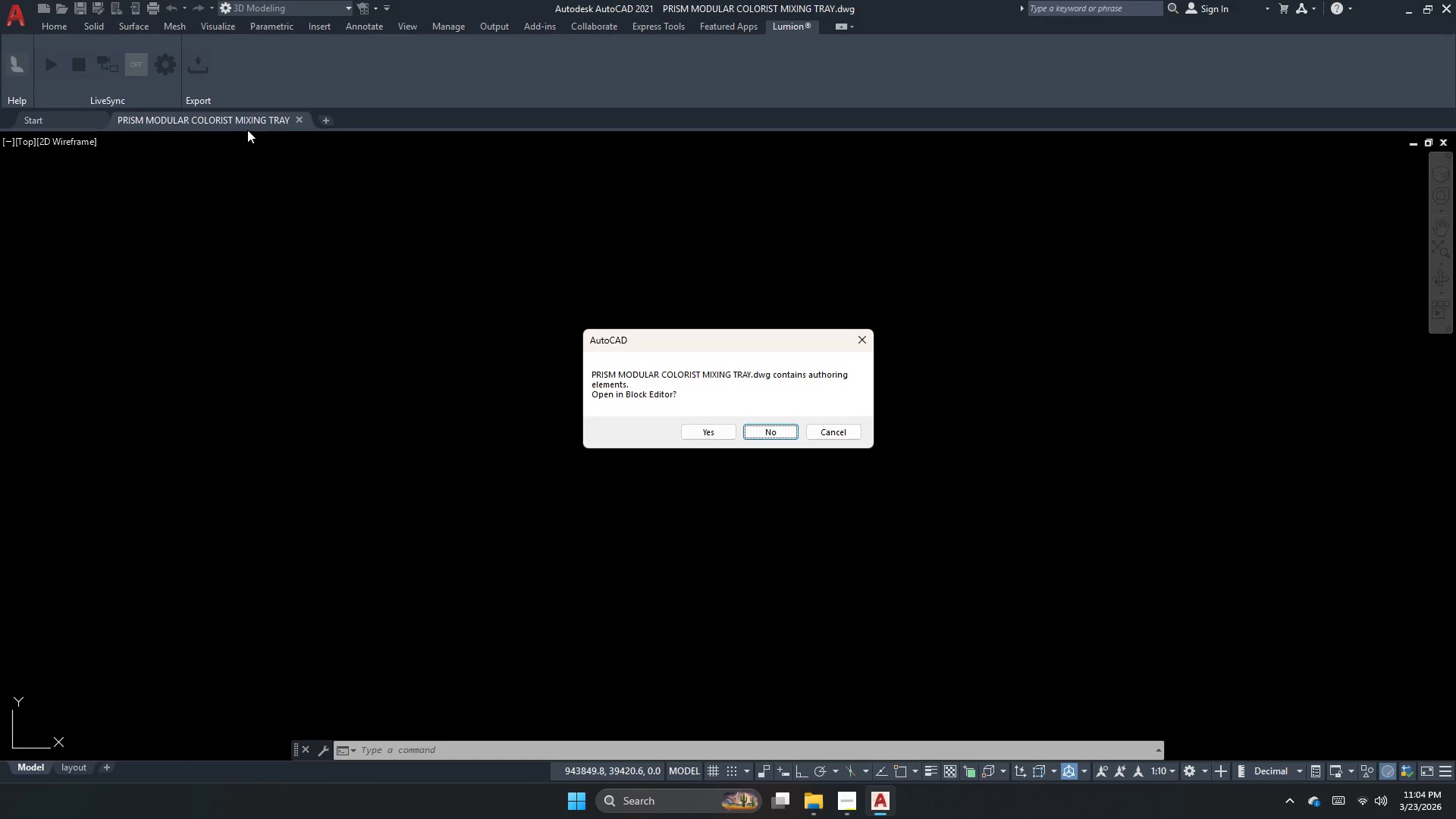 
key(Enter)
 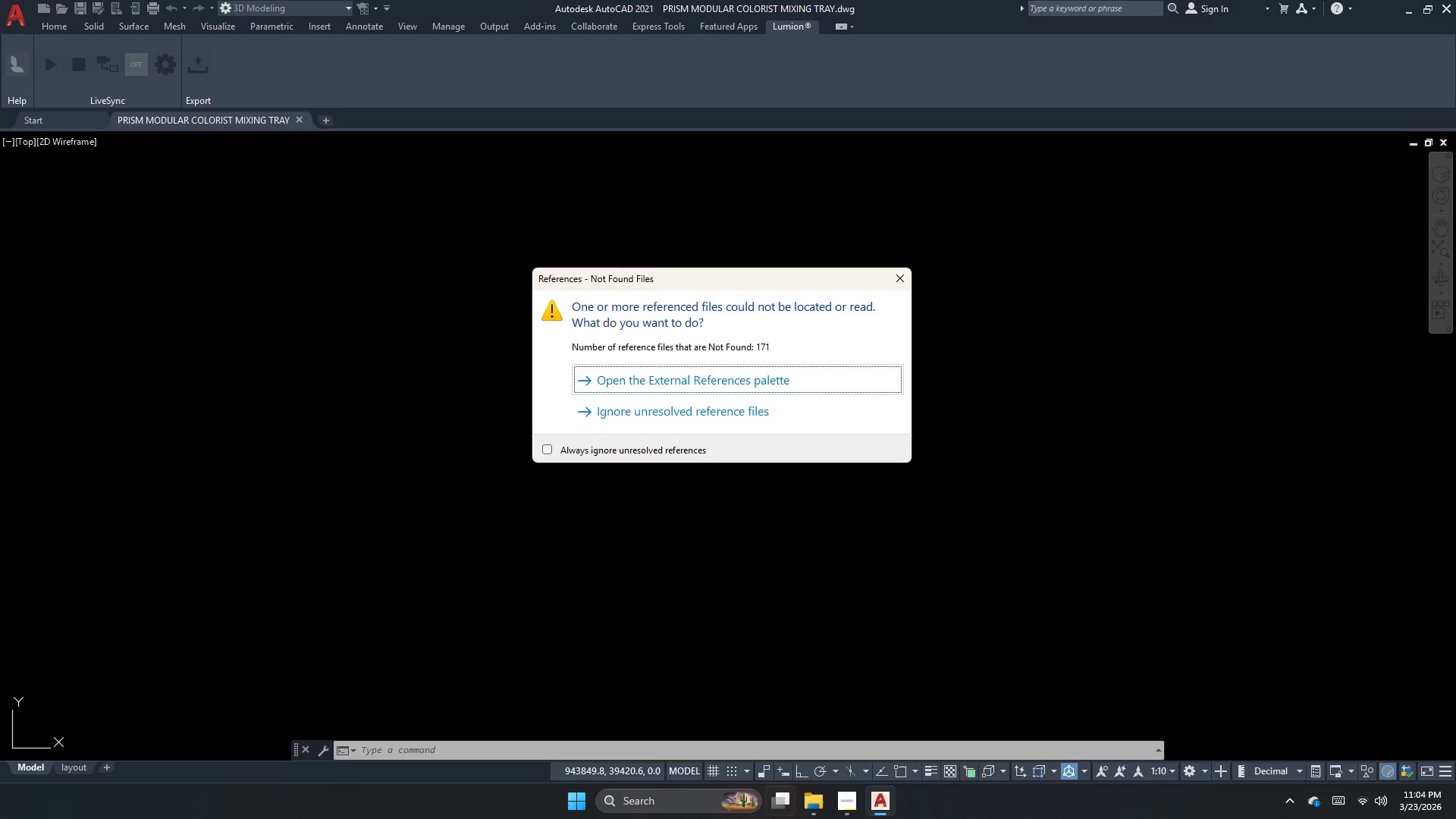 
key(Escape)
 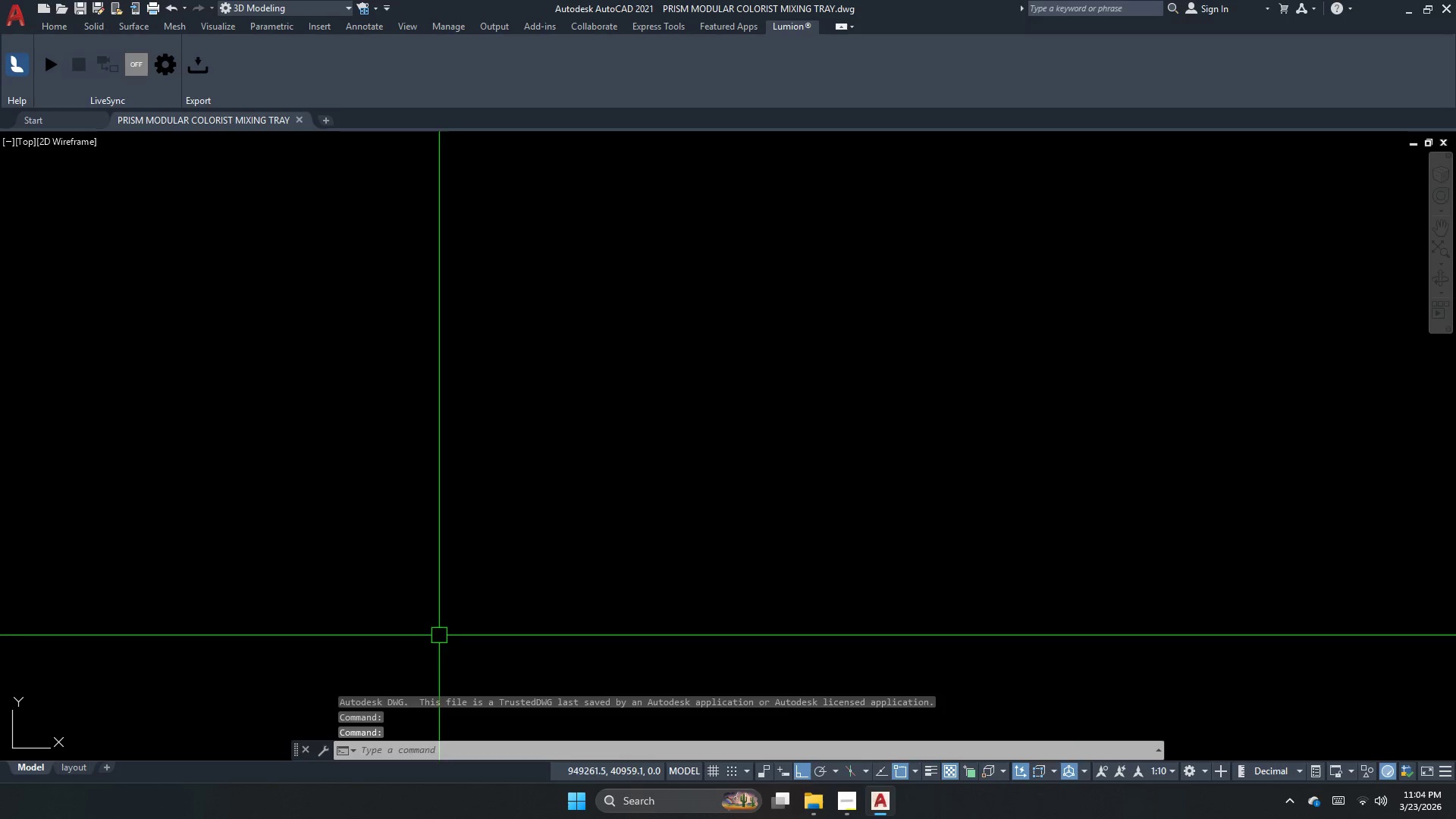 
left_click_drag(start_coordinate=[596, 513], to_coordinate=[582, 503])
 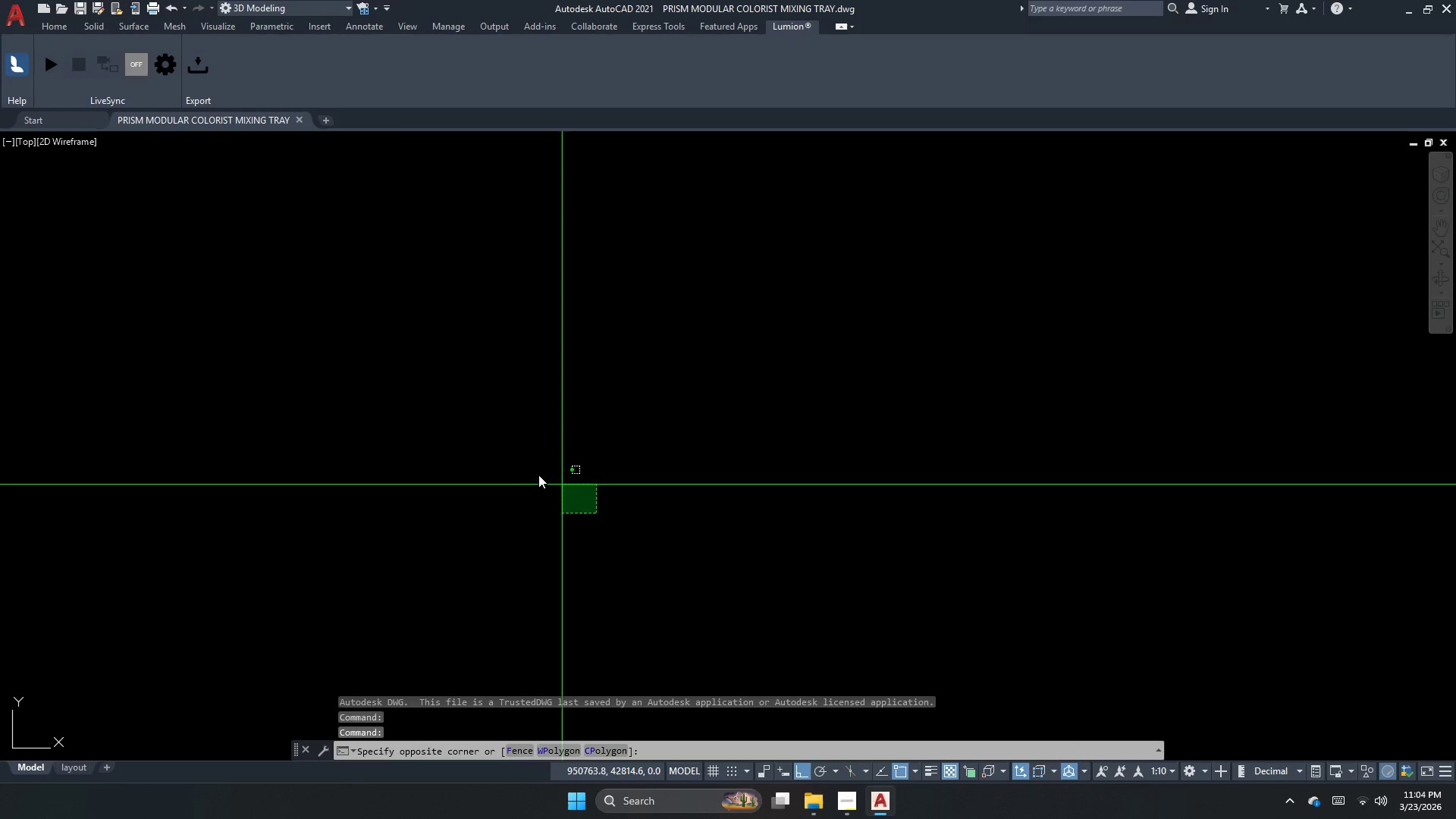 
left_click_drag(start_coordinate=[534, 472], to_coordinate=[529, 470])
 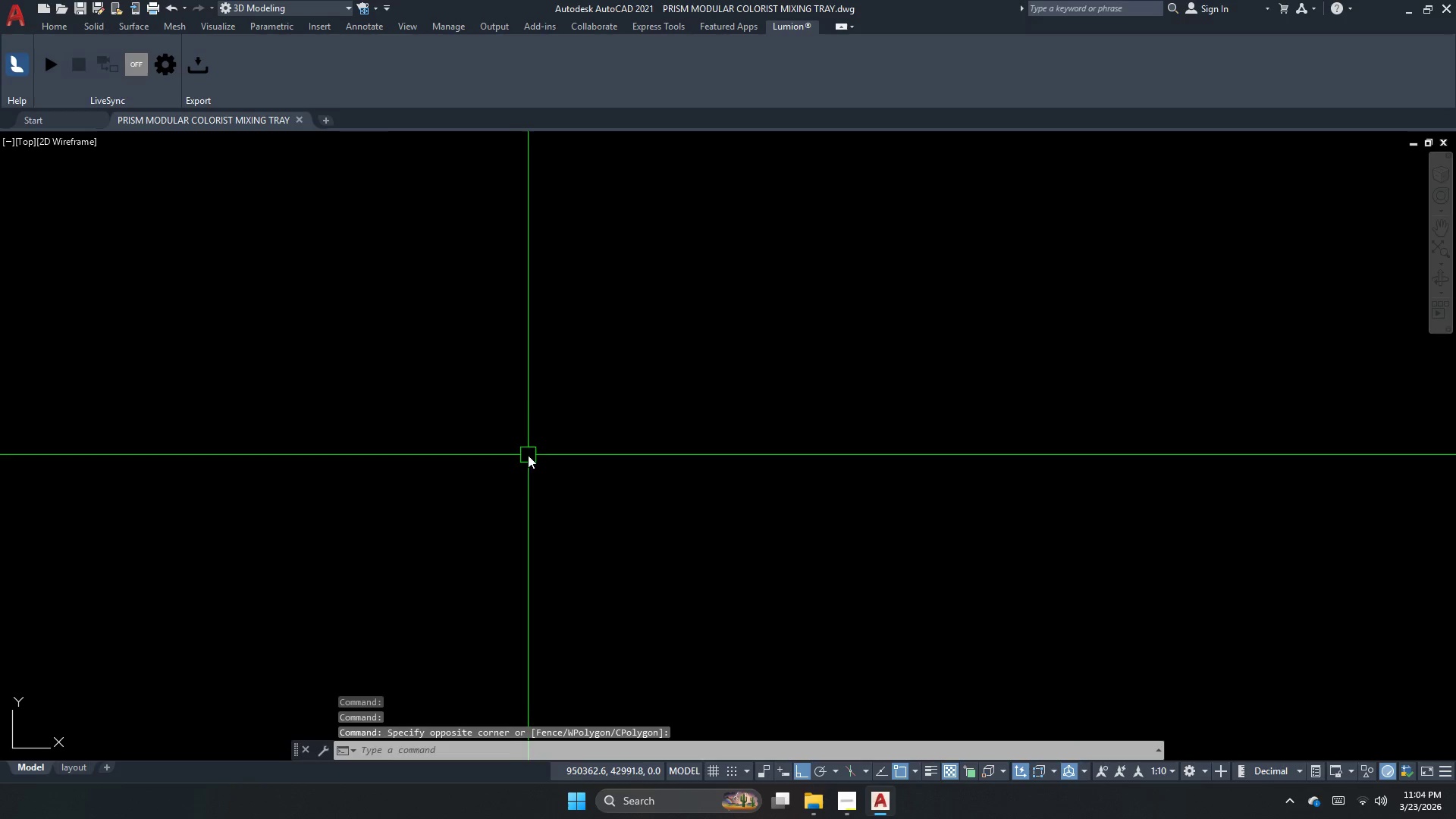 
left_click_drag(start_coordinate=[532, 400], to_coordinate=[518, 422])
 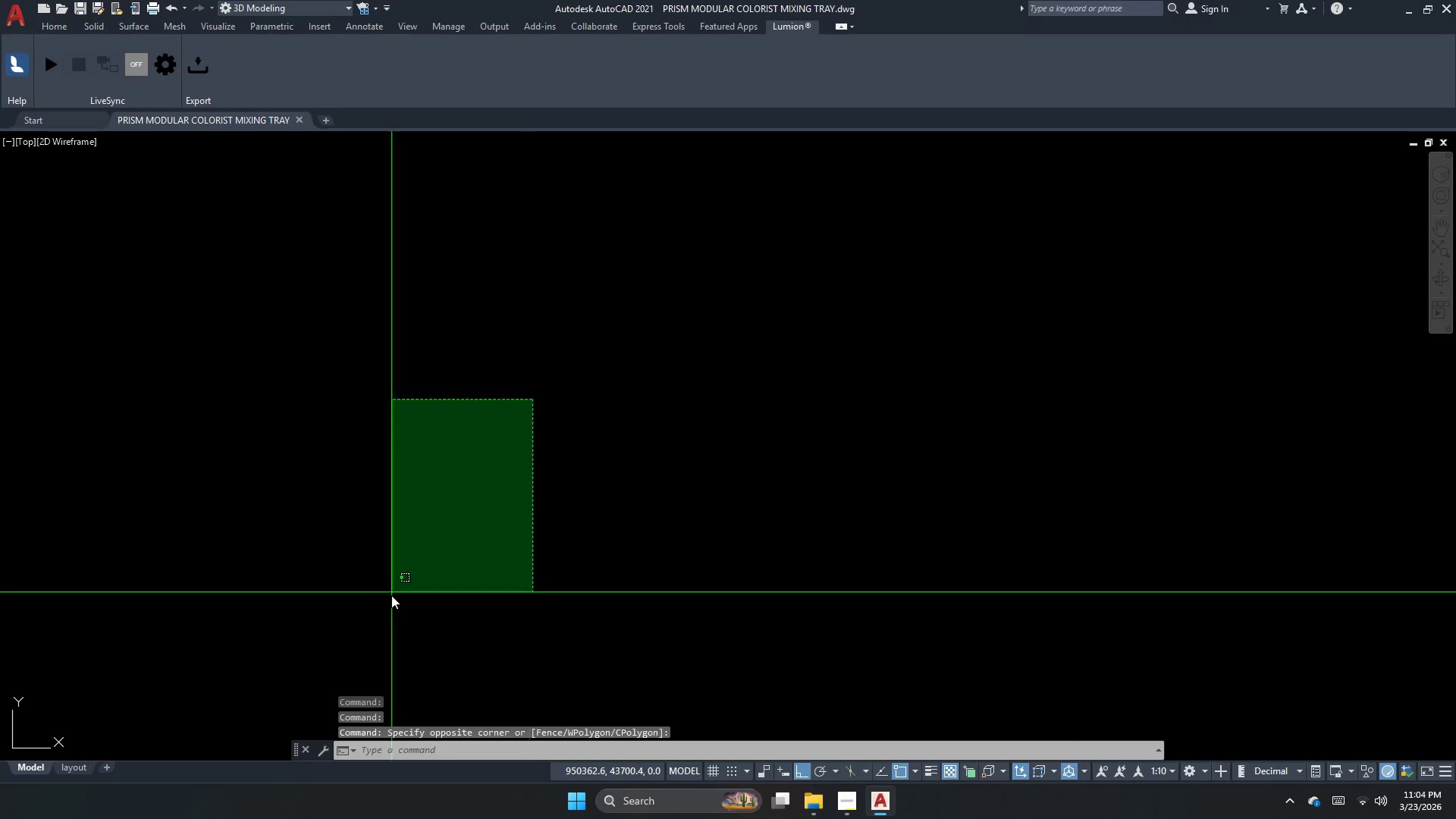 
double_click([391, 597])
 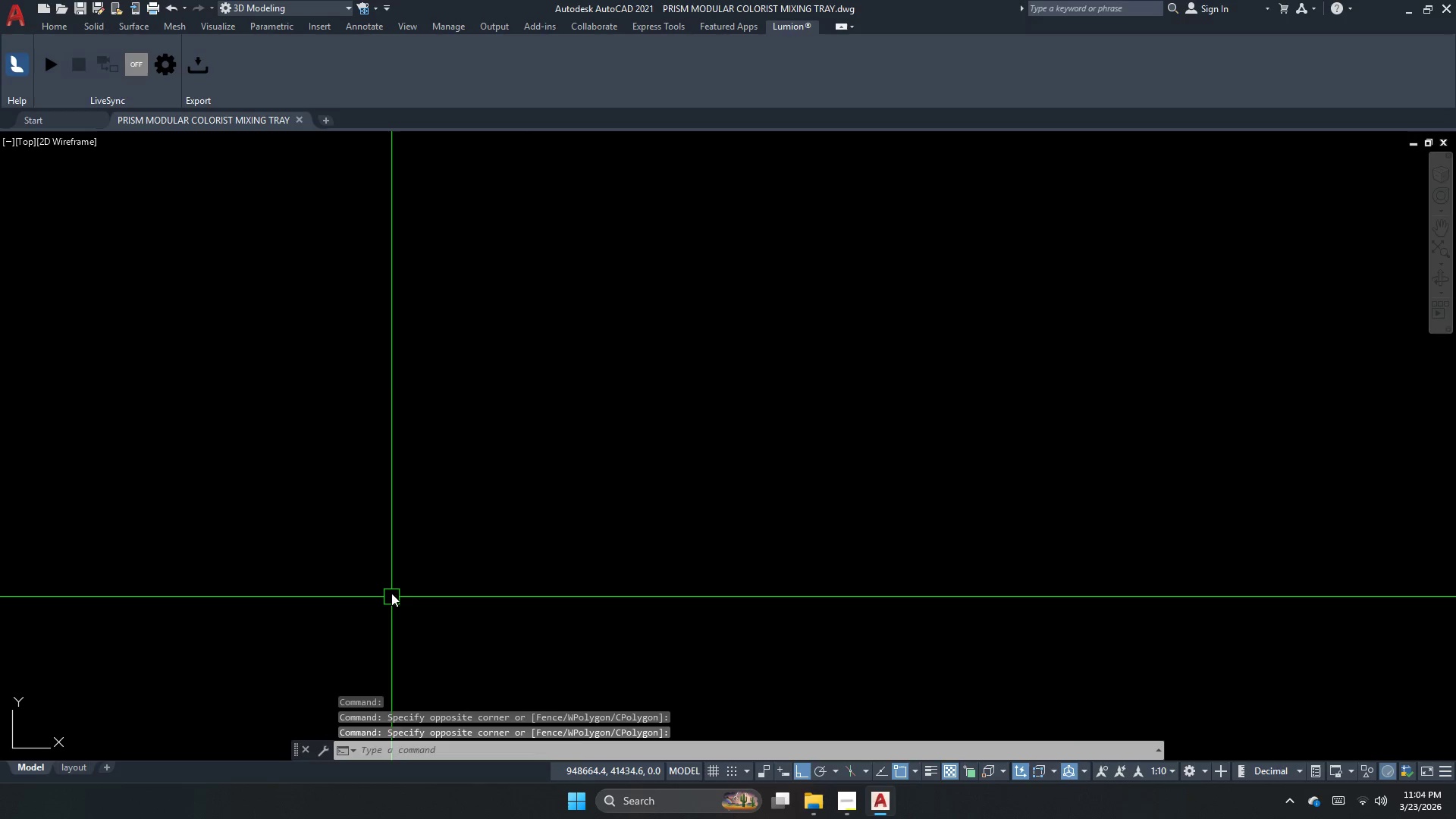 
key(Escape)
key(Escape)
type(rec d 300)
key(NumpadEnter)
type(120)
key(NumpadEnter)
 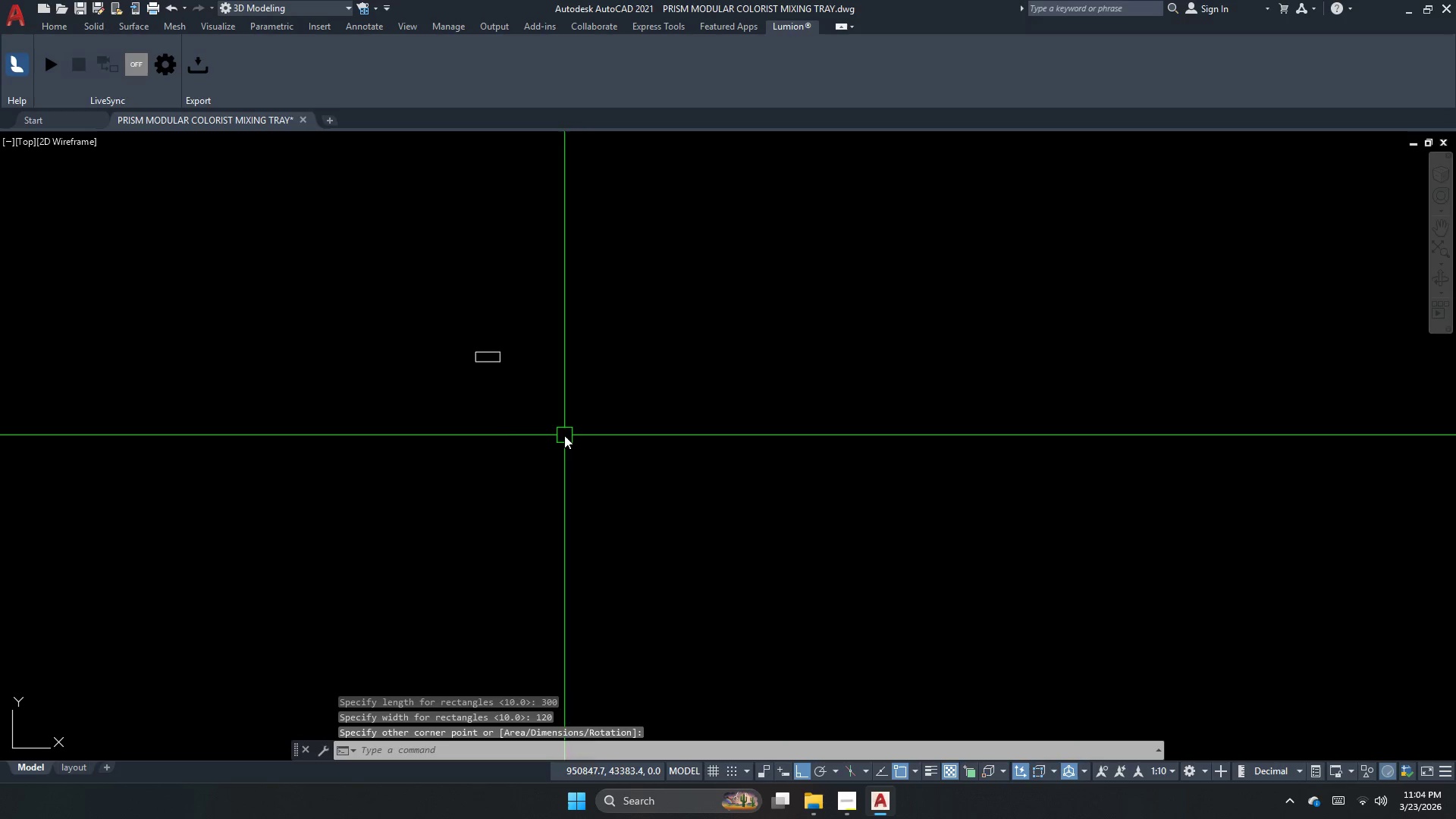 
left_click_drag(start_coordinate=[475, 352], to_coordinate=[522, 397])
 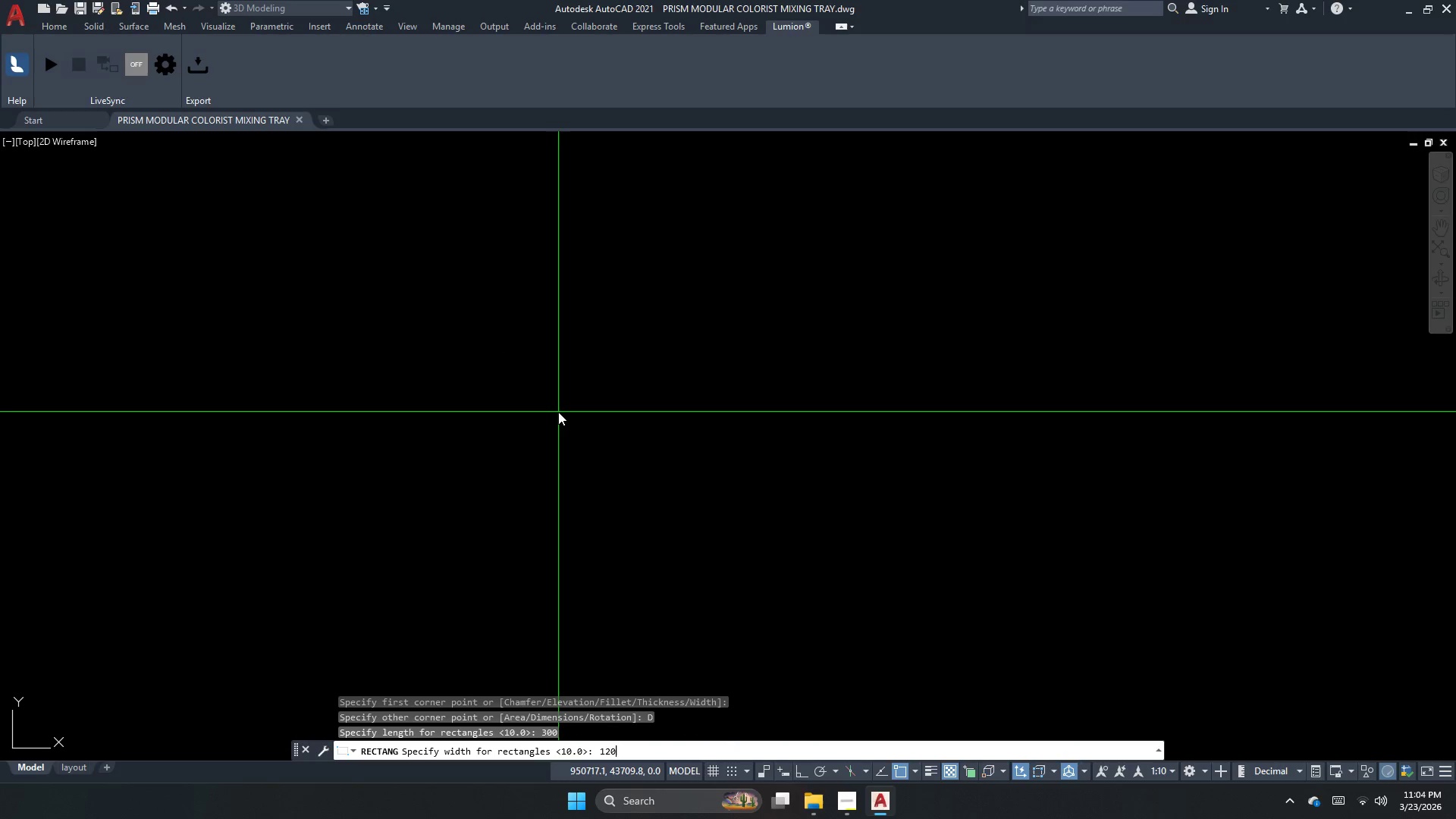 
left_click([592, 453])
 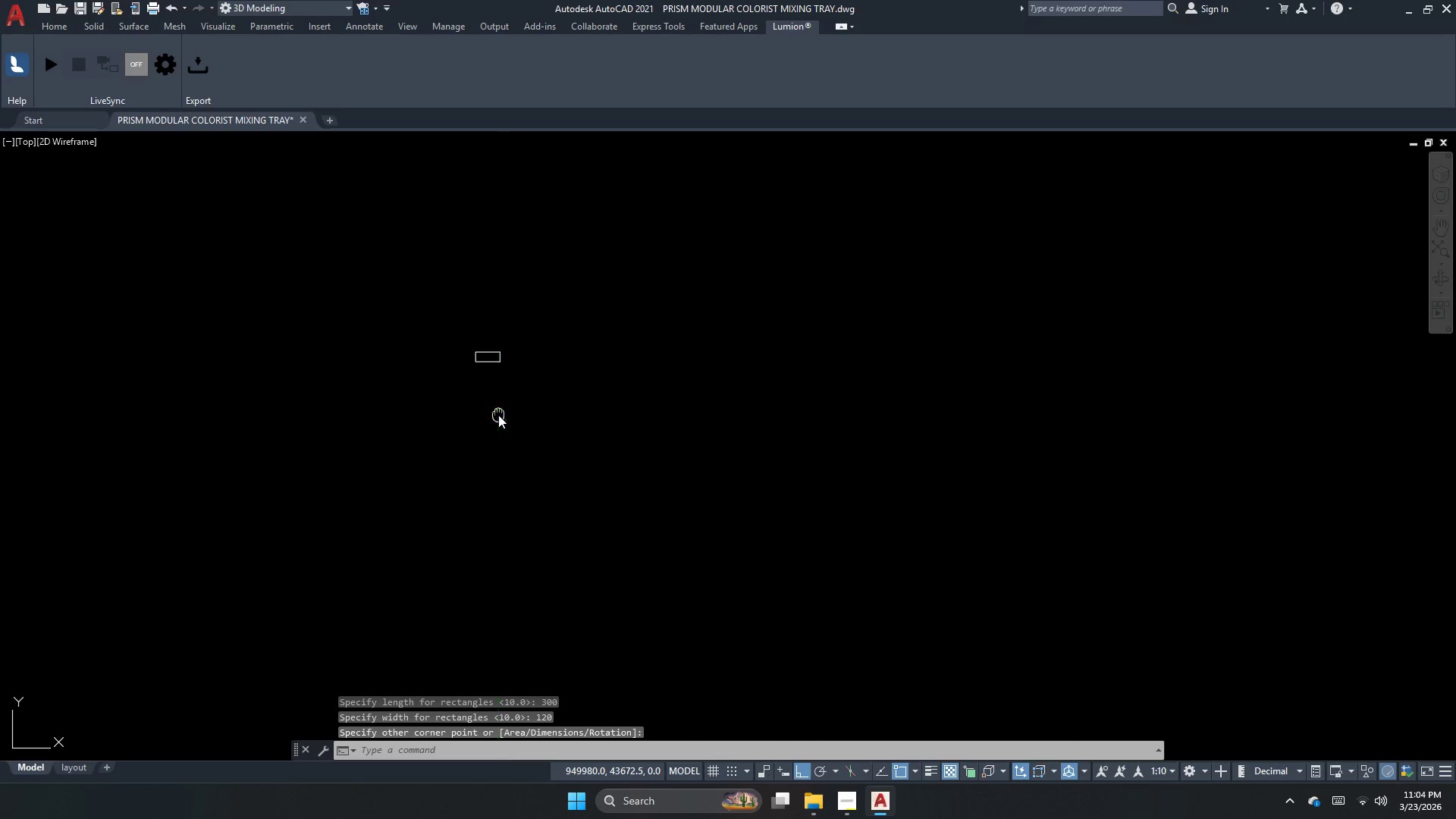 
double_click([498, 415])
 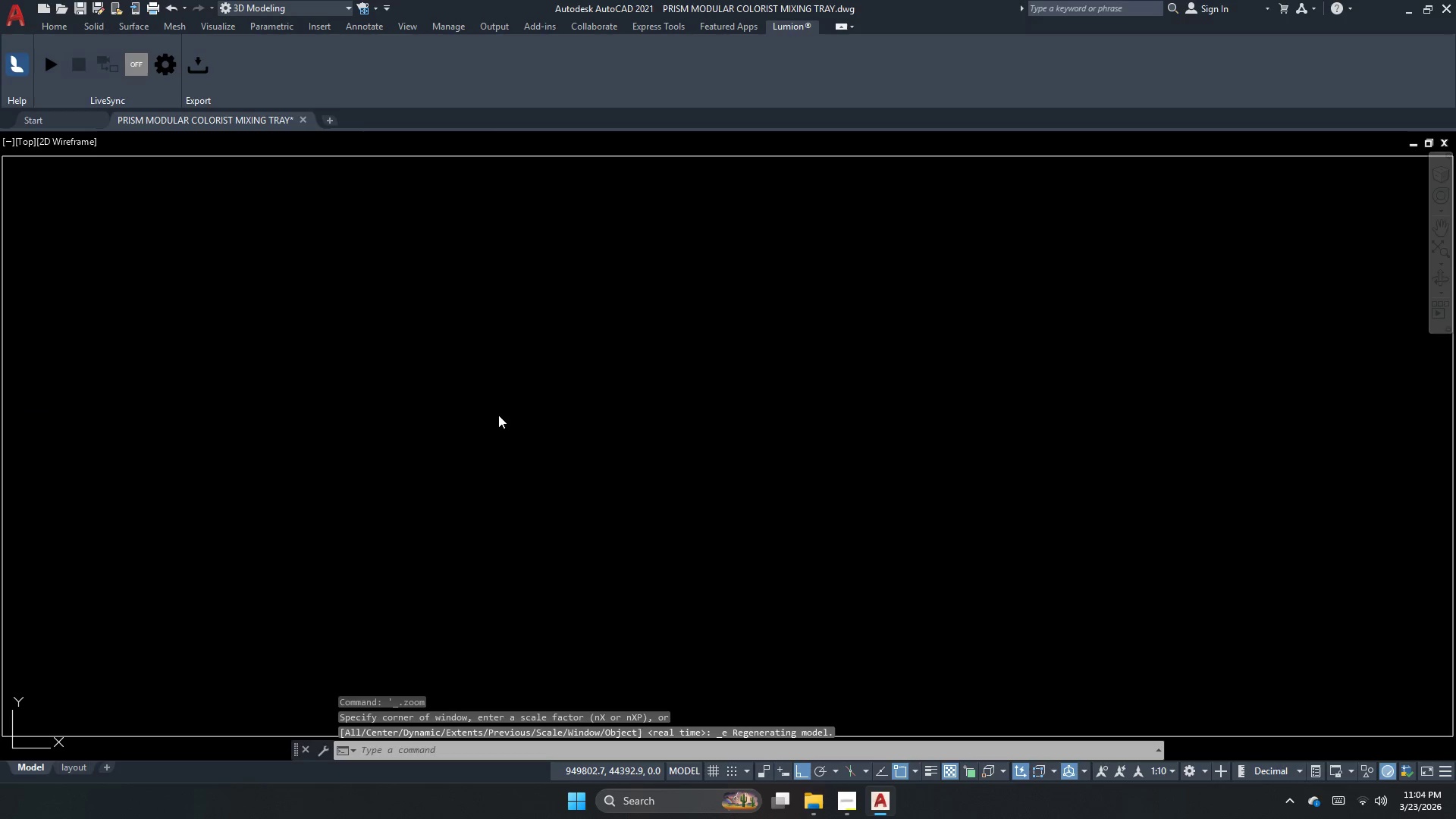 
triple_click([498, 415])
 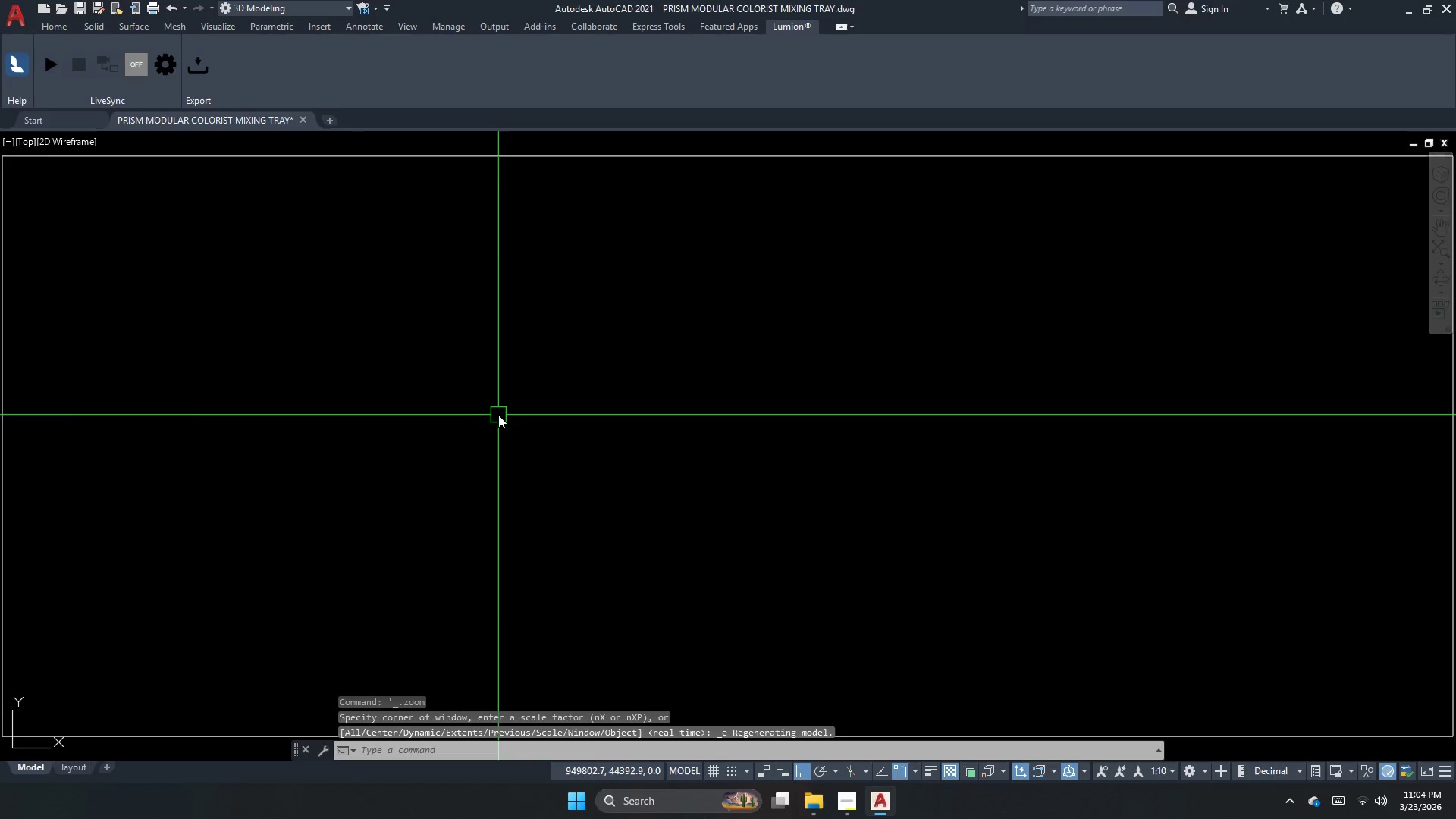 
left_click_drag(start_coordinate=[550, 570], to_coordinate=[513, 575])
 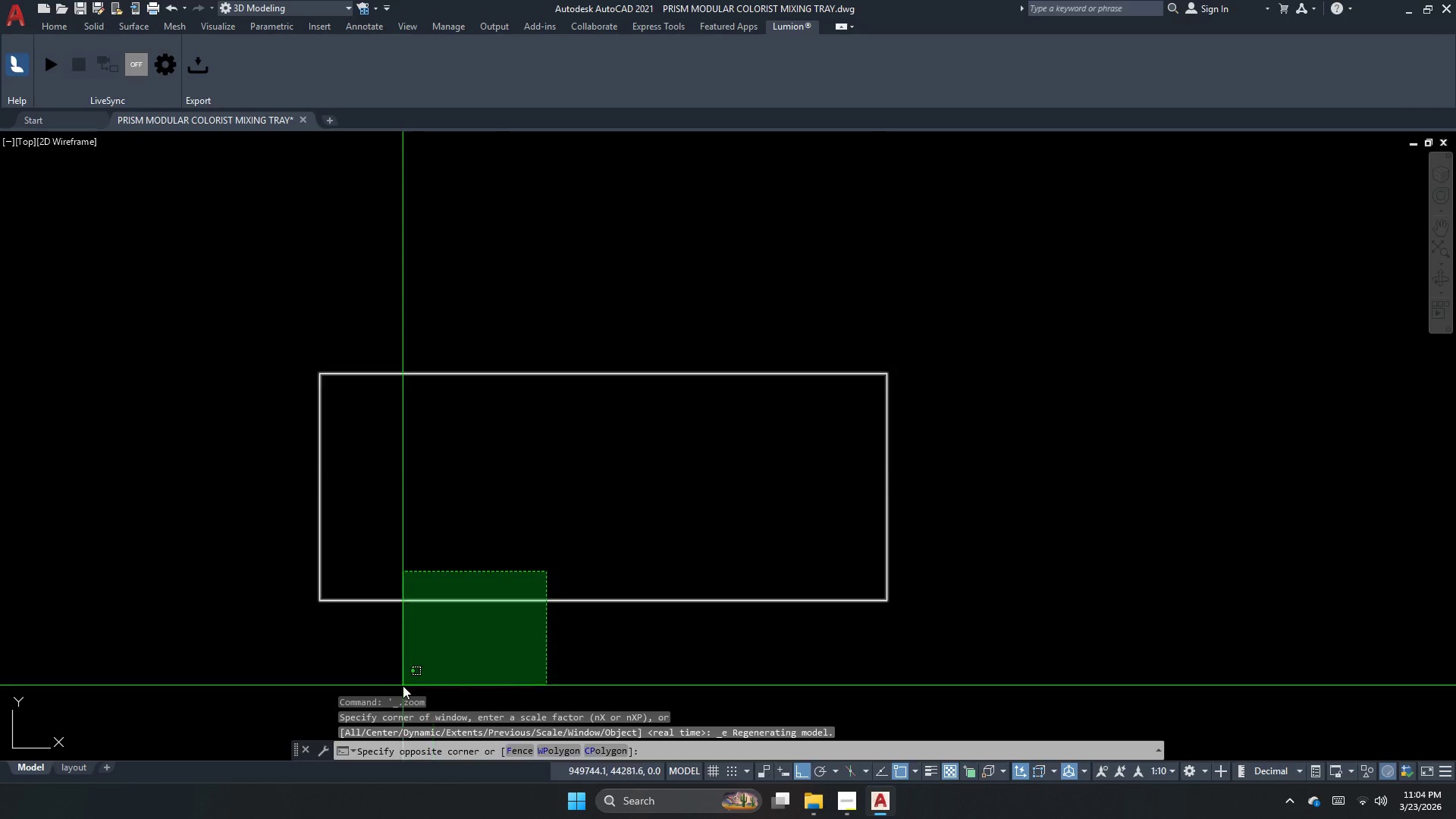 
left_click([403, 686])
 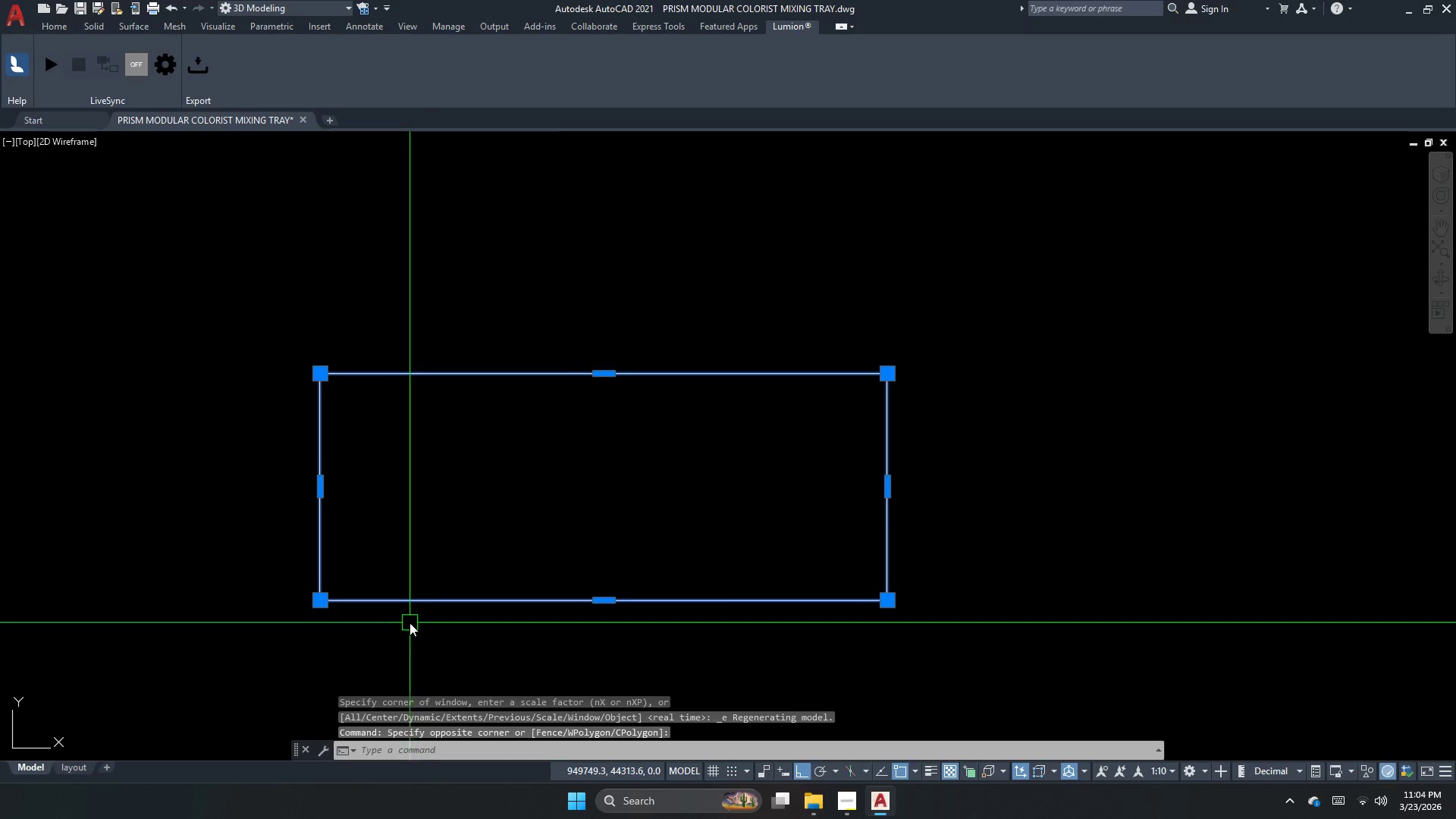 
scroll: coordinate [538, 575], scroll_direction: down, amount: 2.0
 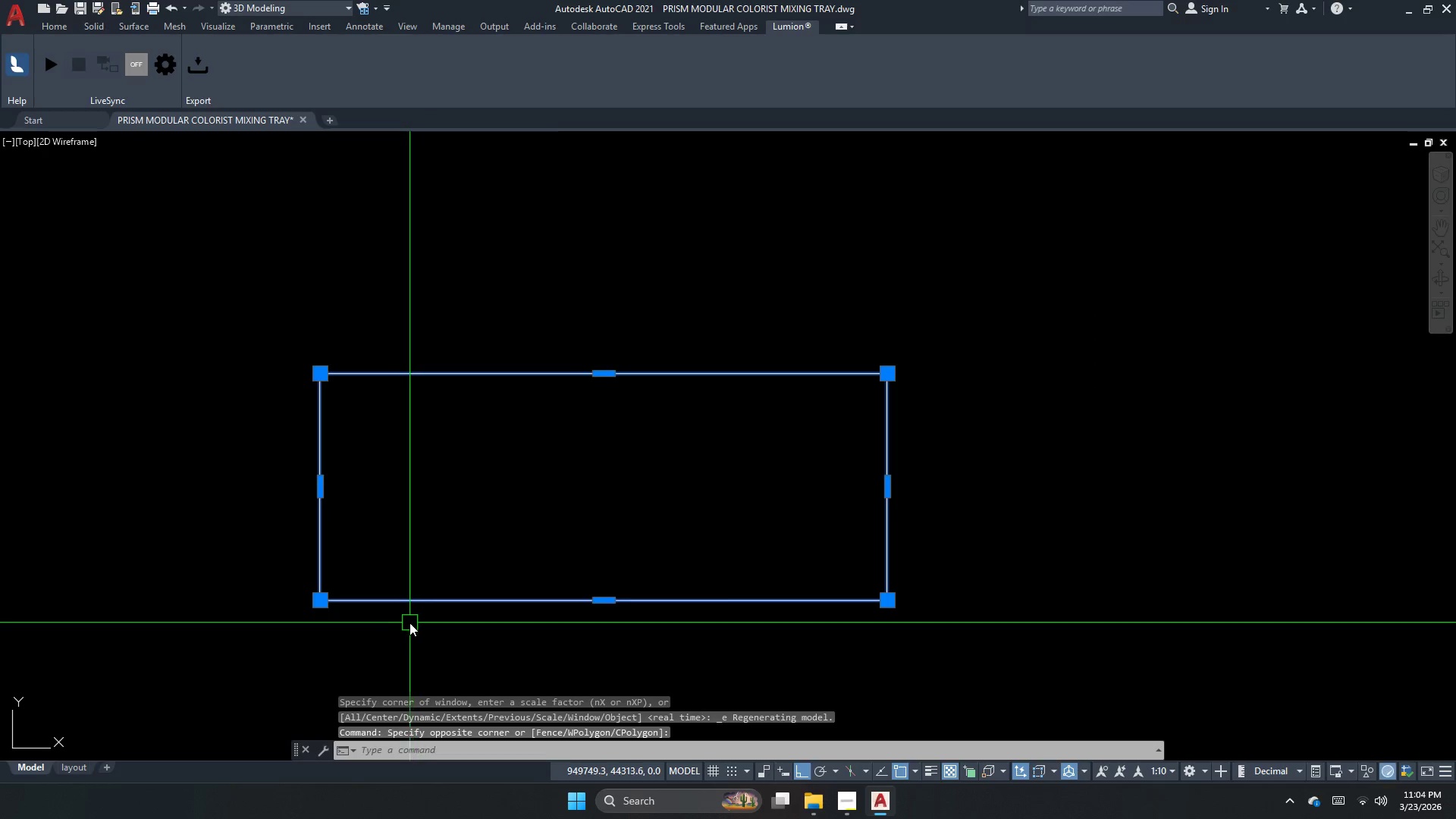 
key(Escape)
 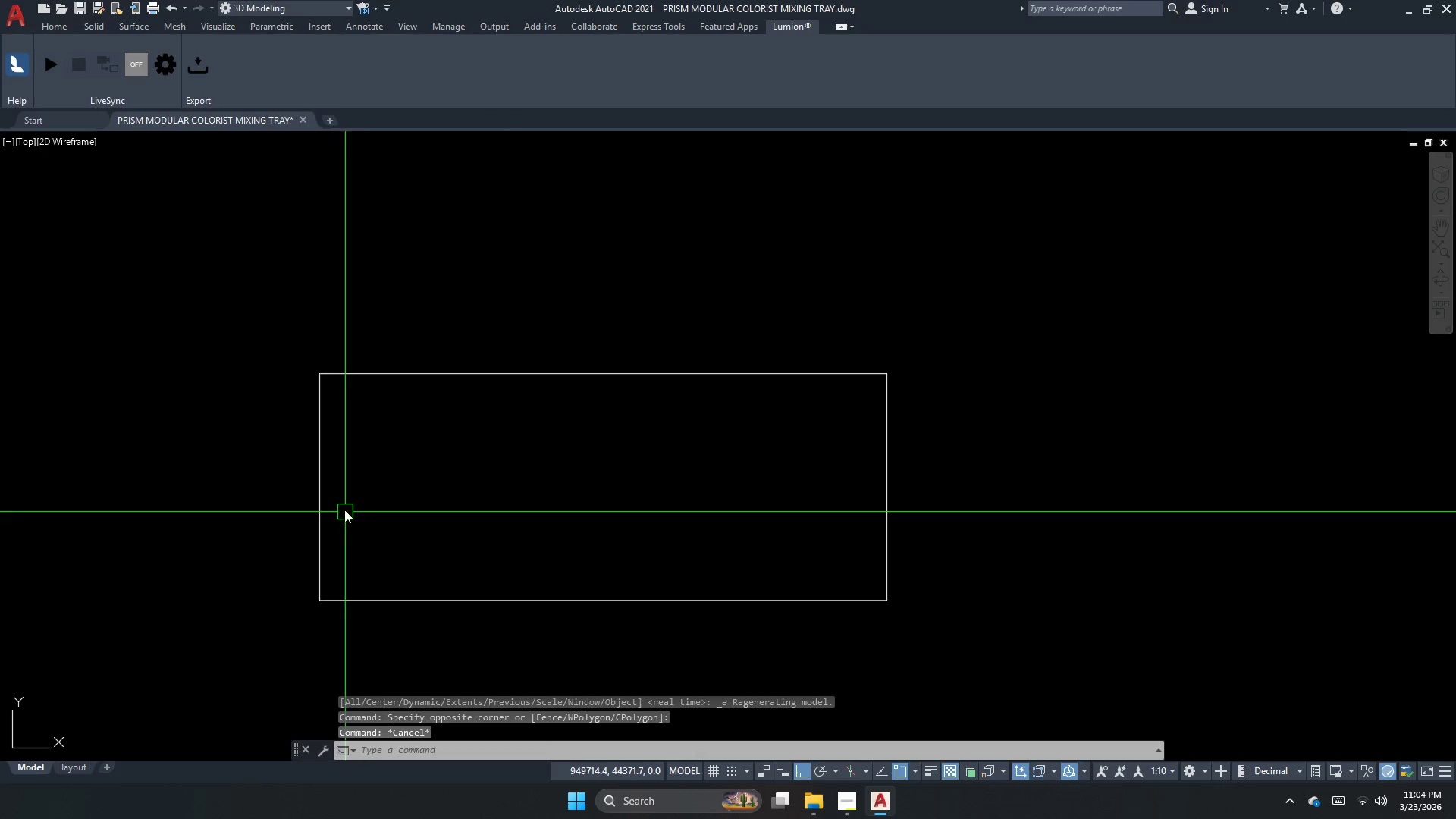 
key(C)
 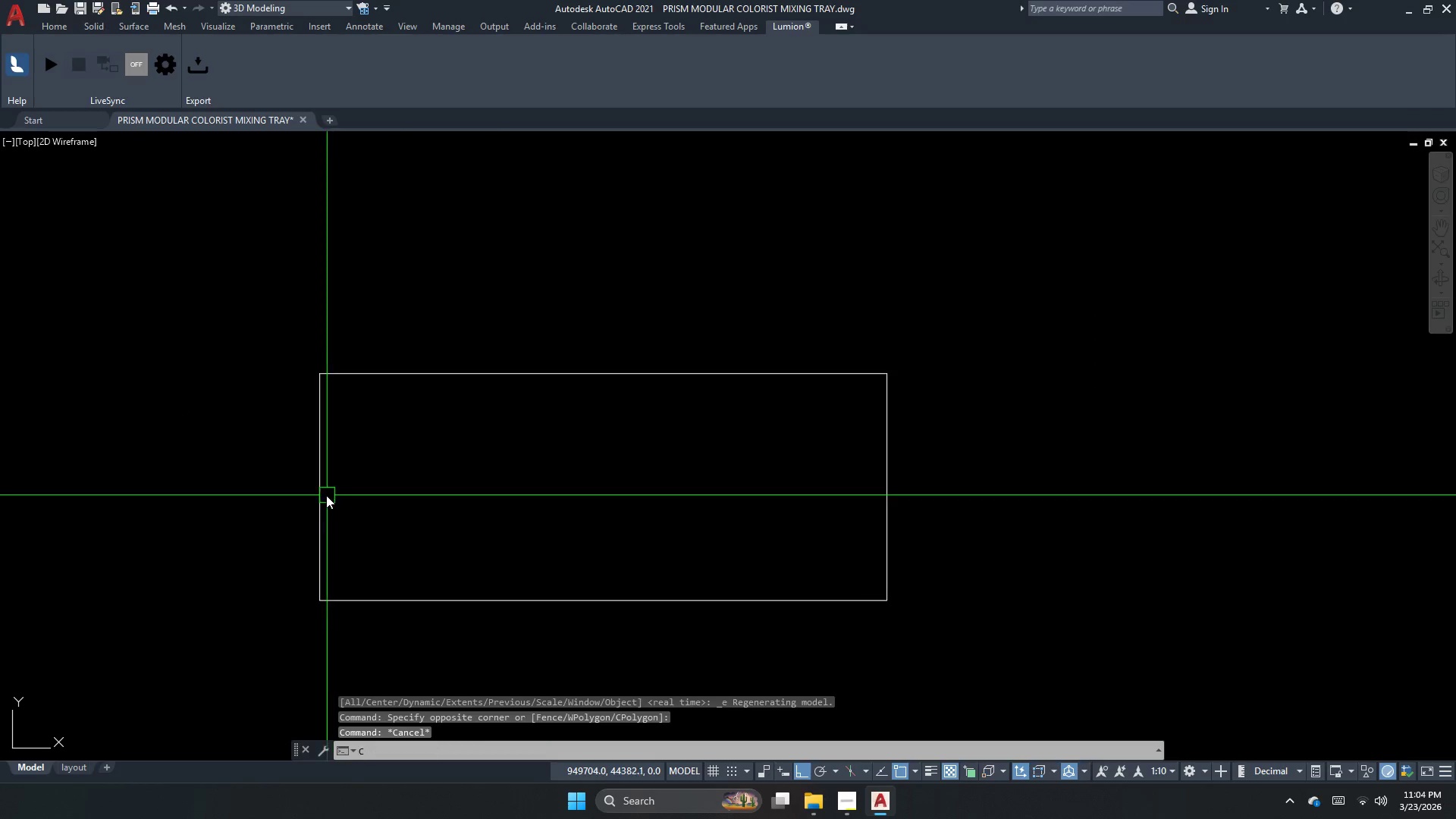 
key(Space)
 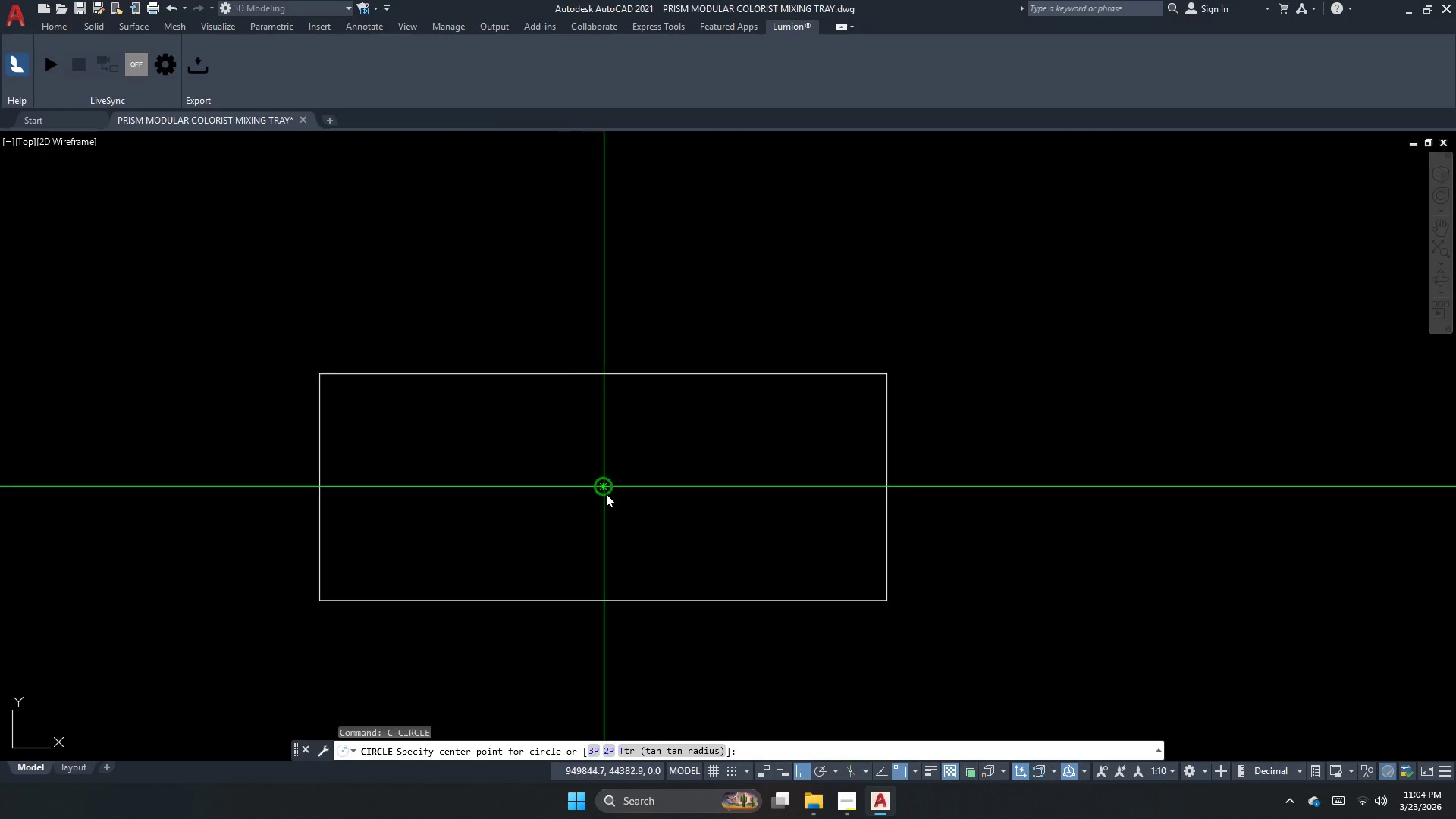 
left_click([606, 494])
 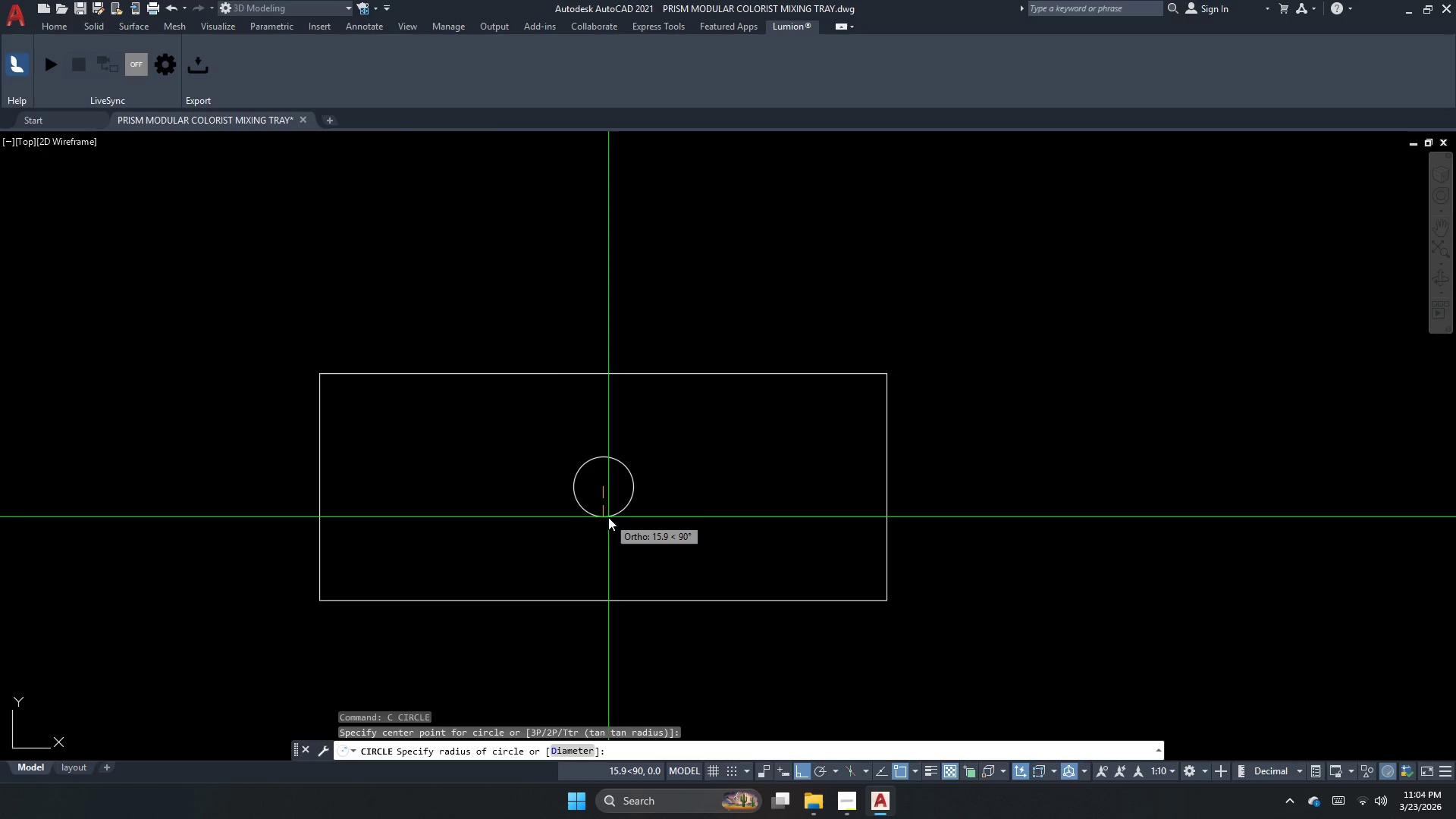 
key(D)
 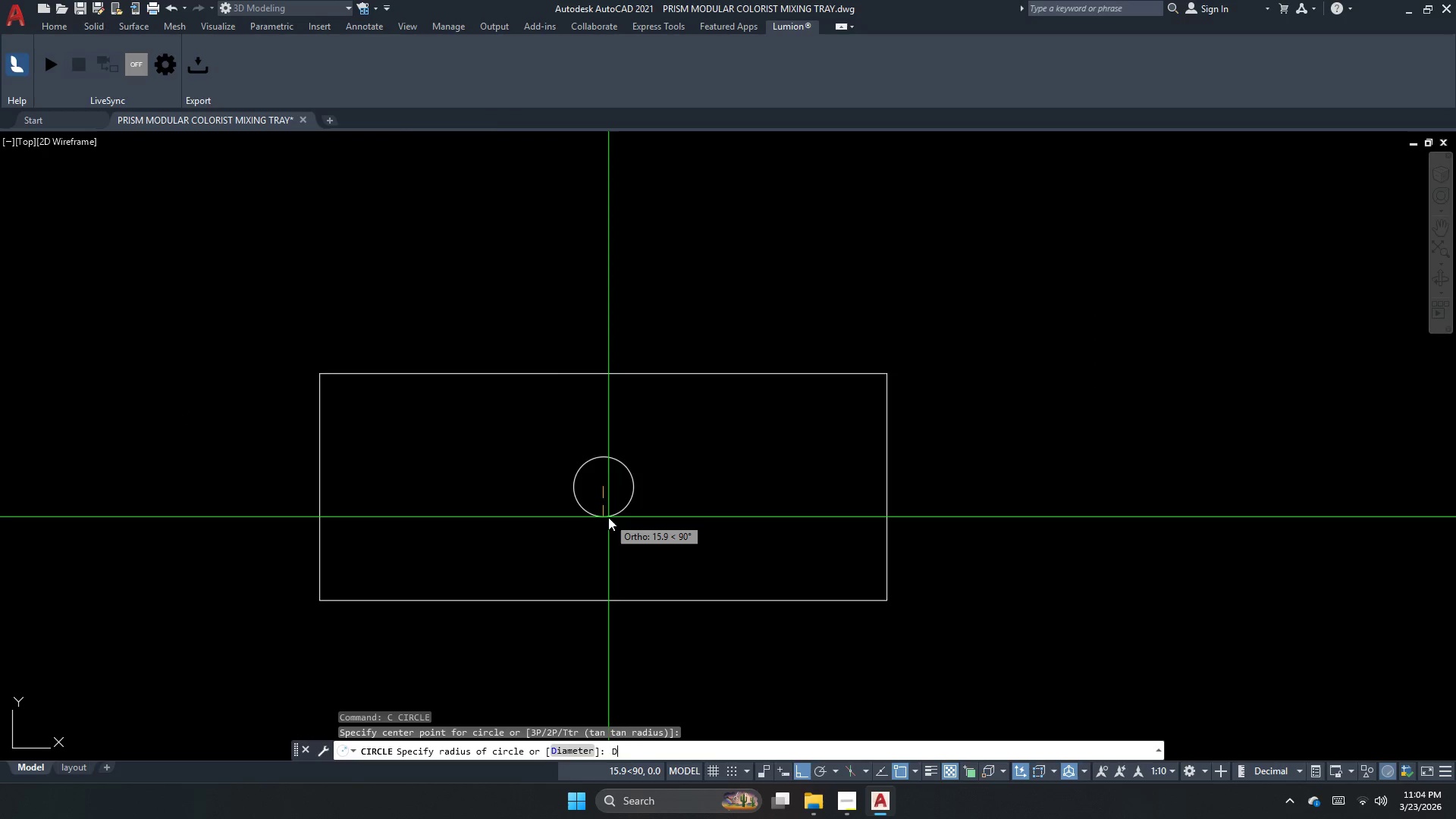 
key(Space)
 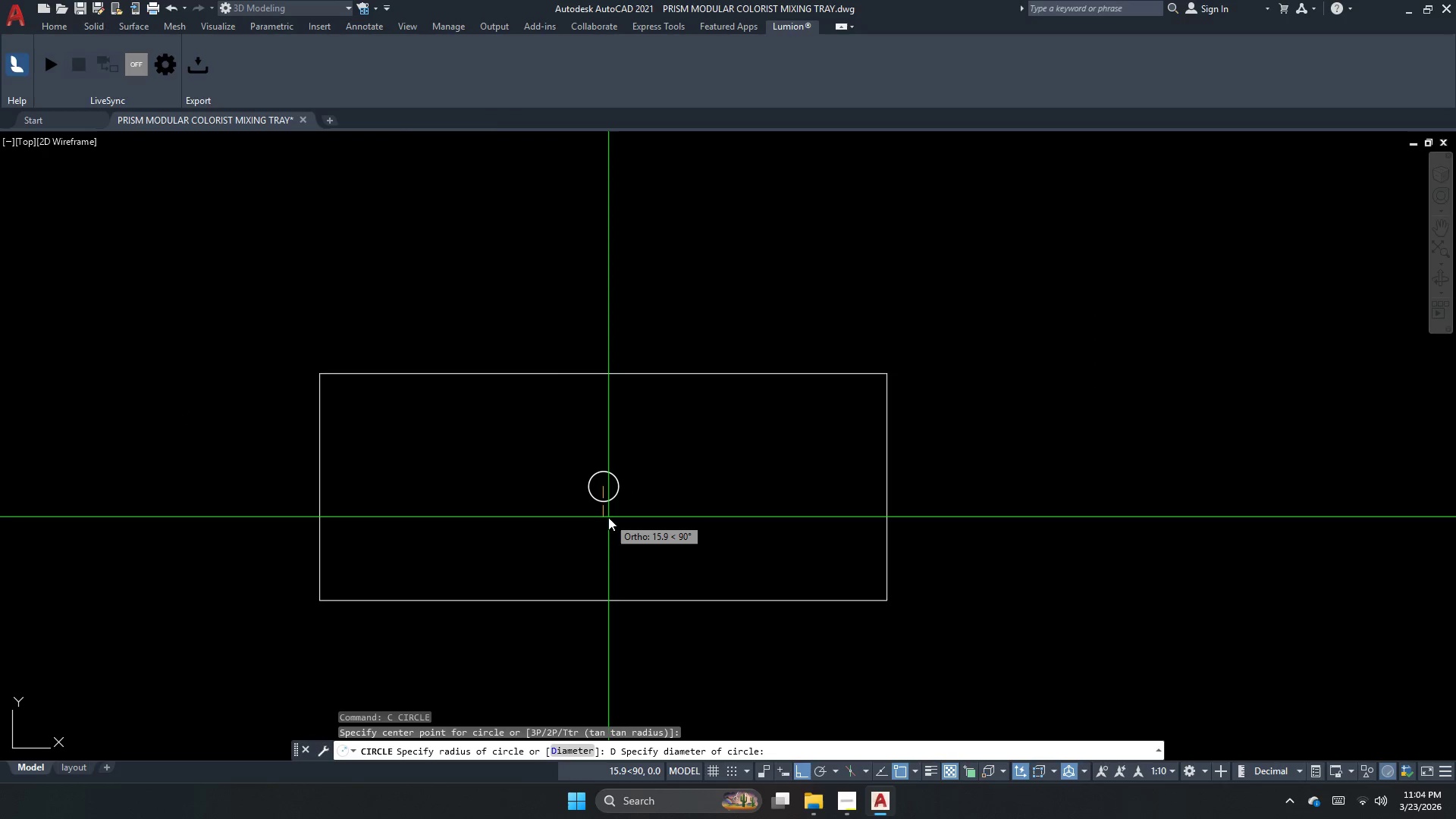 
key(Numpad8)
 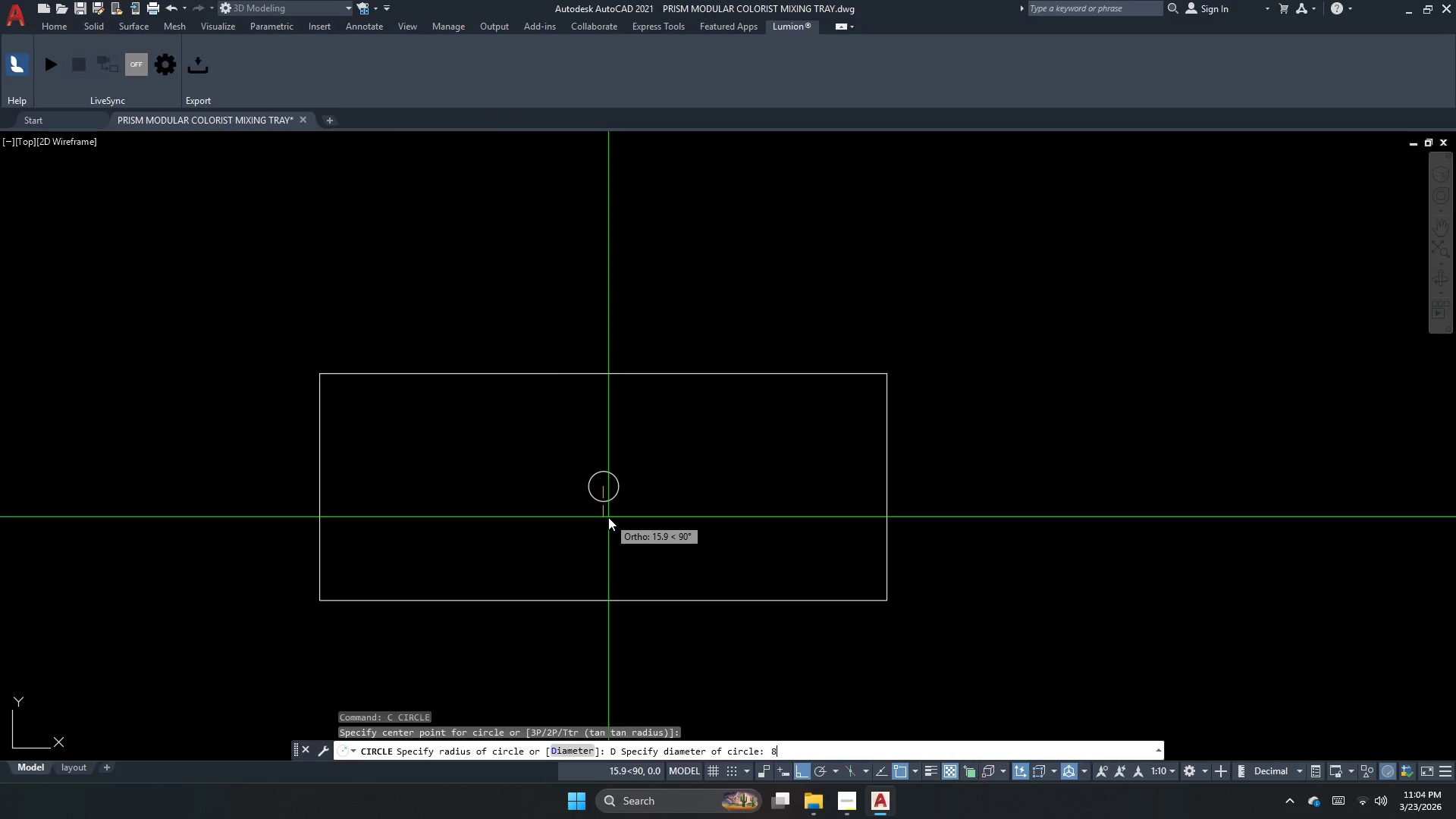 
key(Numpad5)
 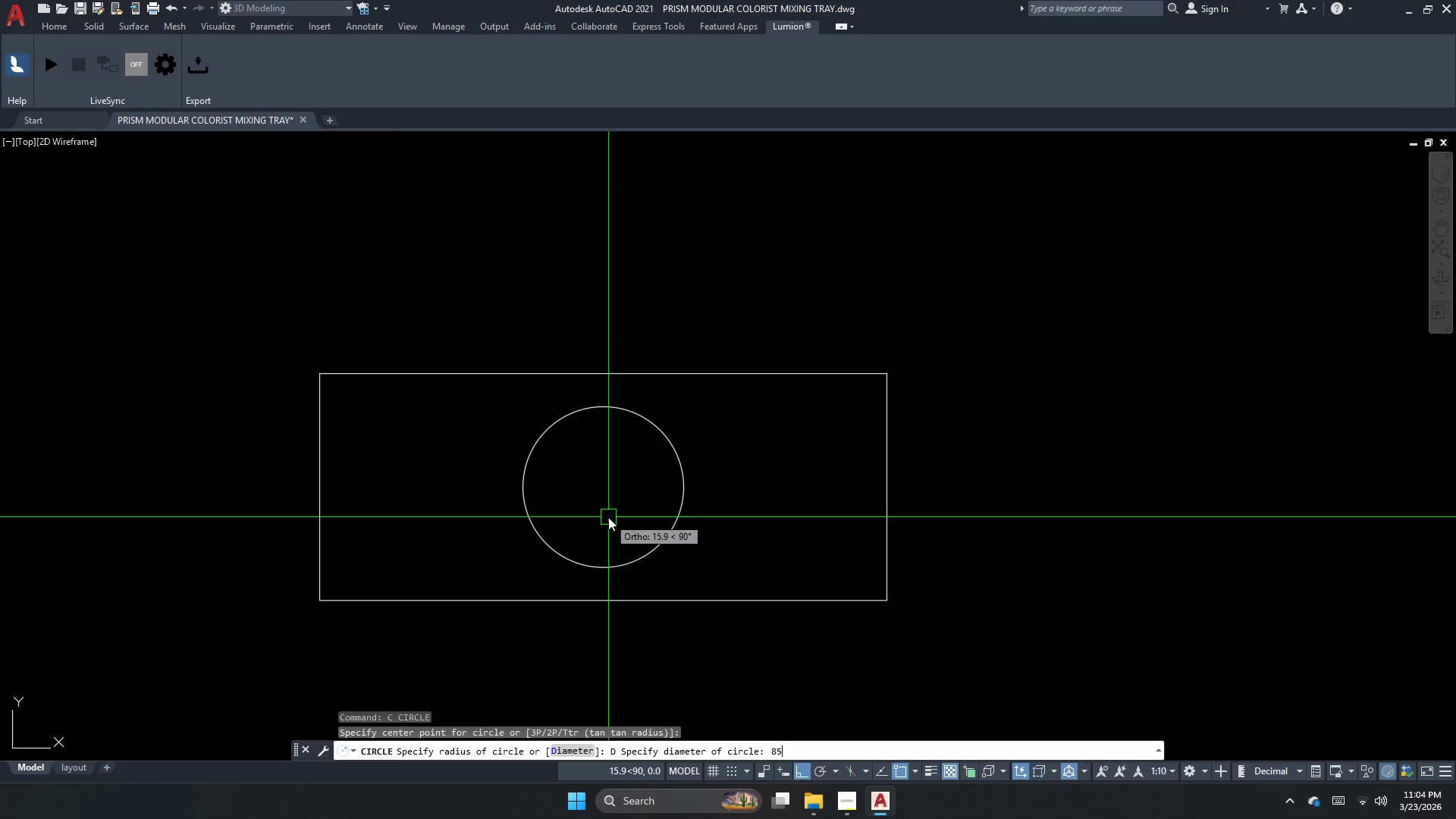 
key(NumpadEnter)
 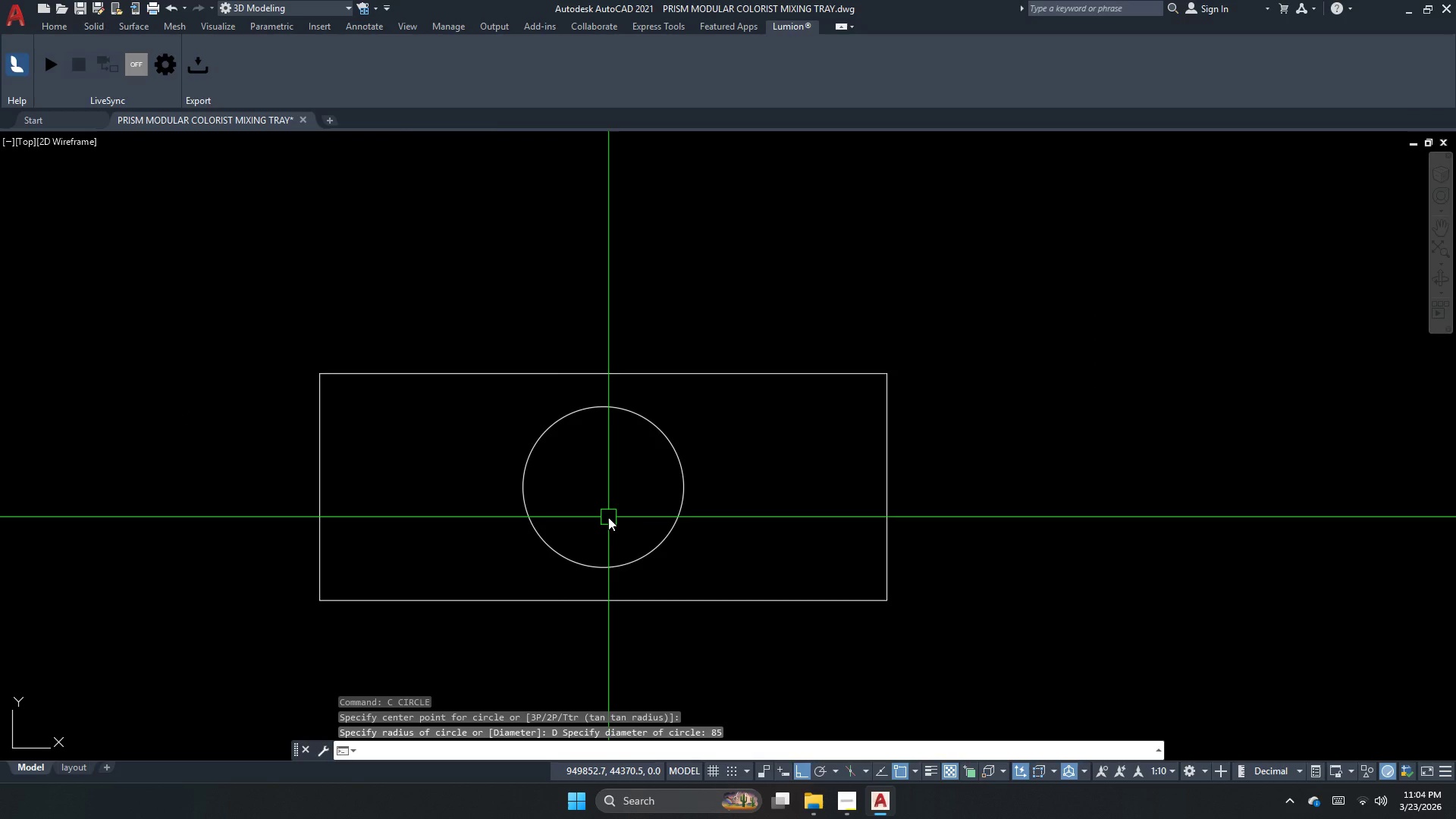 
key(Escape)
 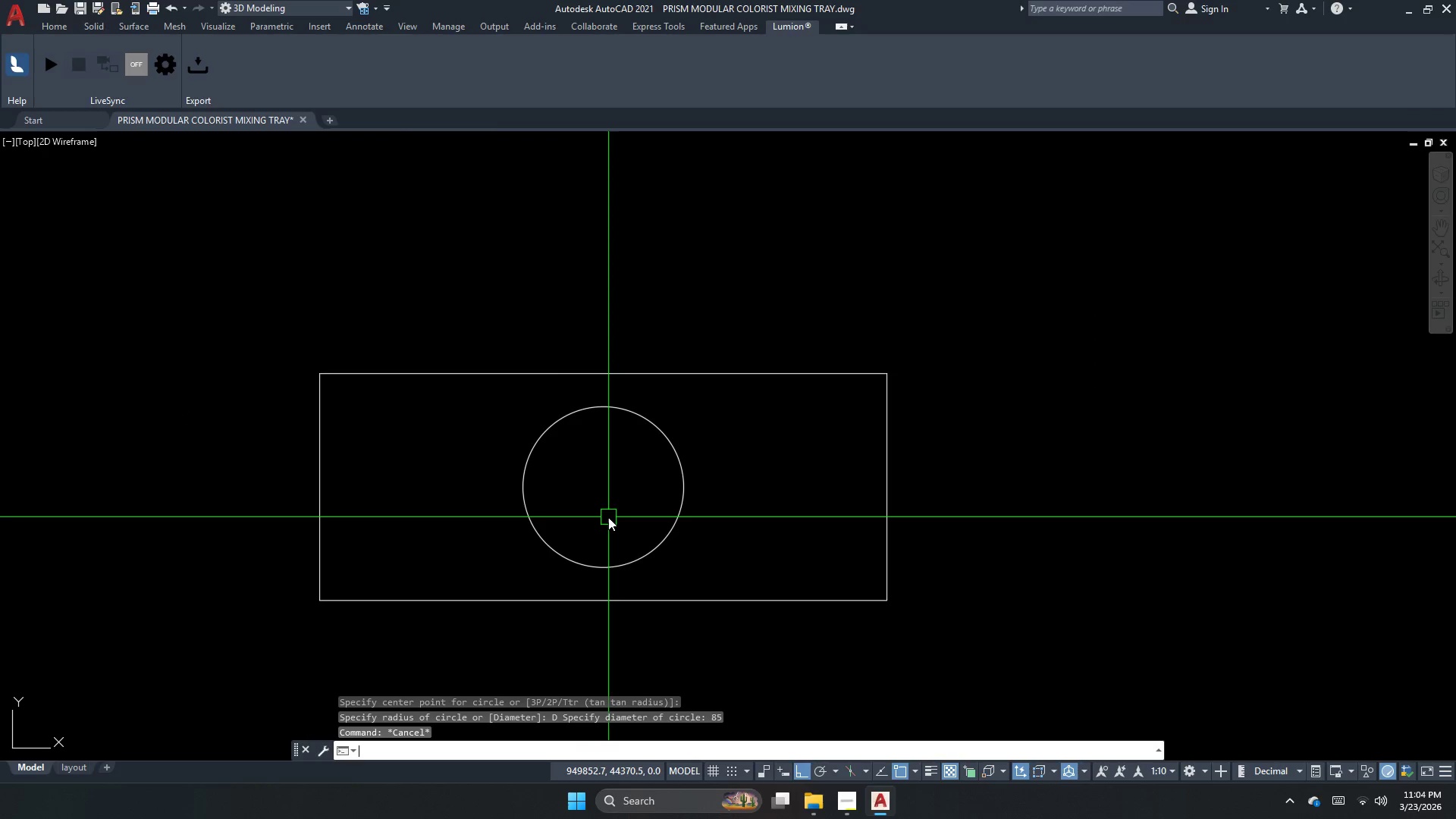 
key(D)
 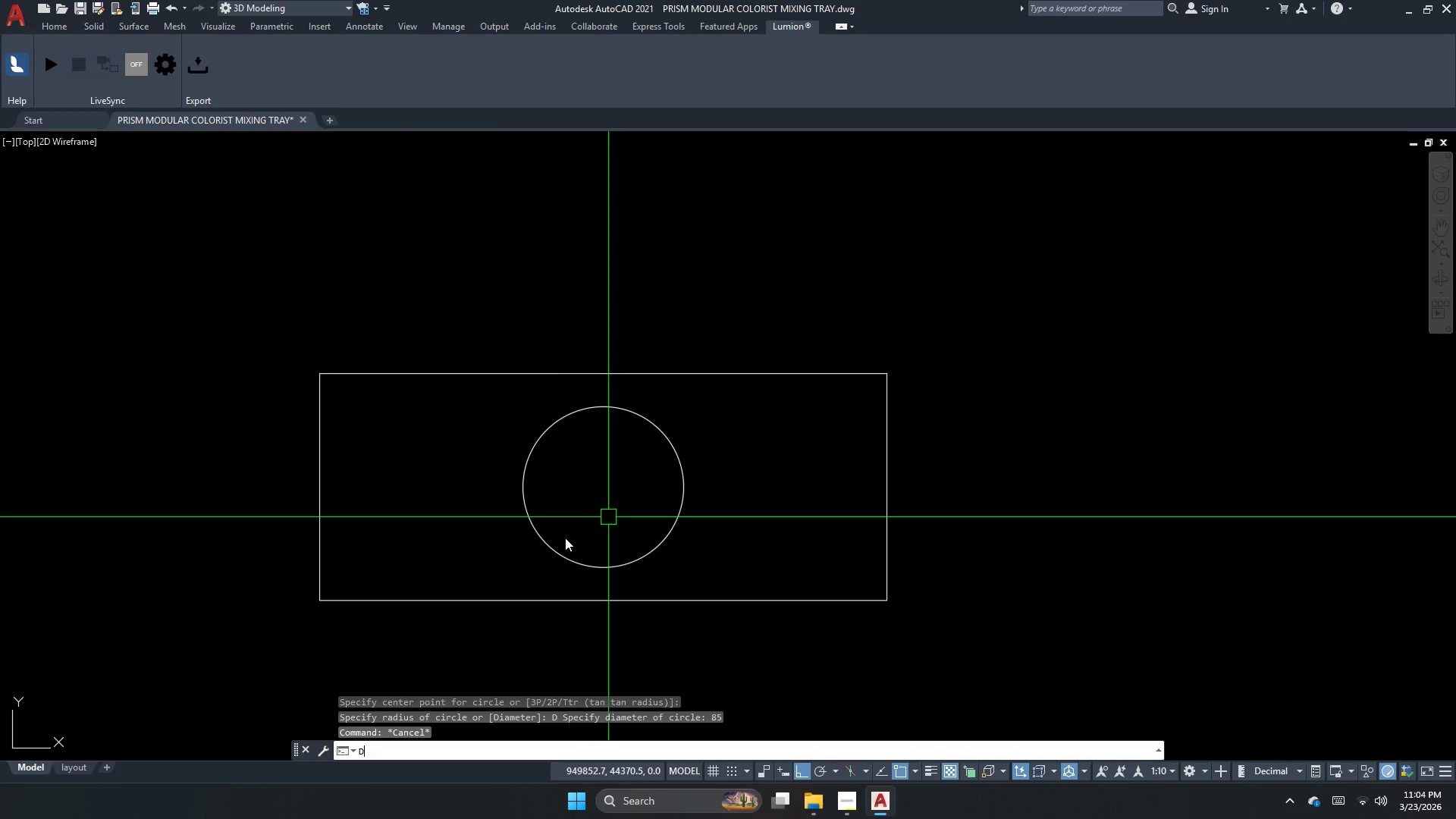 
type(li )
key(Escape)
type( )
 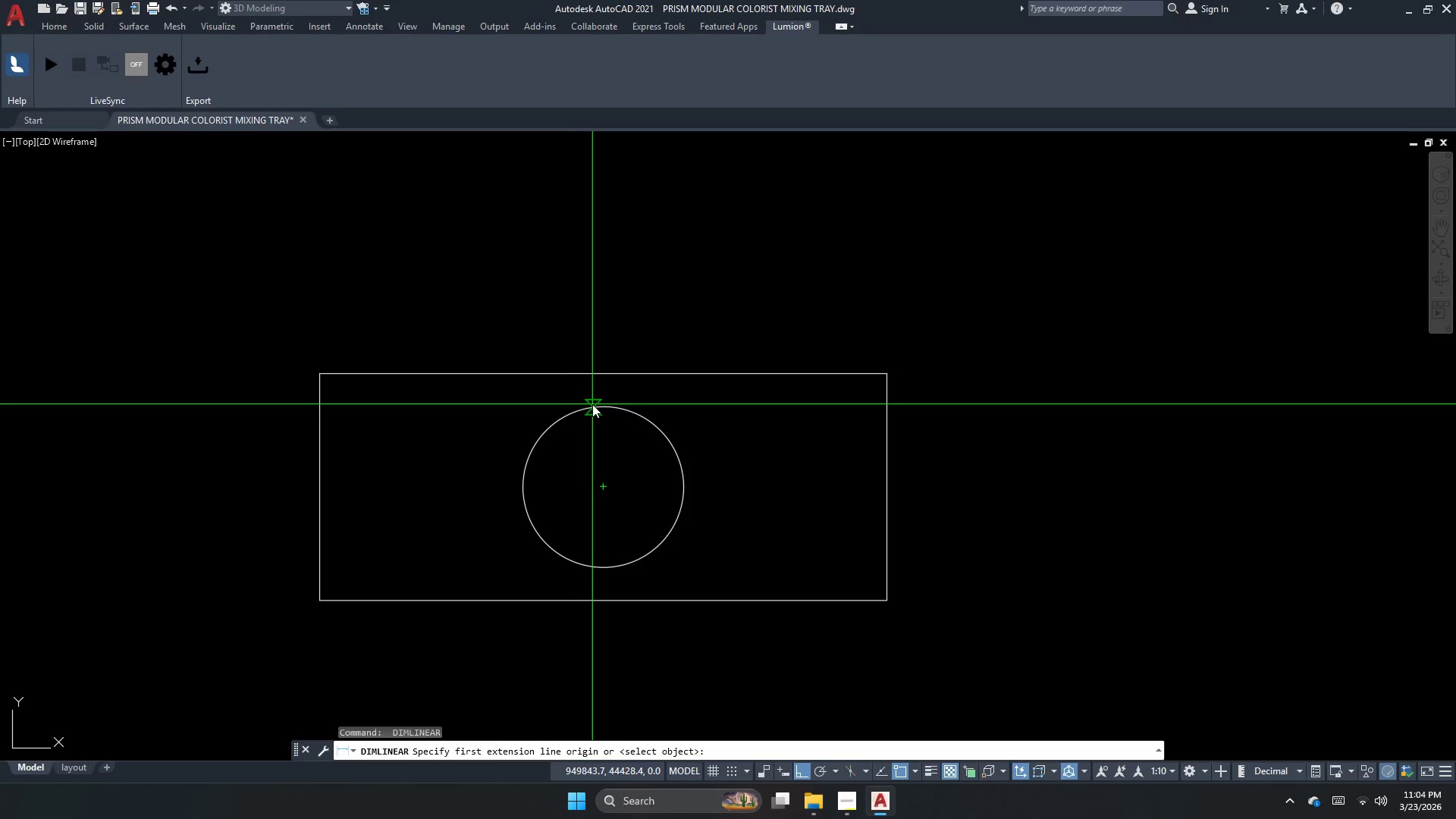 
left_click_drag(start_coordinate=[600, 569], to_coordinate=[600, 573])
 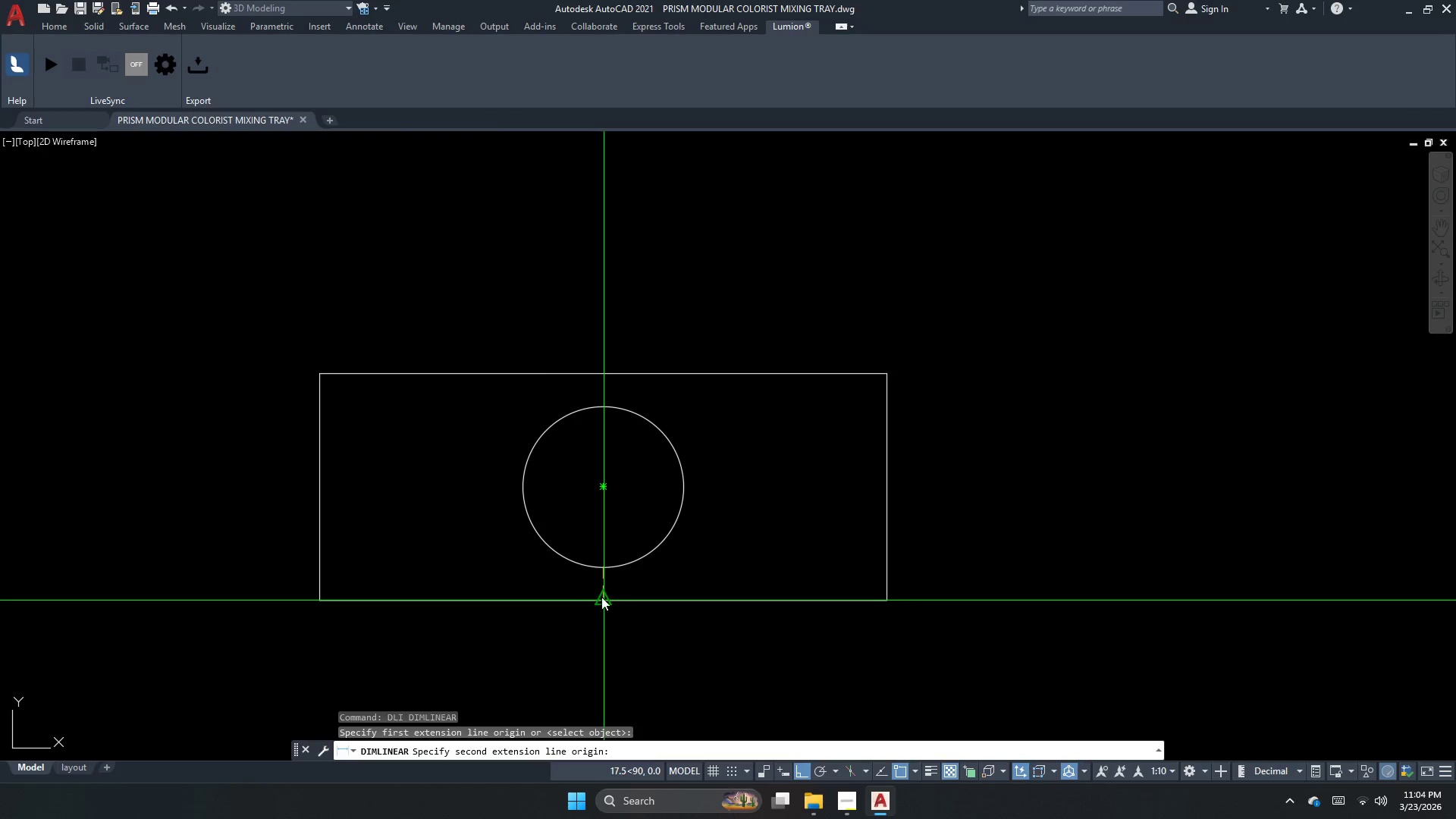 
left_click_drag(start_coordinate=[601, 597], to_coordinate=[558, 616])
 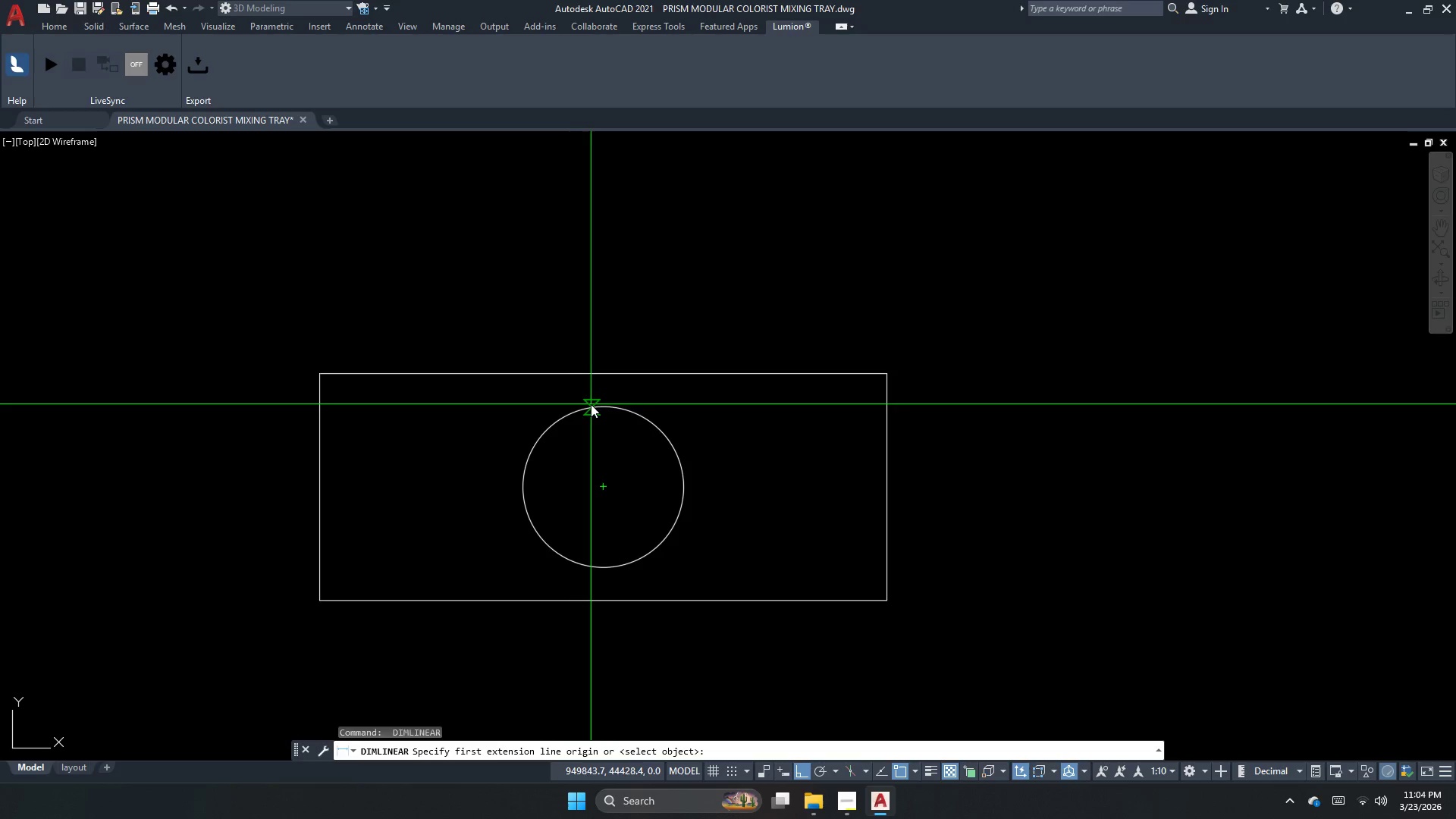 
left_click([601, 399])
 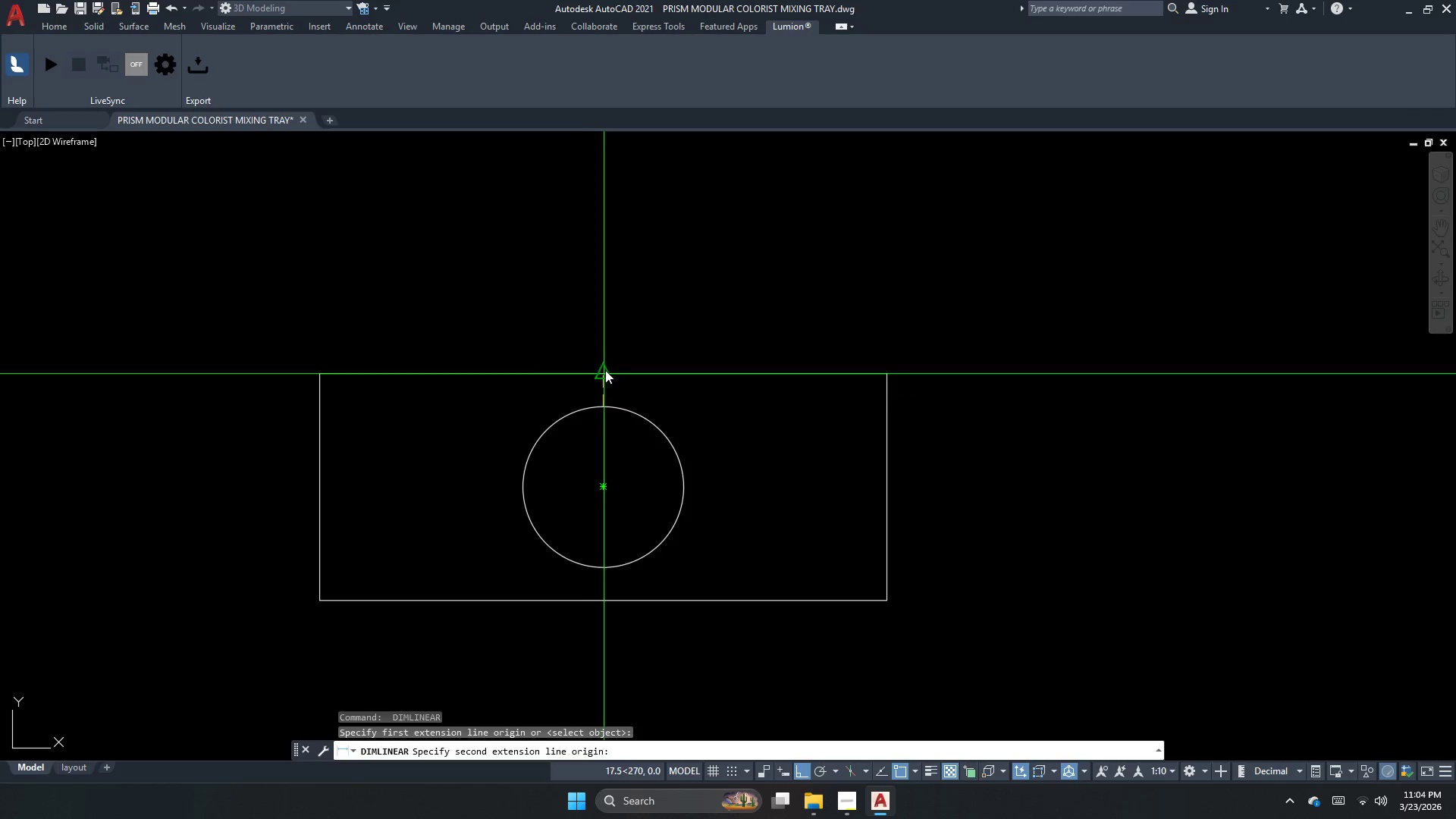 
left_click_drag(start_coordinate=[607, 369], to_coordinate=[588, 369])
 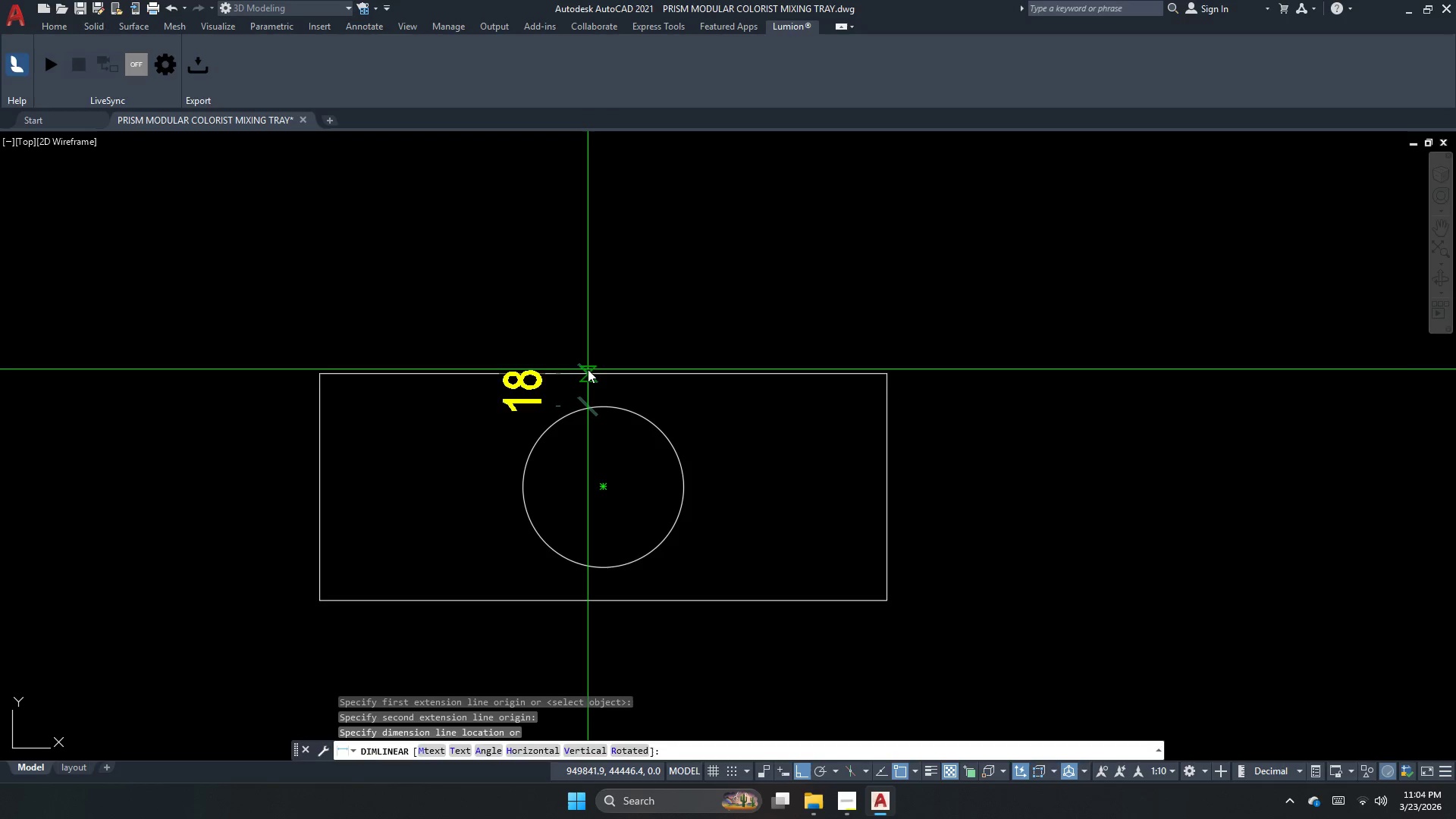 
key(Escape)
key(Escape)
type(pl )
key(Escape)
 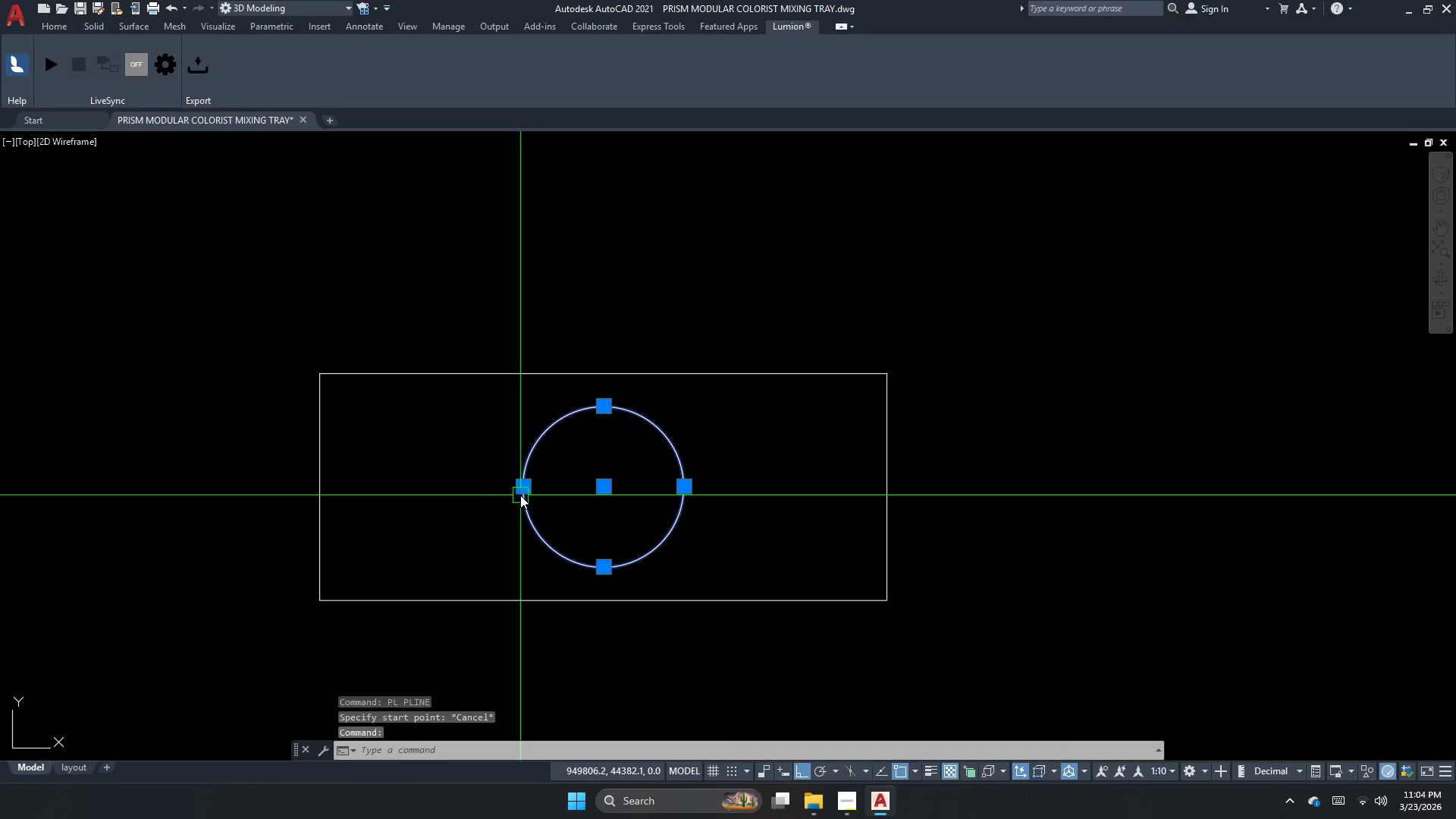 
left_click_drag(start_coordinate=[573, 409], to_coordinate=[564, 413])
 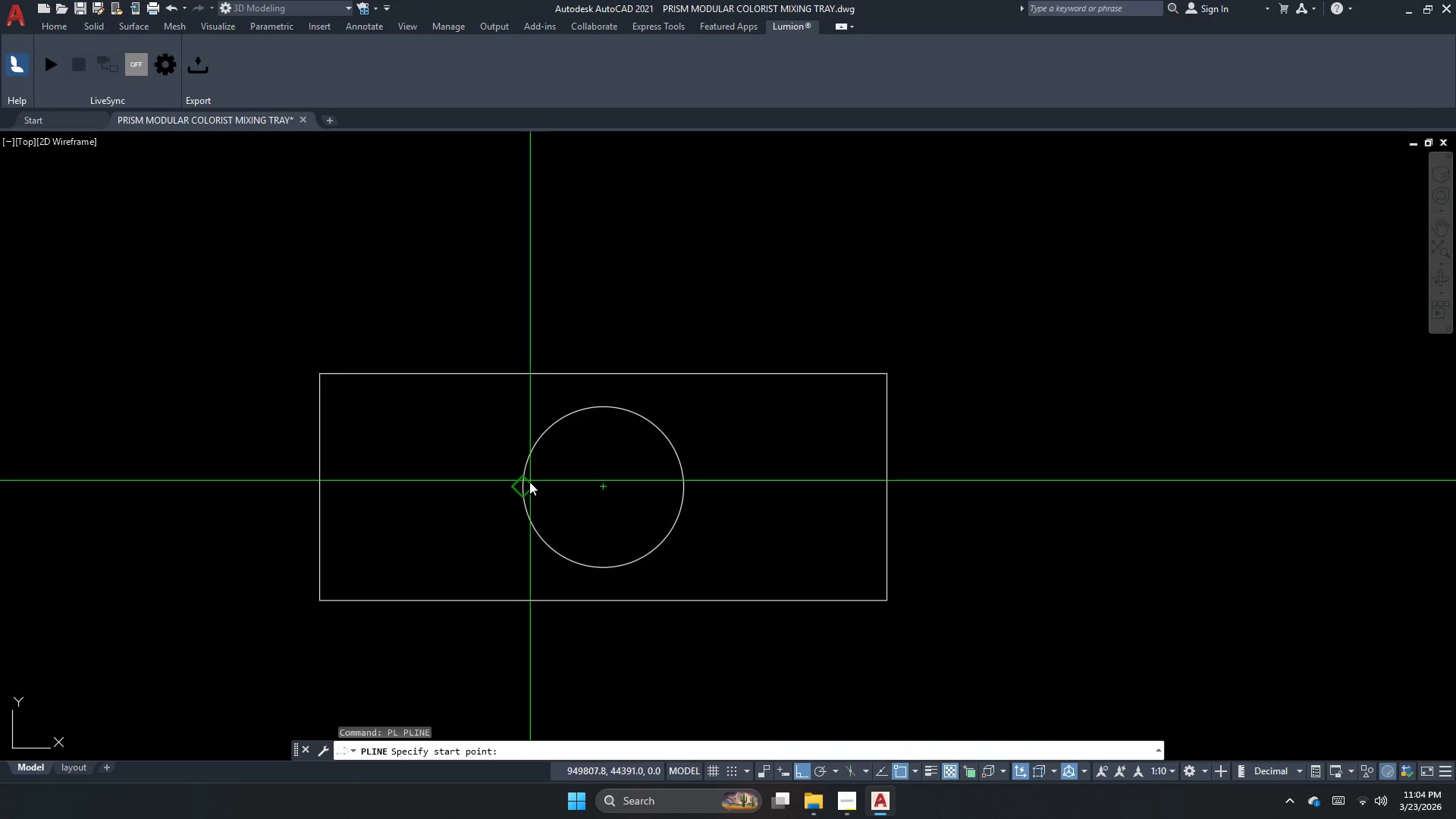 
left_click([520, 495])
 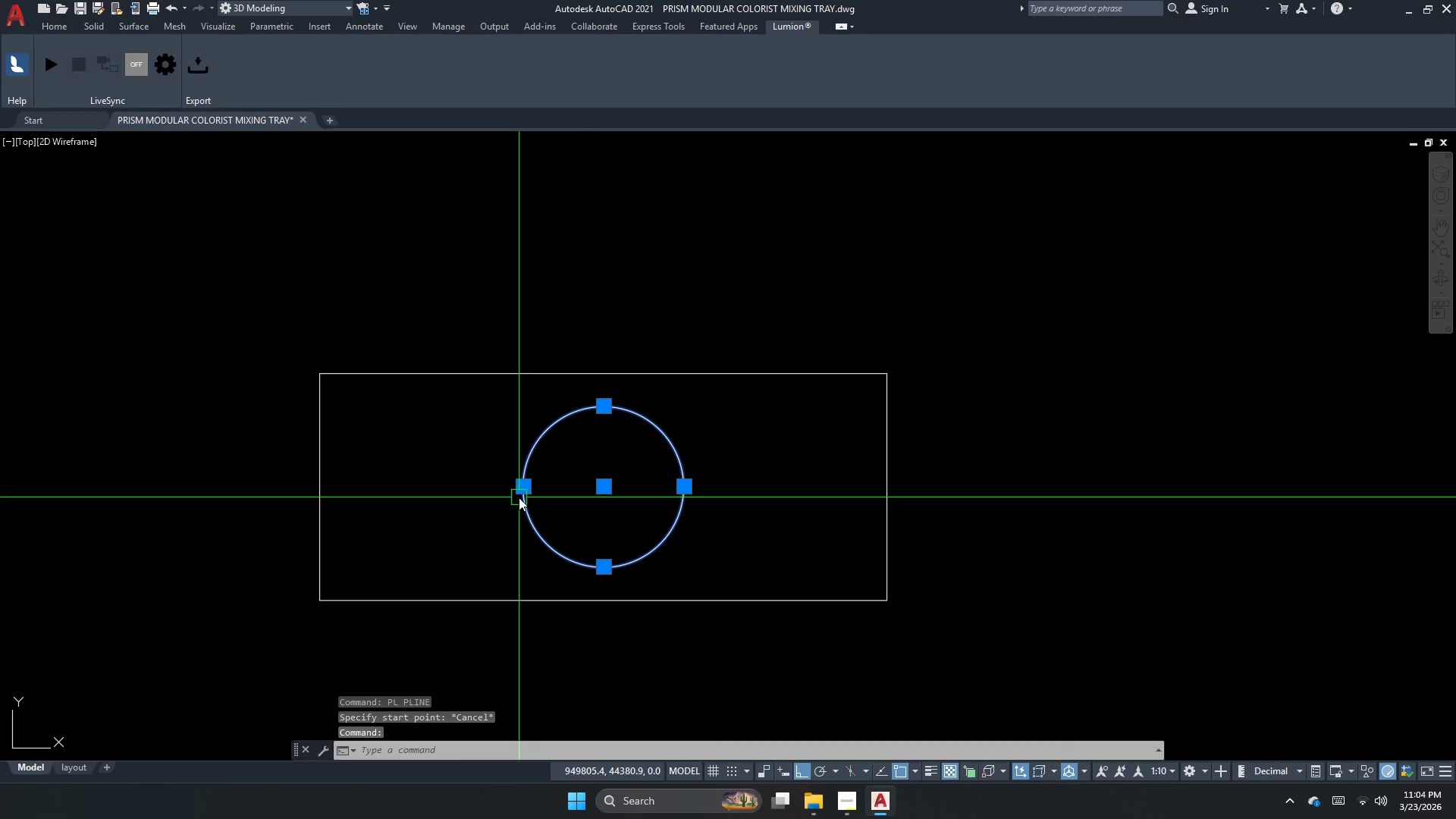 
type(co)
 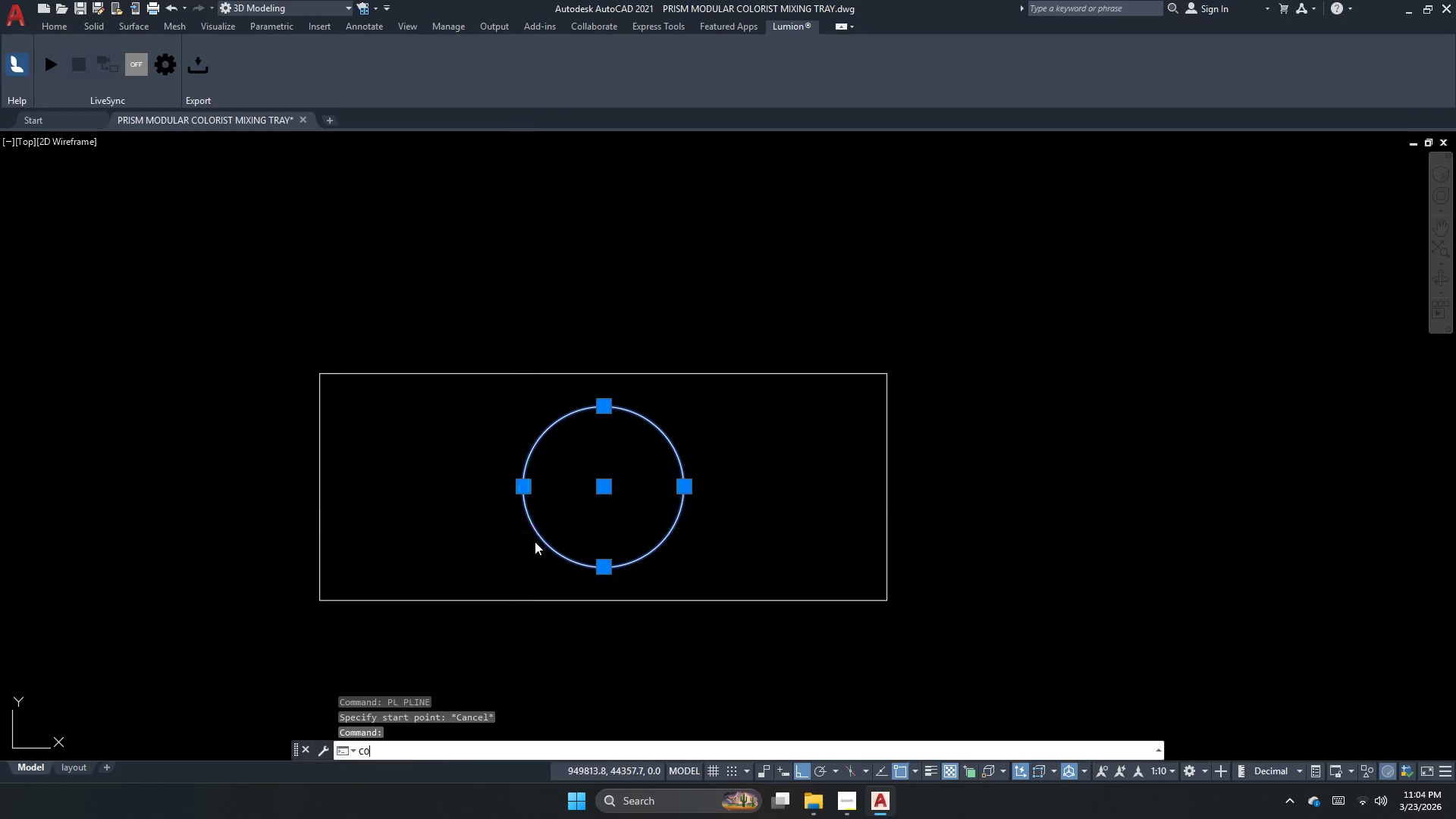 
key(Space)
 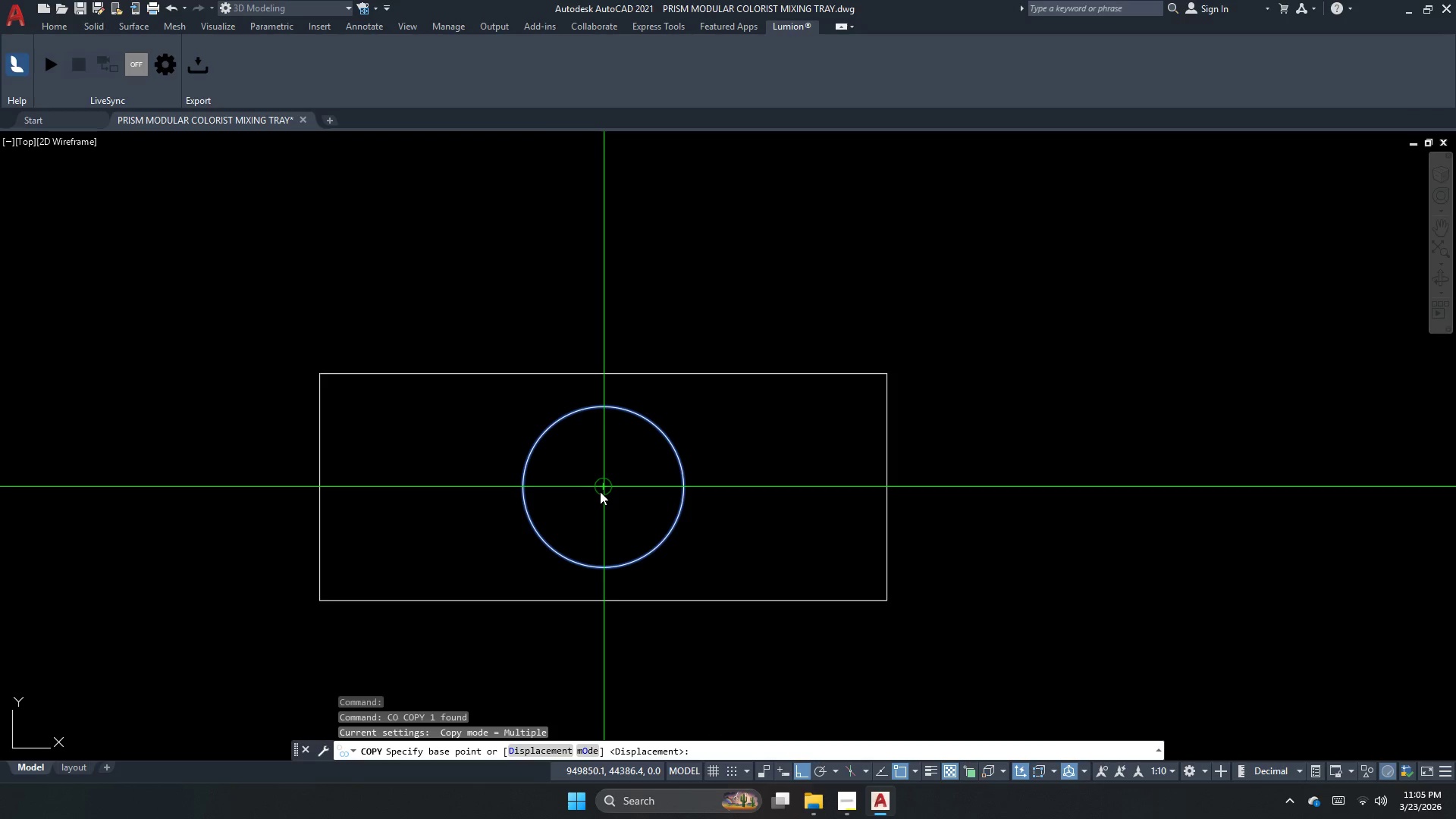 
left_click([600, 491])
 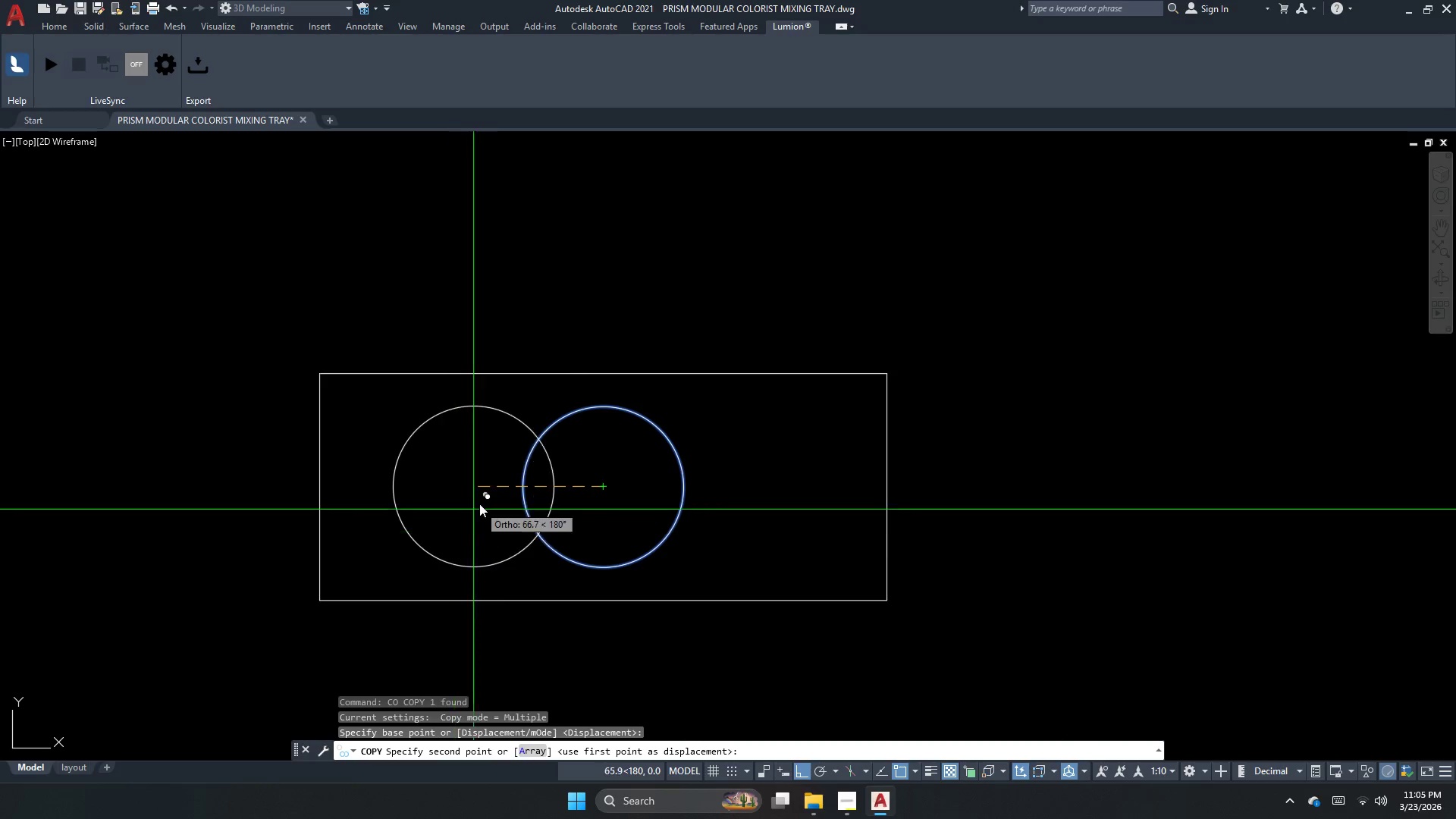 
right_click([483, 500])
 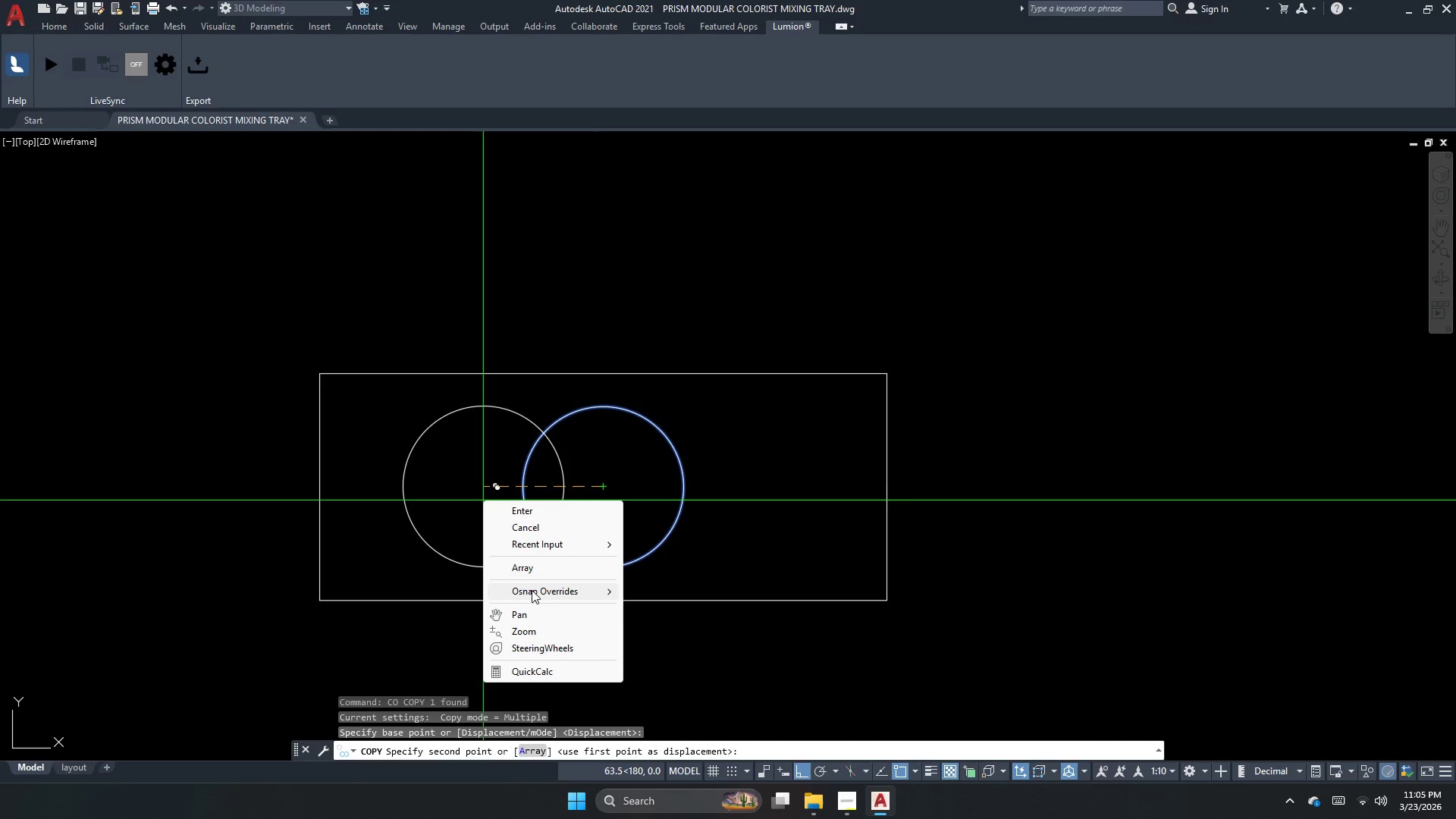 
left_click([532, 590])
 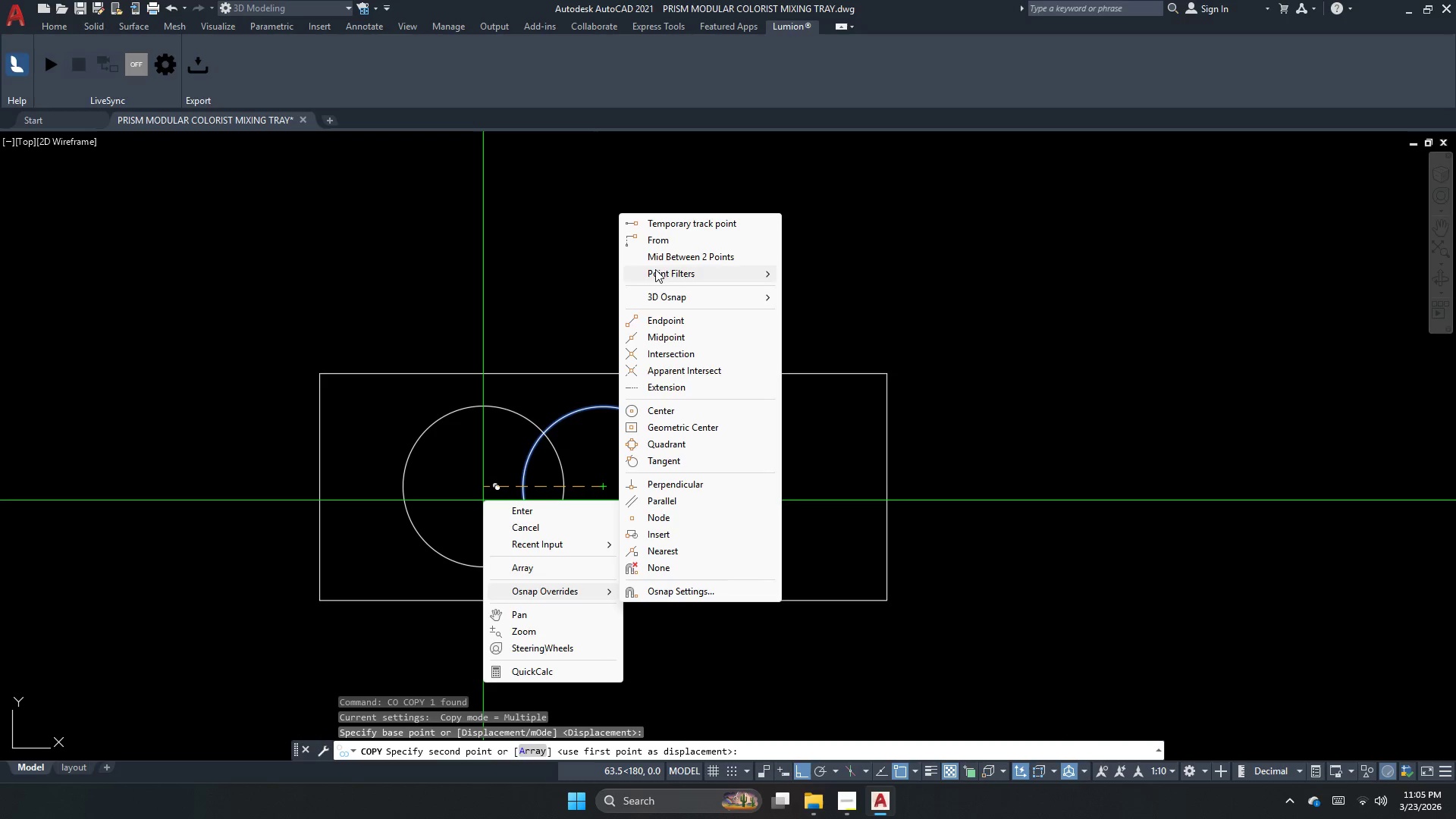 
left_click([664, 257])
 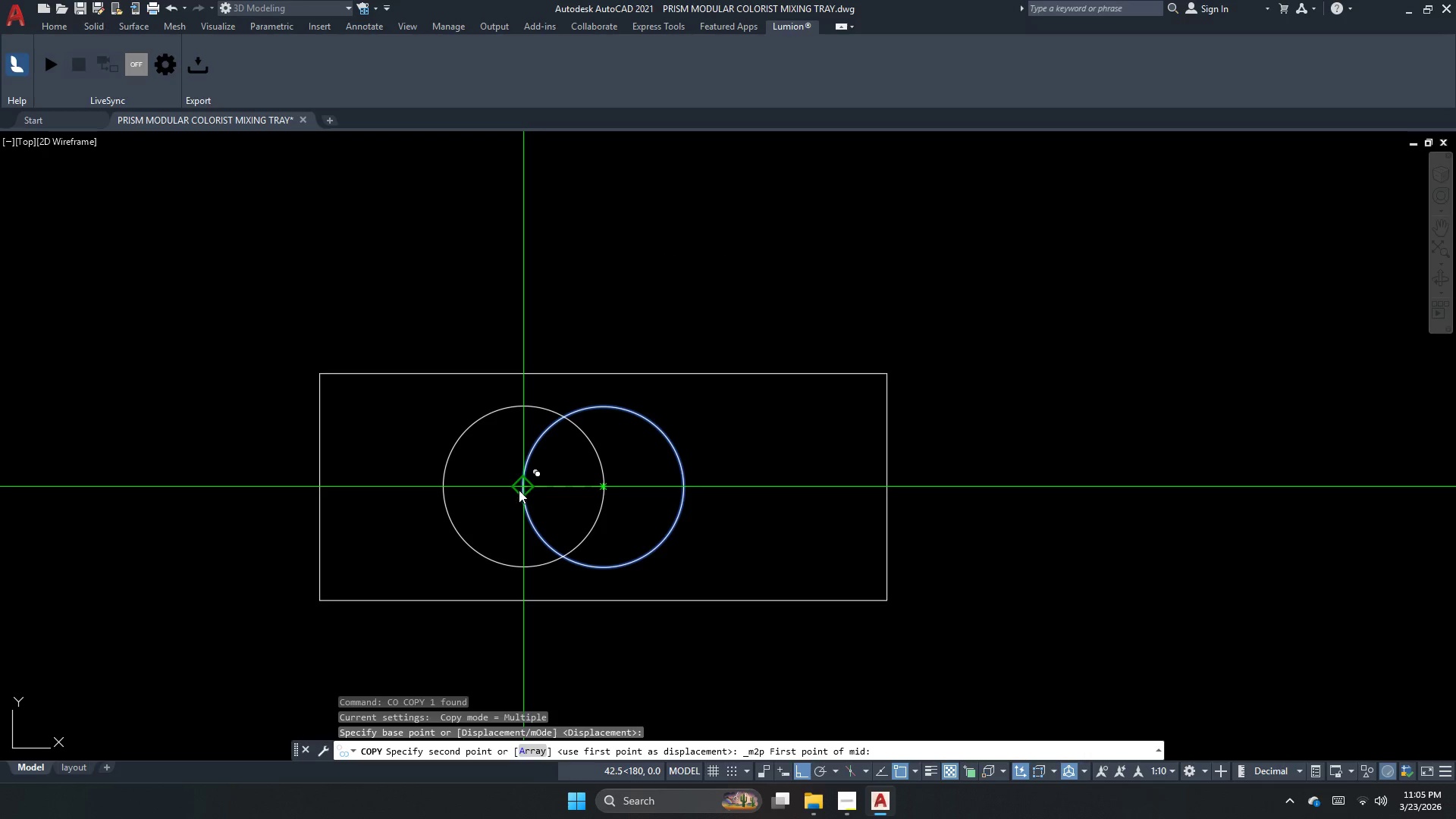 
left_click_drag(start_coordinate=[519, 490], to_coordinate=[510, 500])
 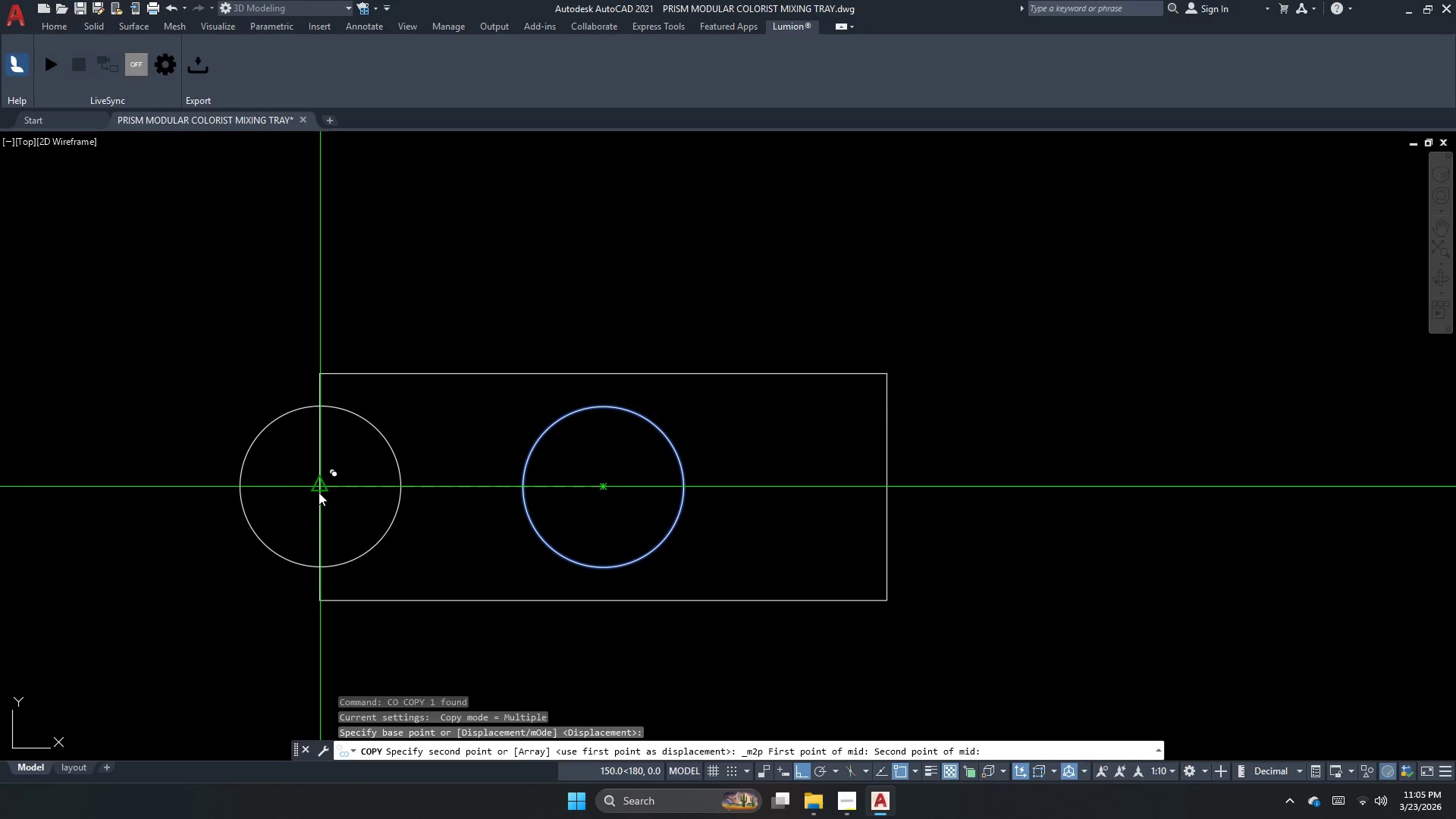 
left_click([318, 492])
 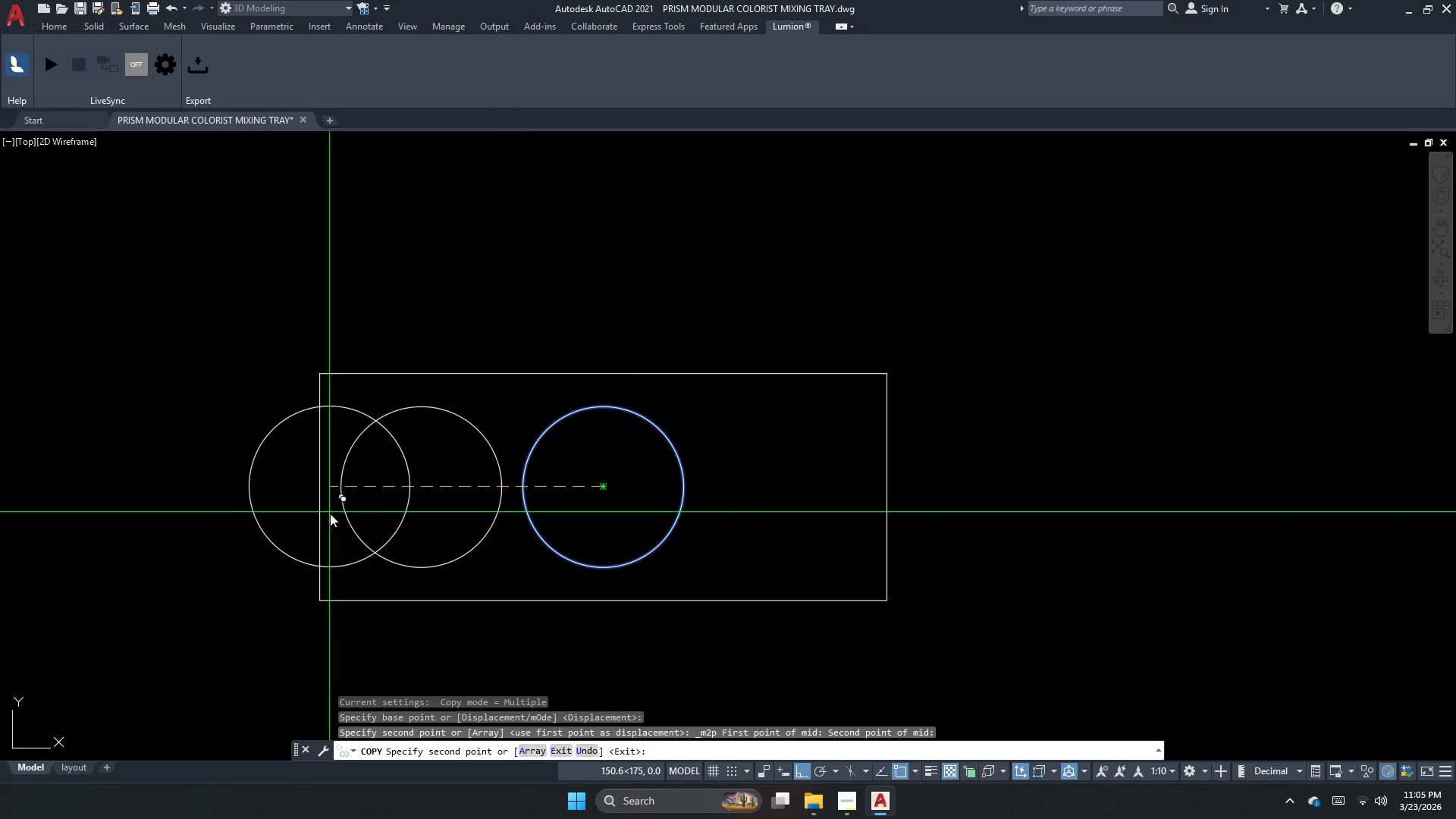 
key(Escape)
type(mi )
 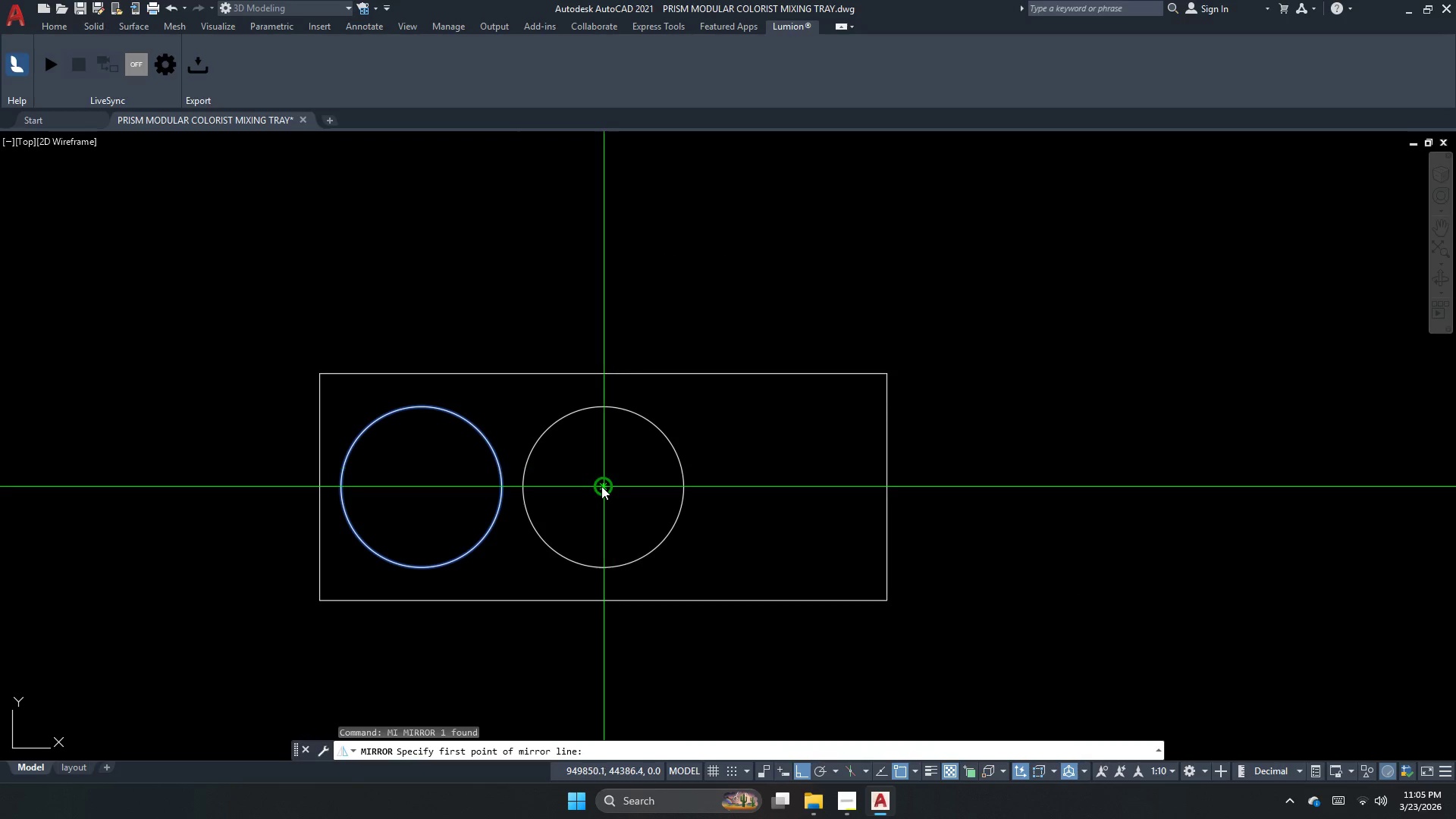 
left_click_drag(start_coordinate=[601, 486], to_coordinate=[601, 494])
 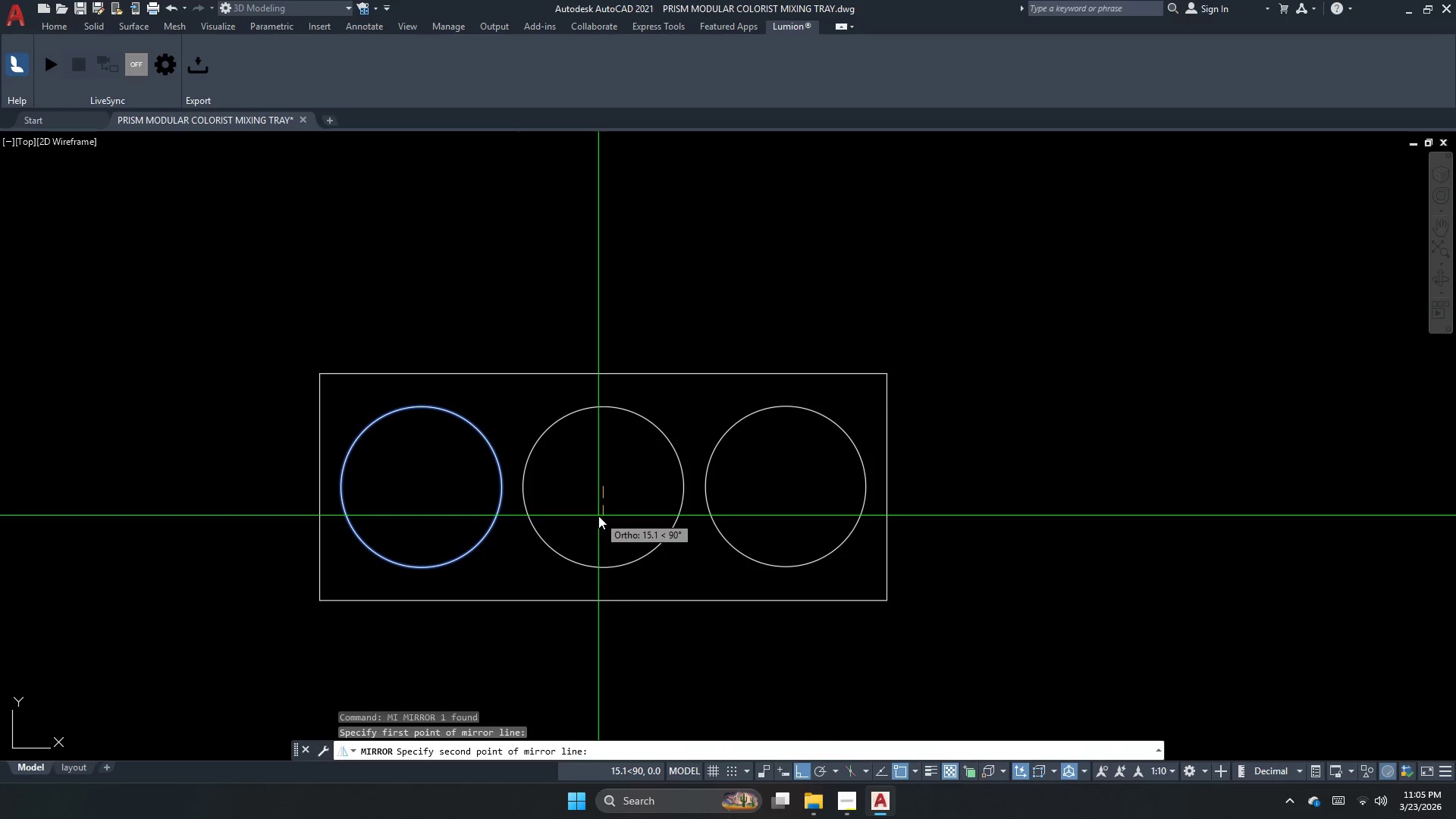 
double_click([598, 516])
 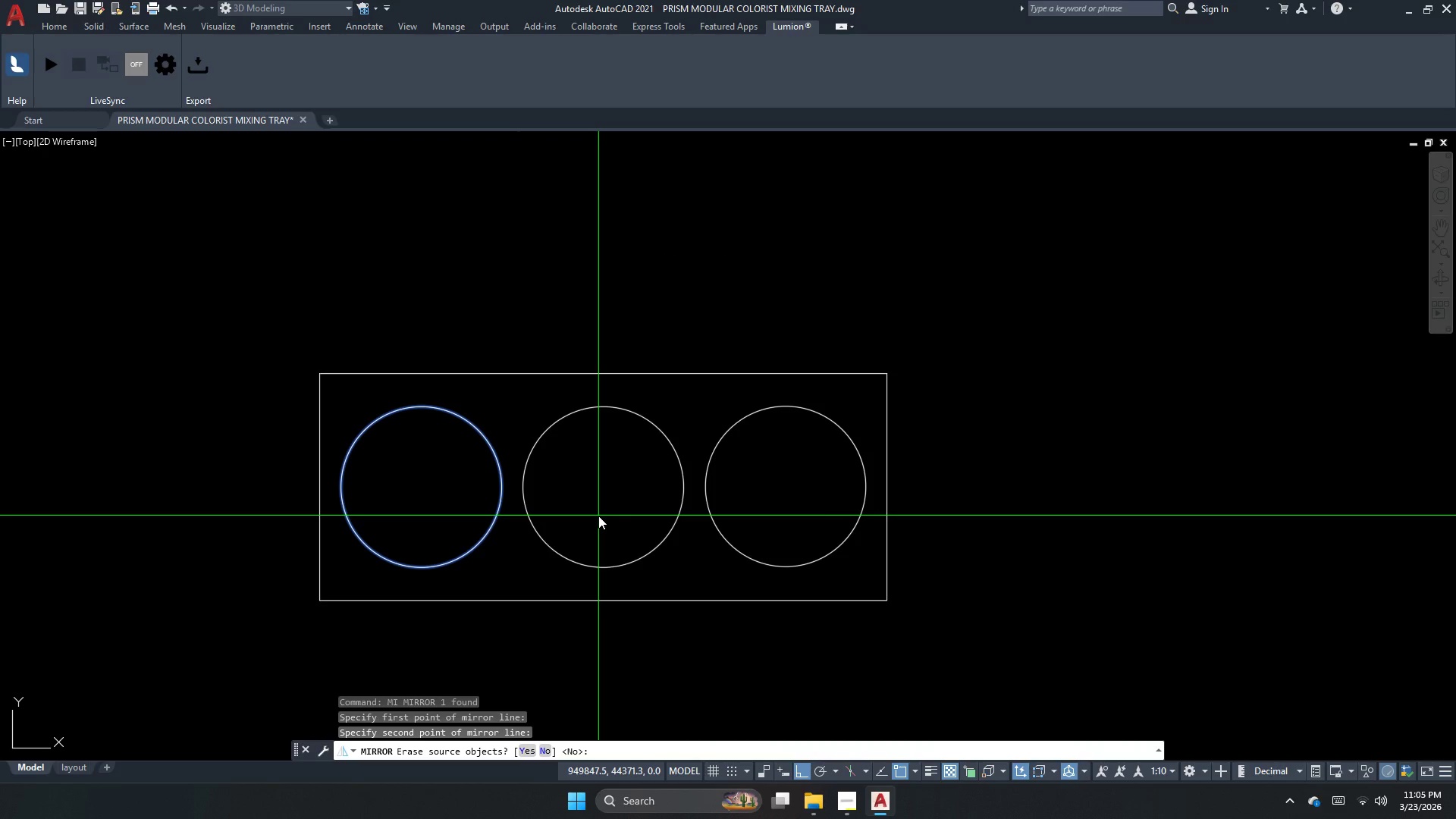 
key(N)
 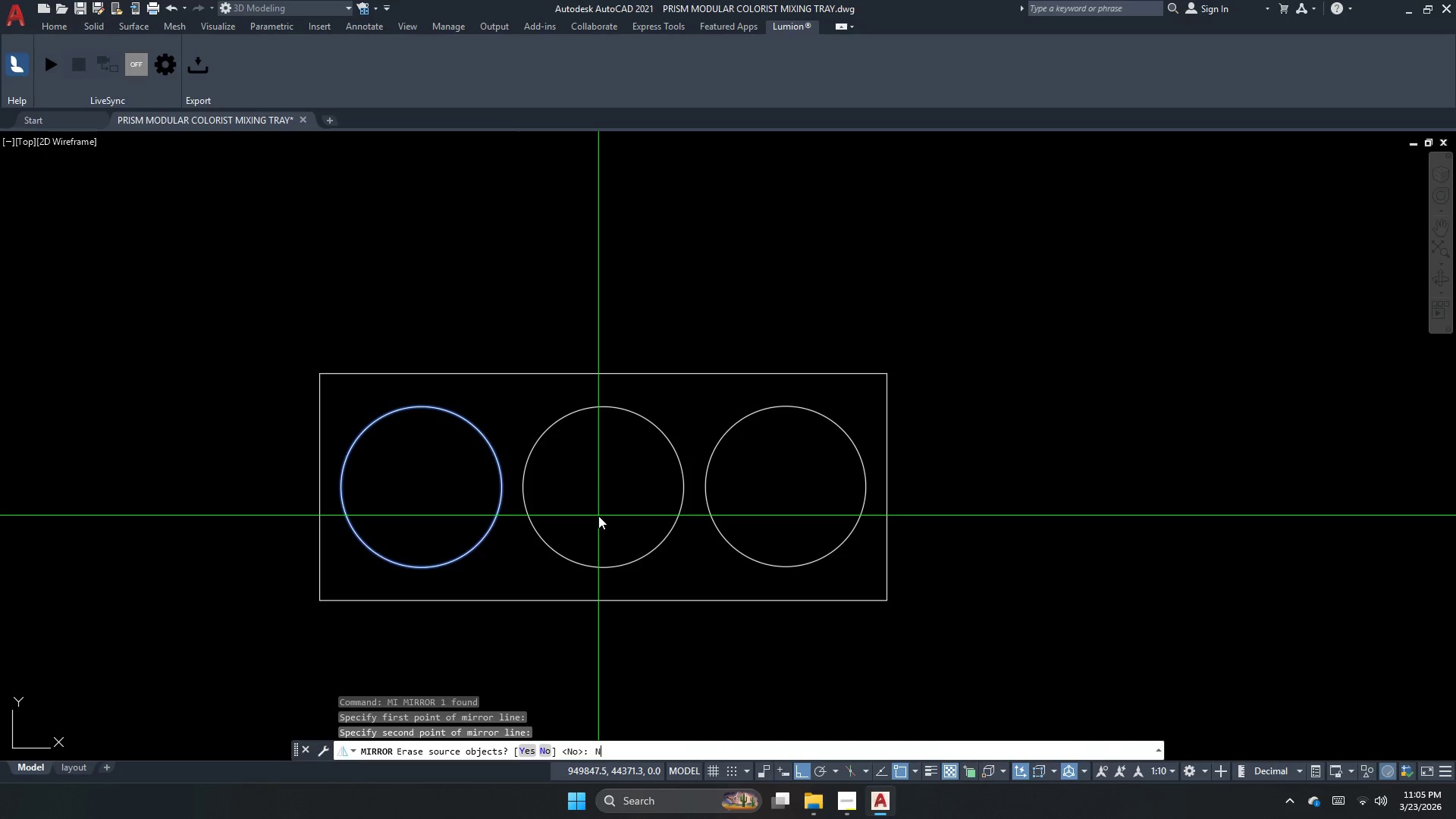 
key(Space)
 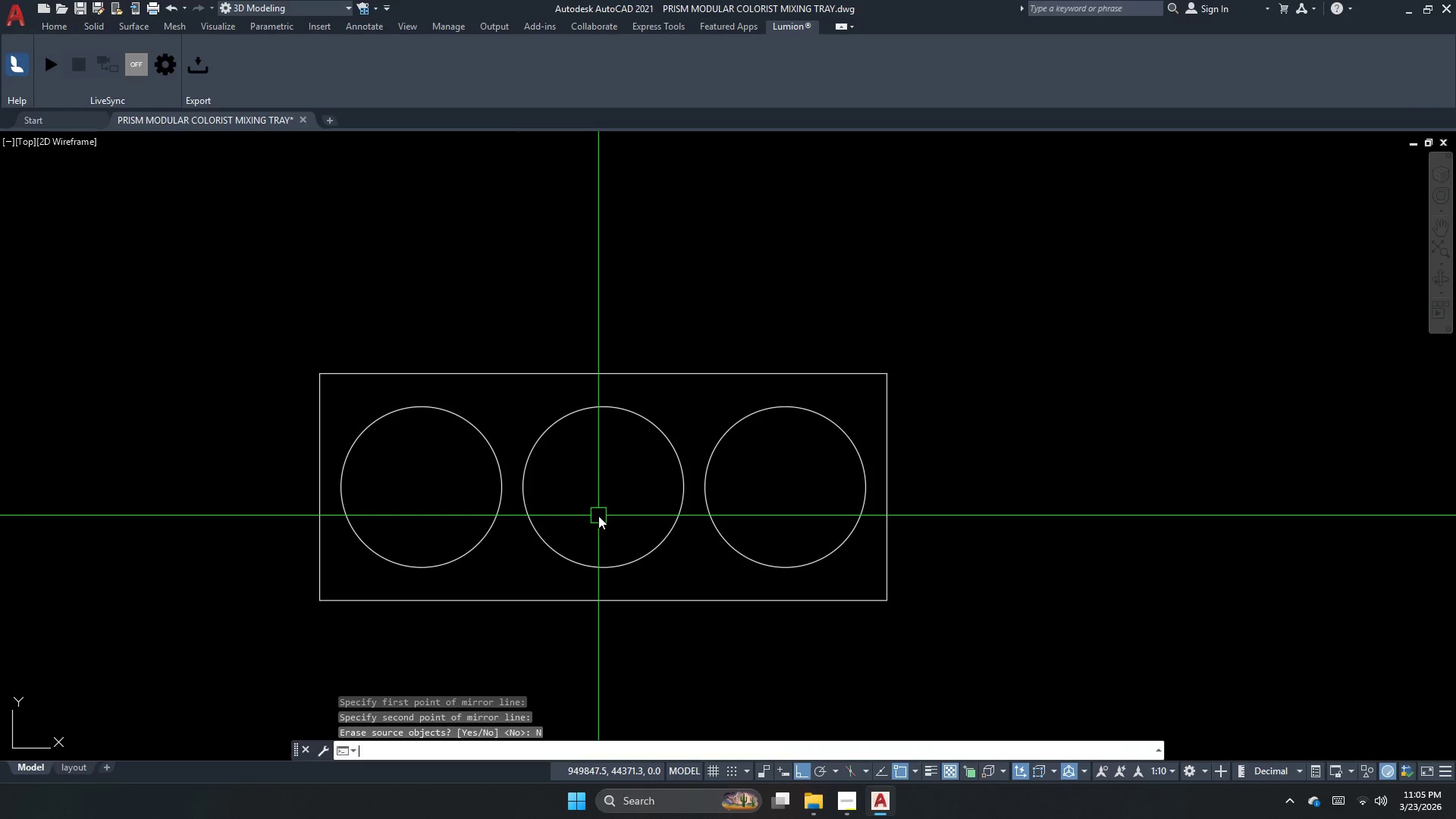 
key(Escape)
 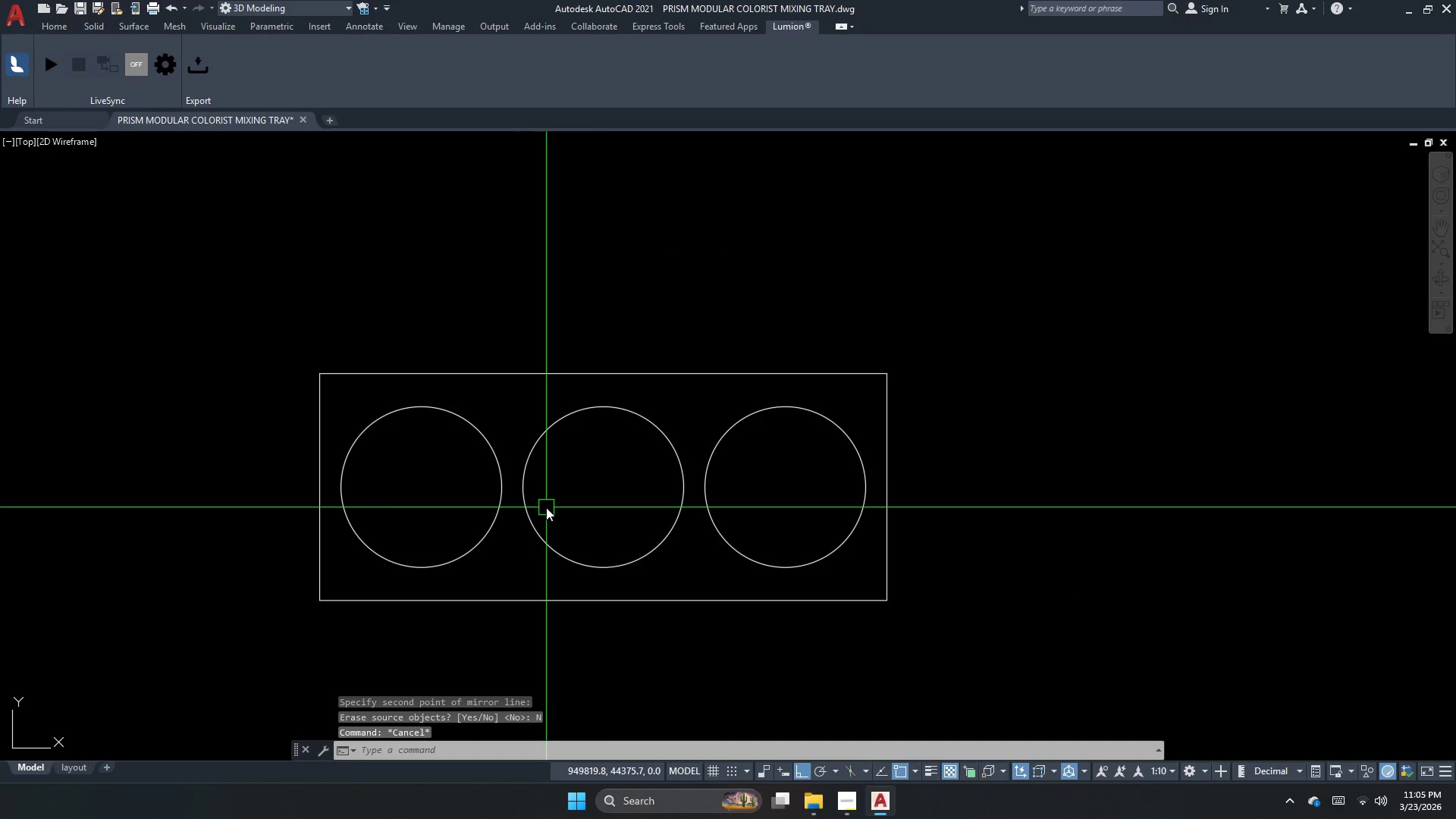 
type(pl )
 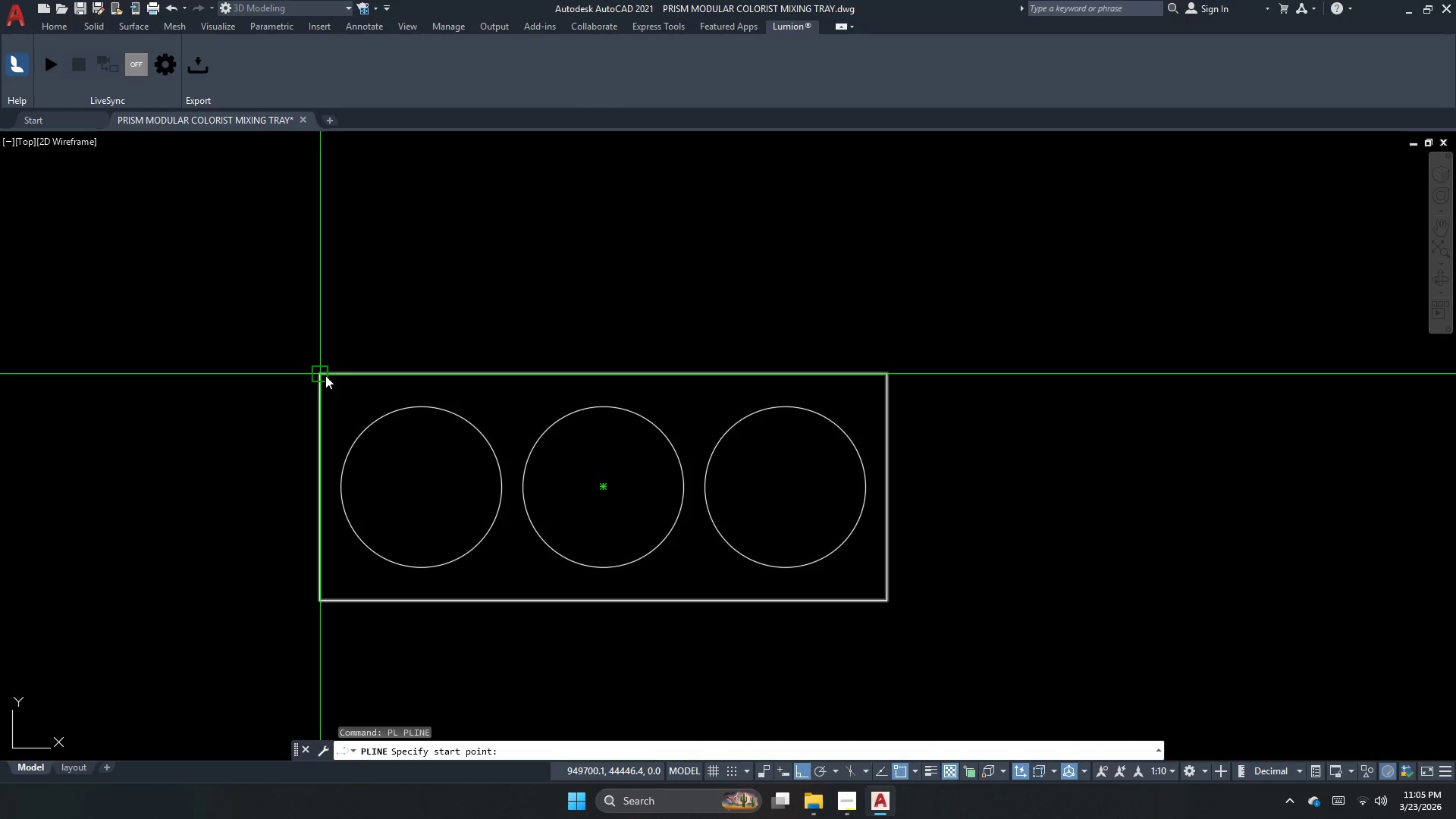 
left_click([325, 375])
 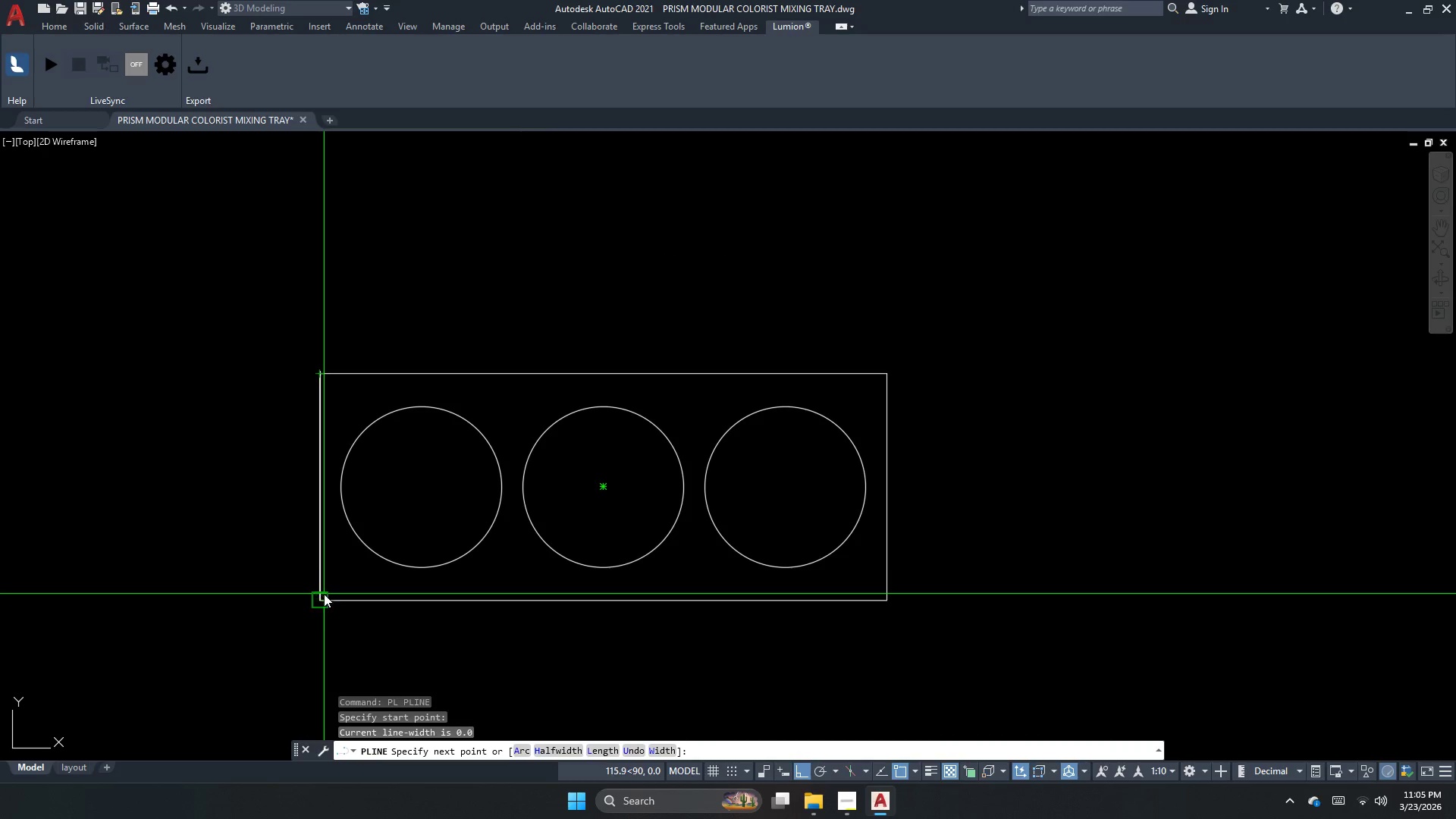 
left_click([324, 598])
 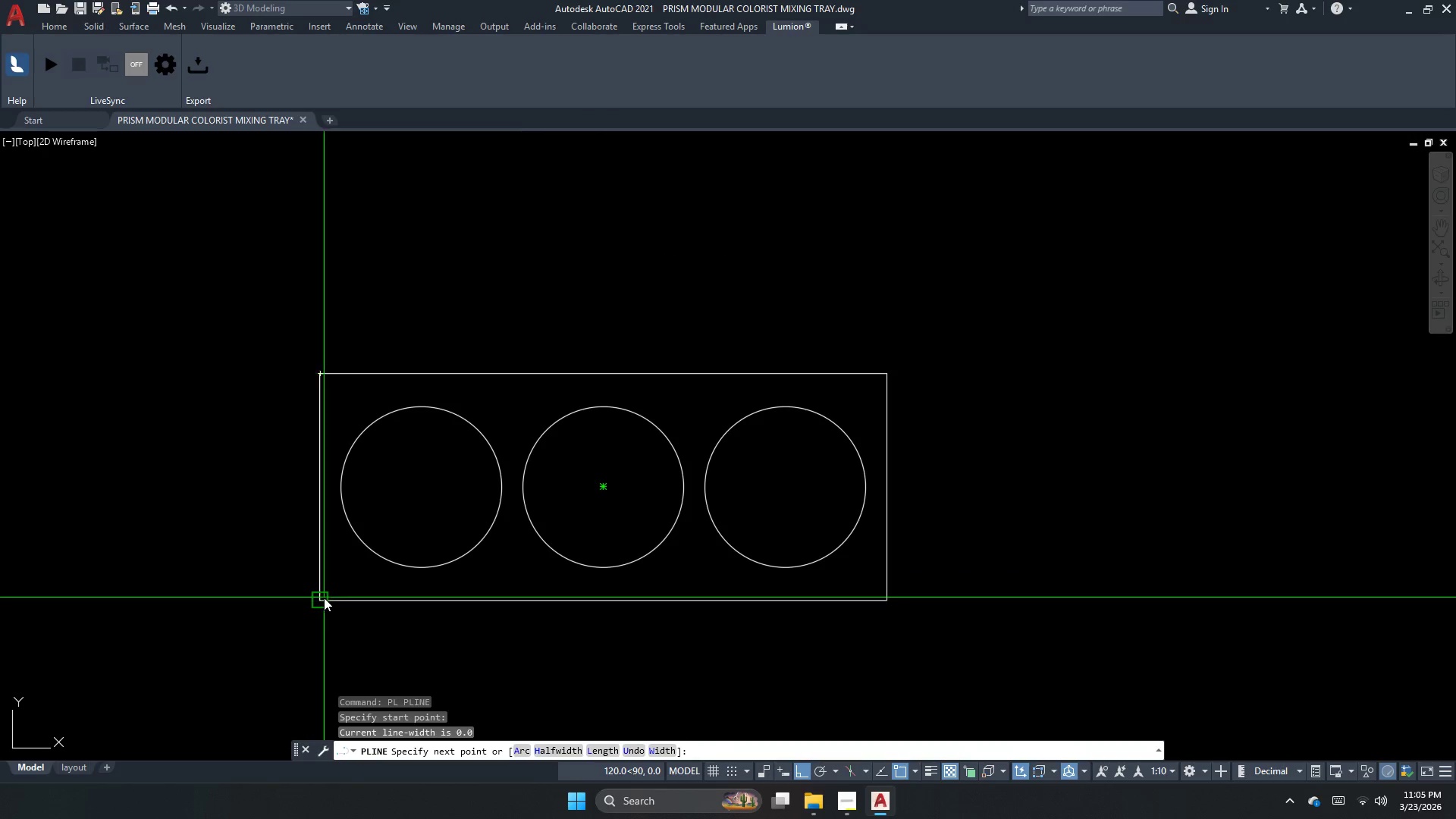 
key(Escape)
 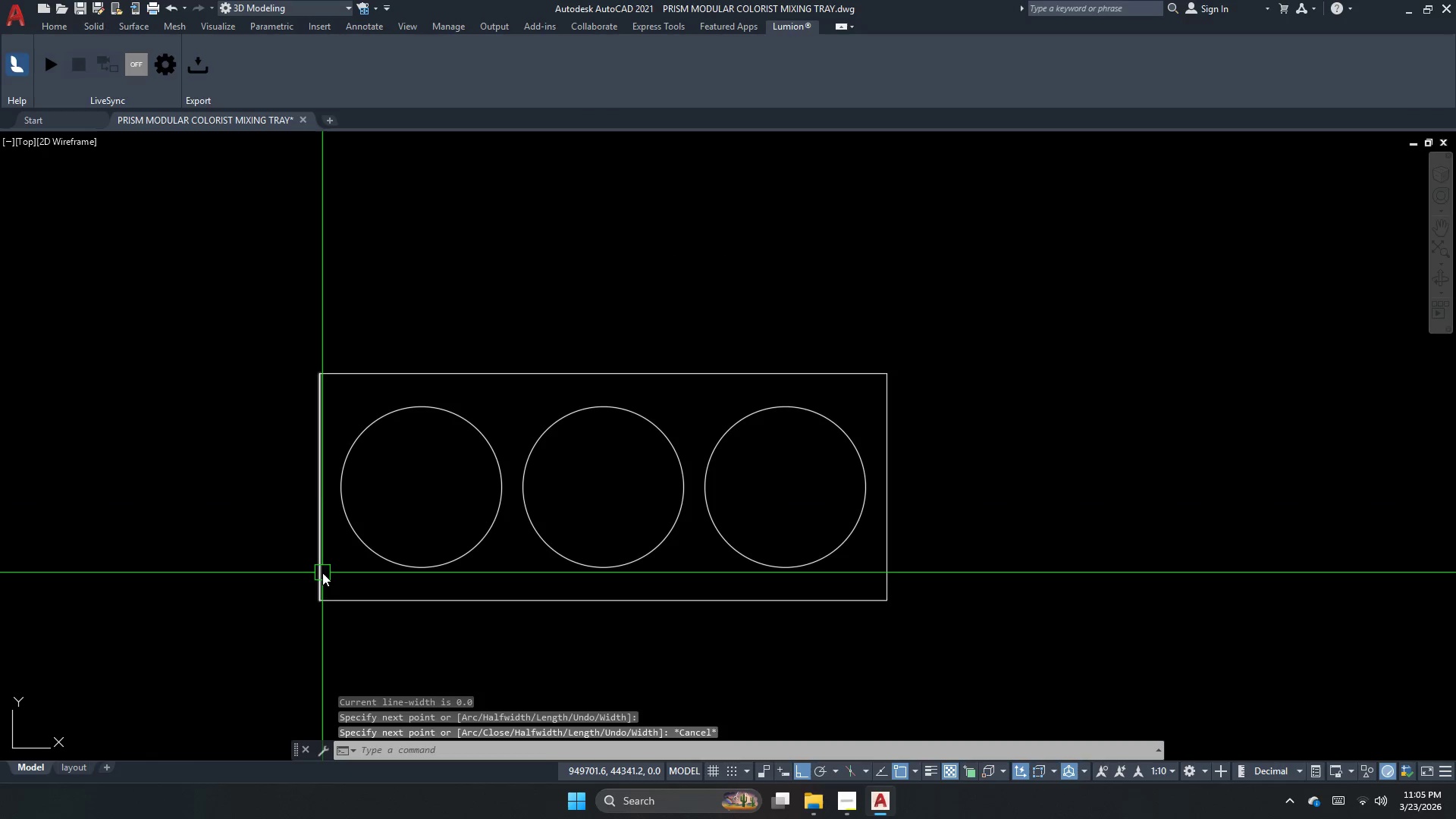 
double_click([322, 573])
 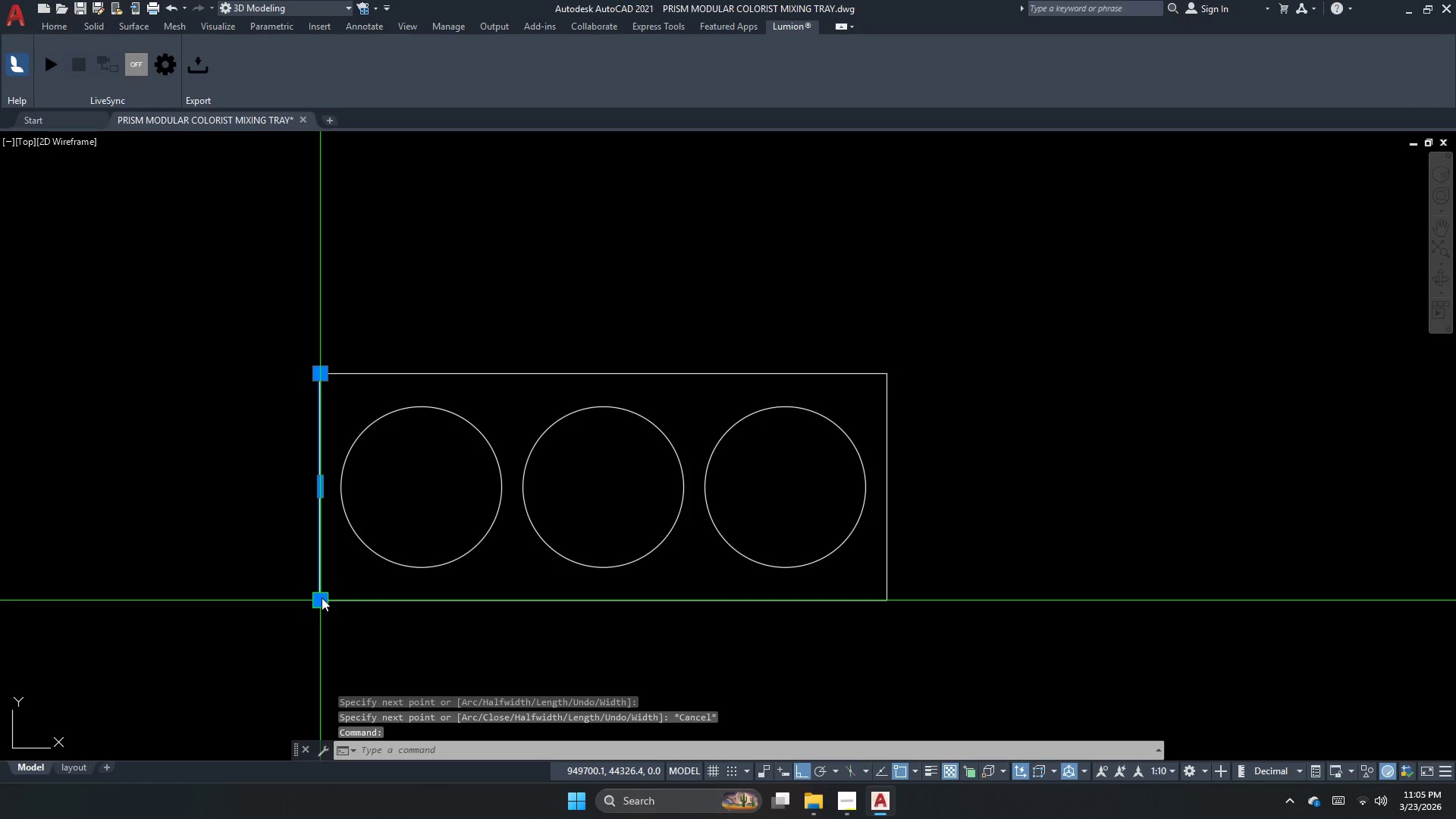 
key(Escape)
 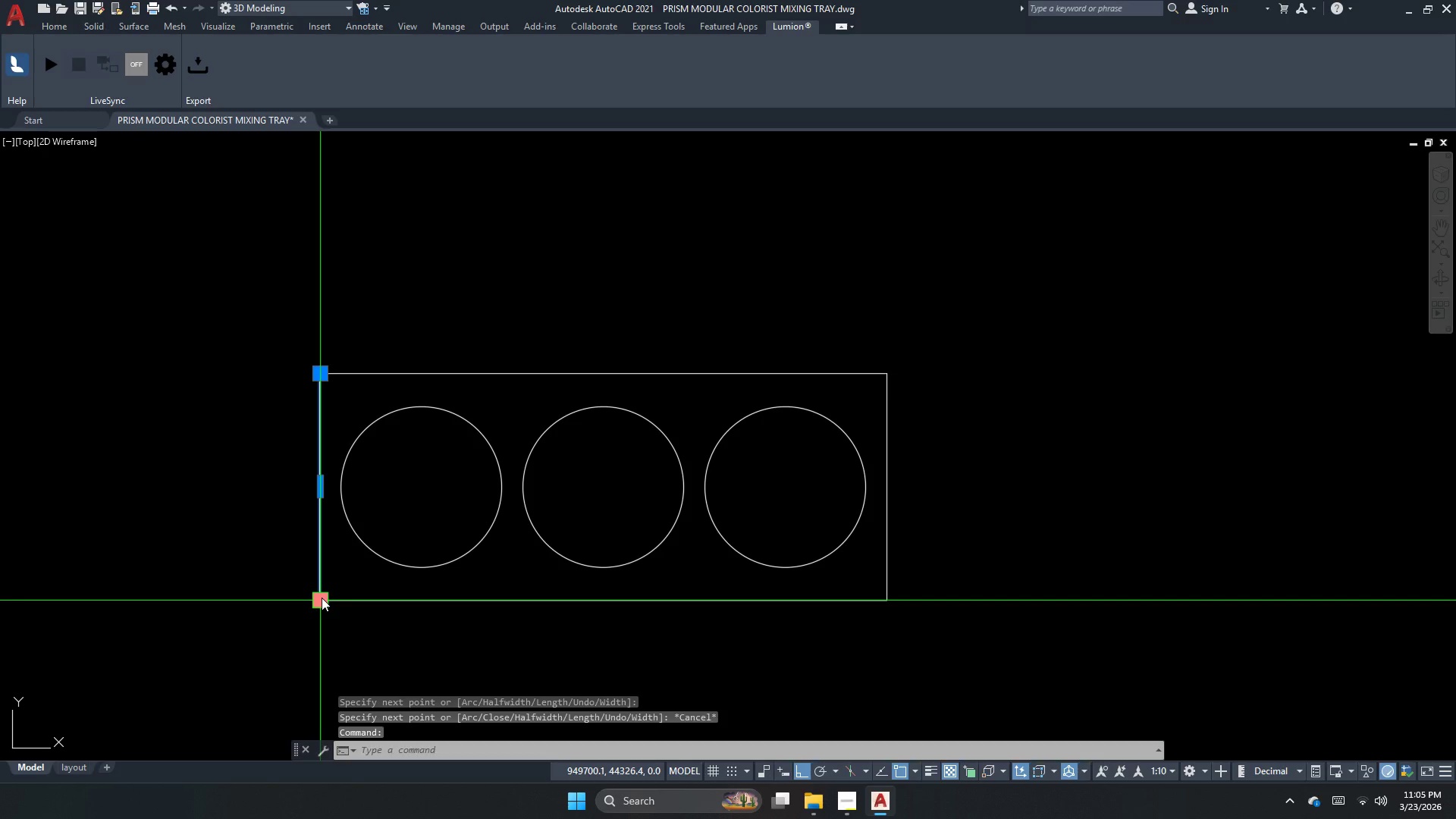 
key(O)
 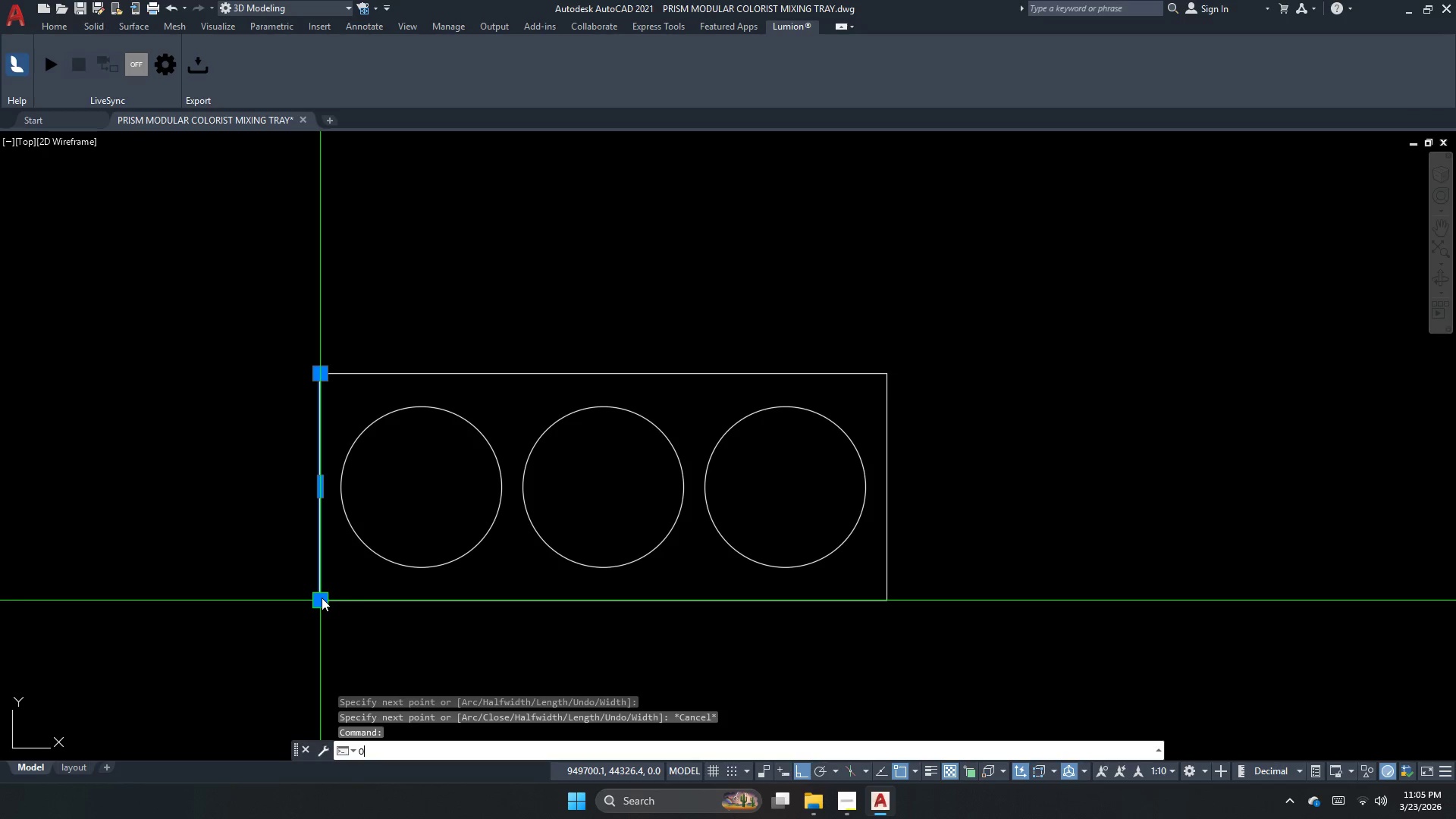 
key(Space)
 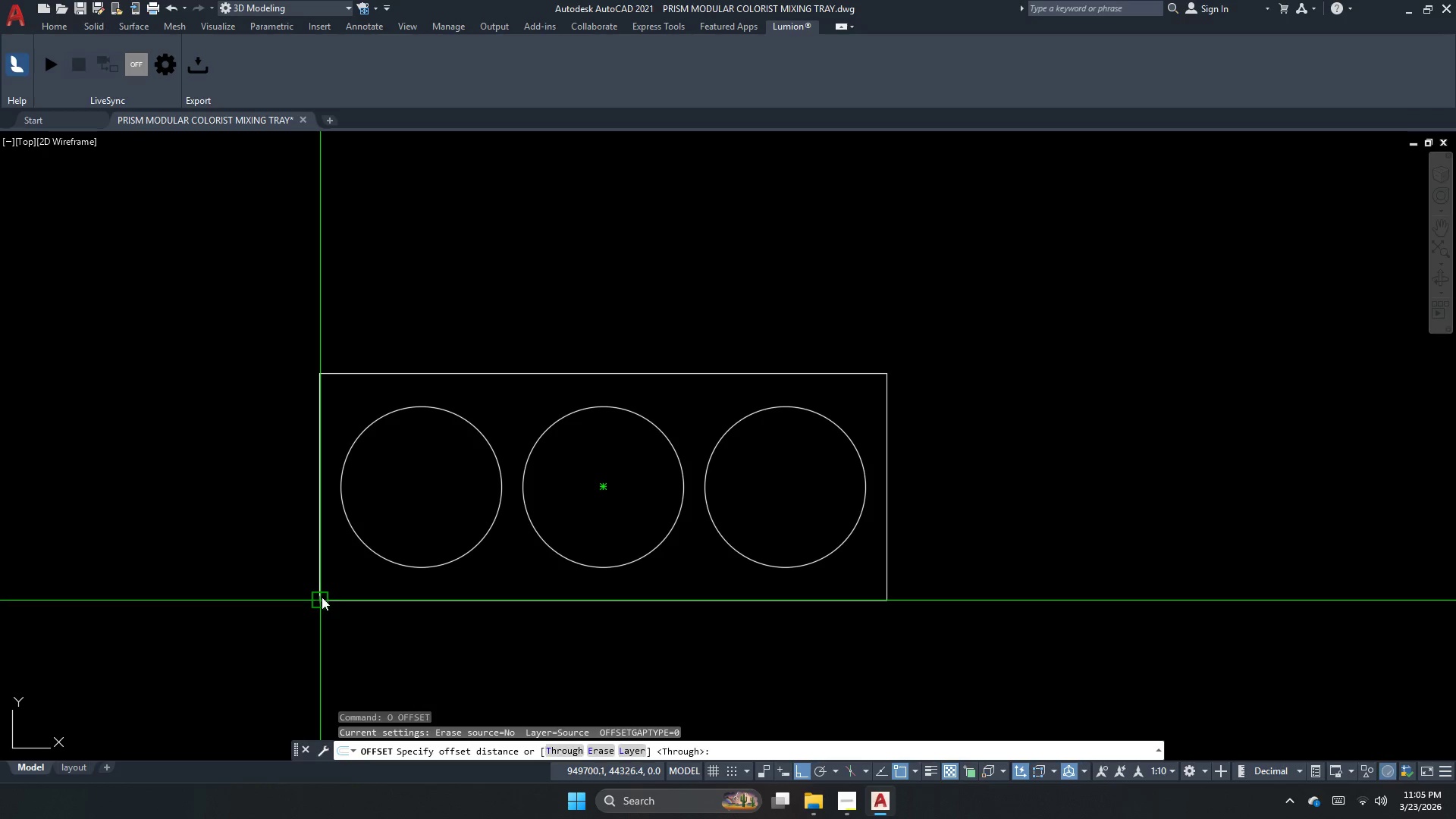 
key(Numpad1)
 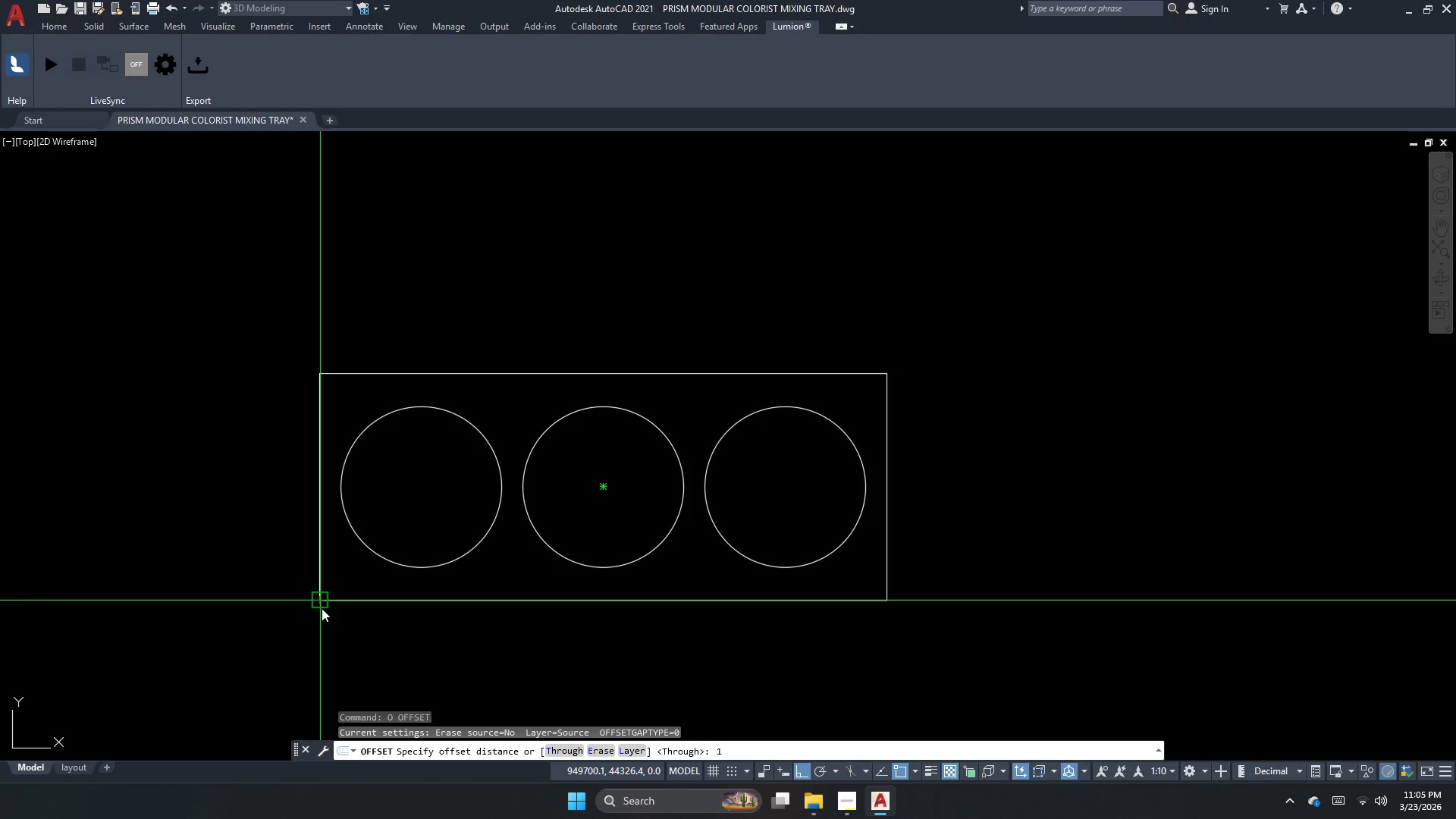 
key(Numpad5)
 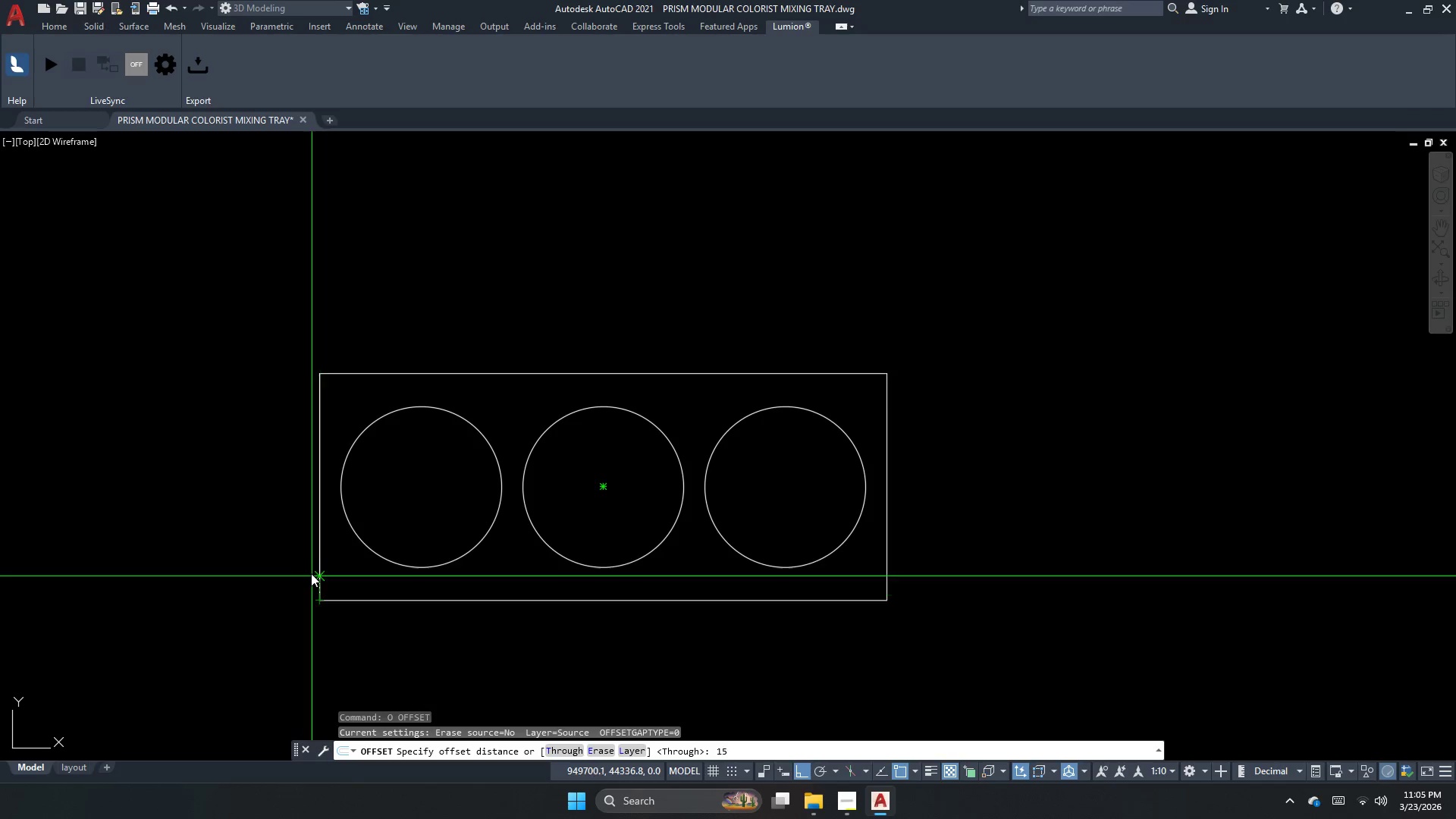 
key(NumpadEnter)
 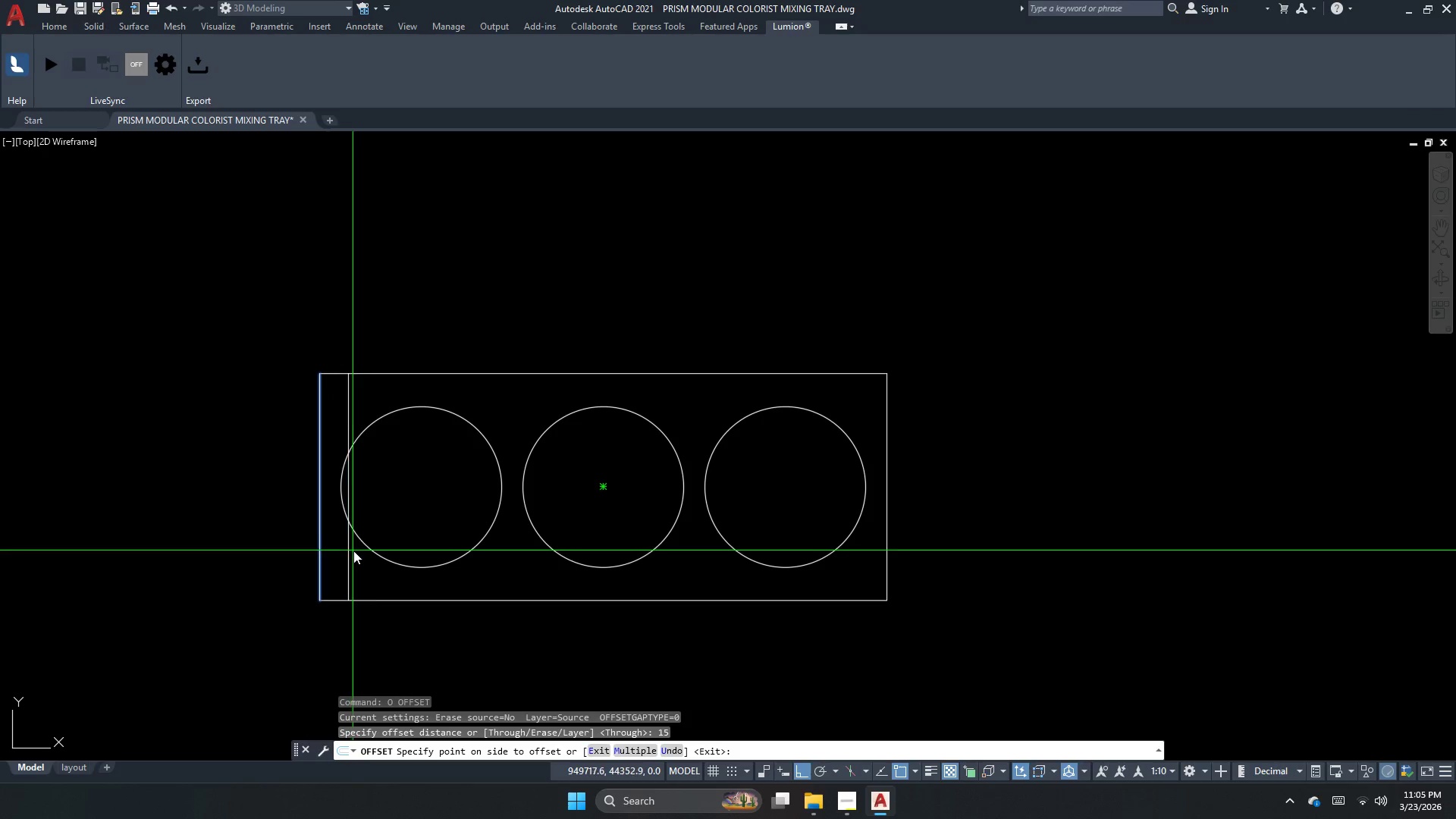 
left_click([355, 554])
 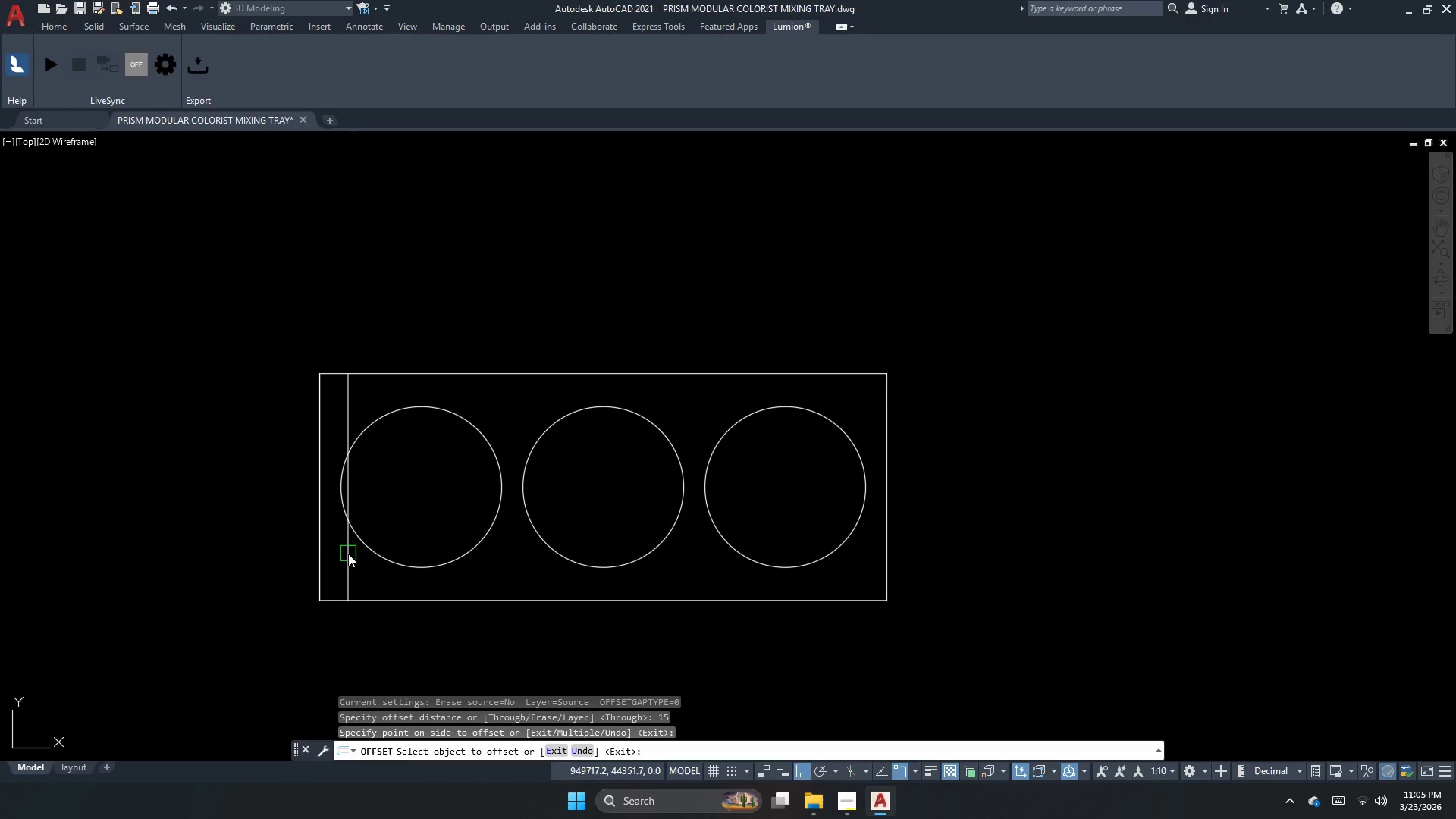 
key(Escape)
 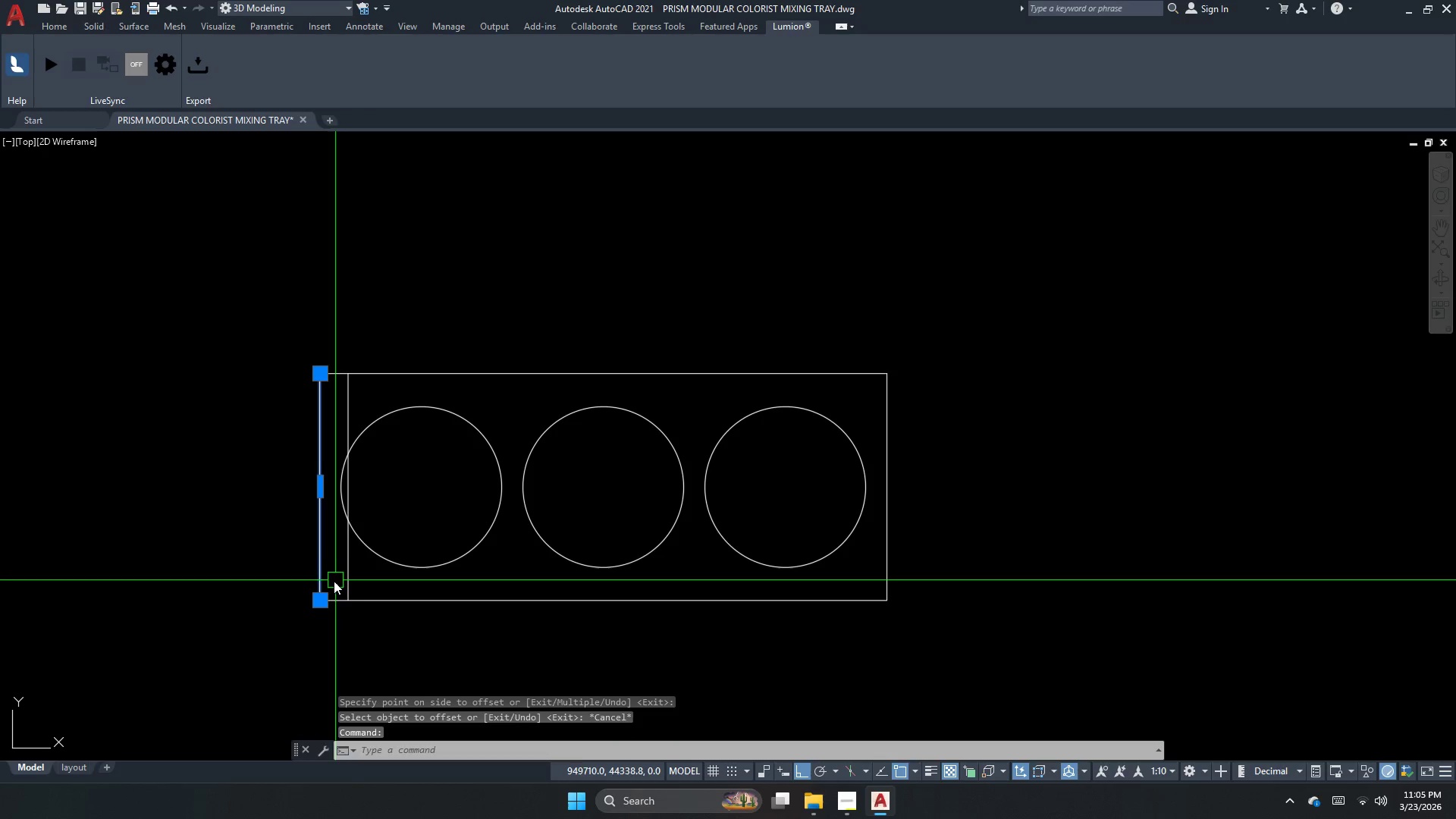 
key(M)
 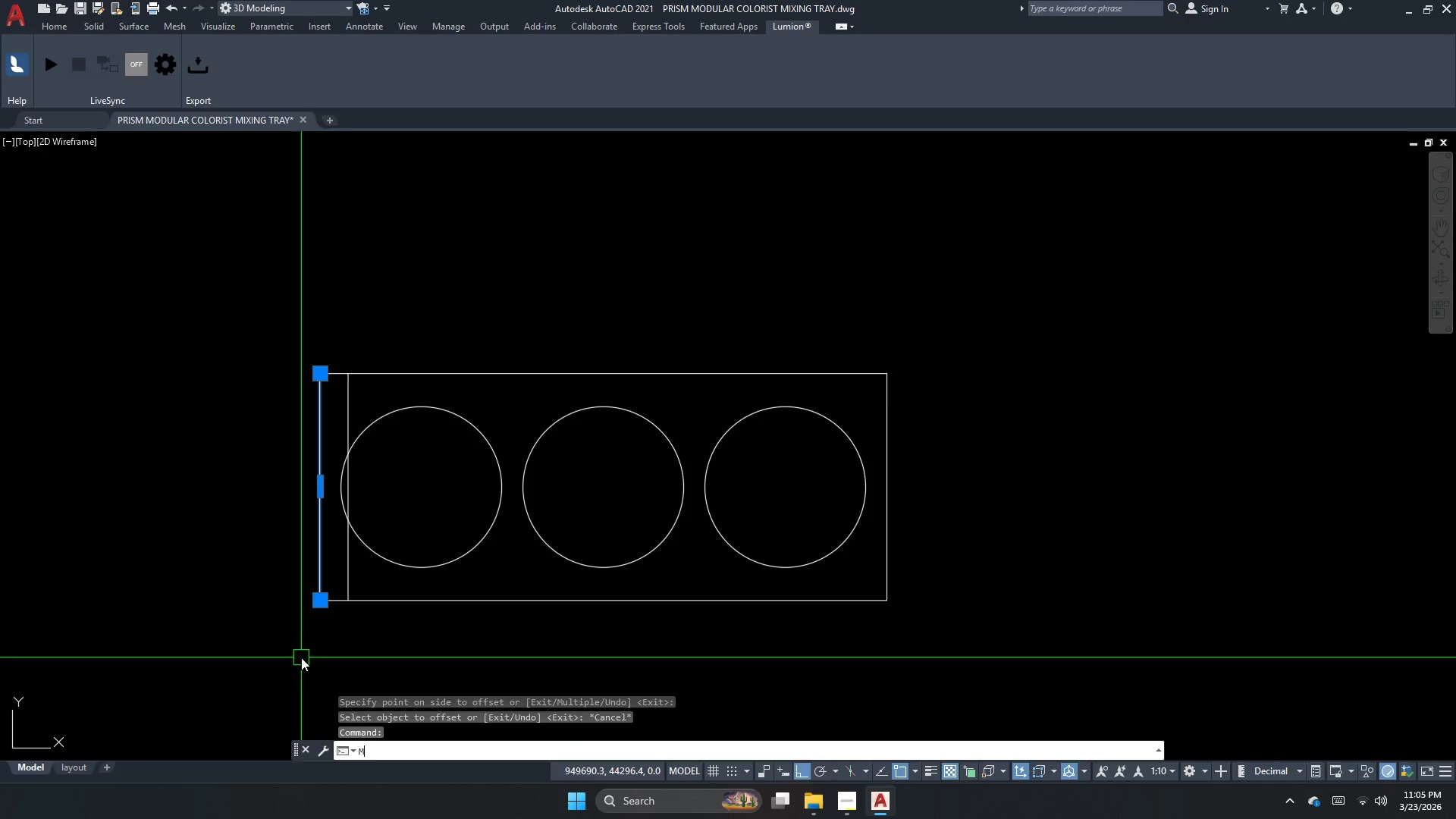 
key(Space)
 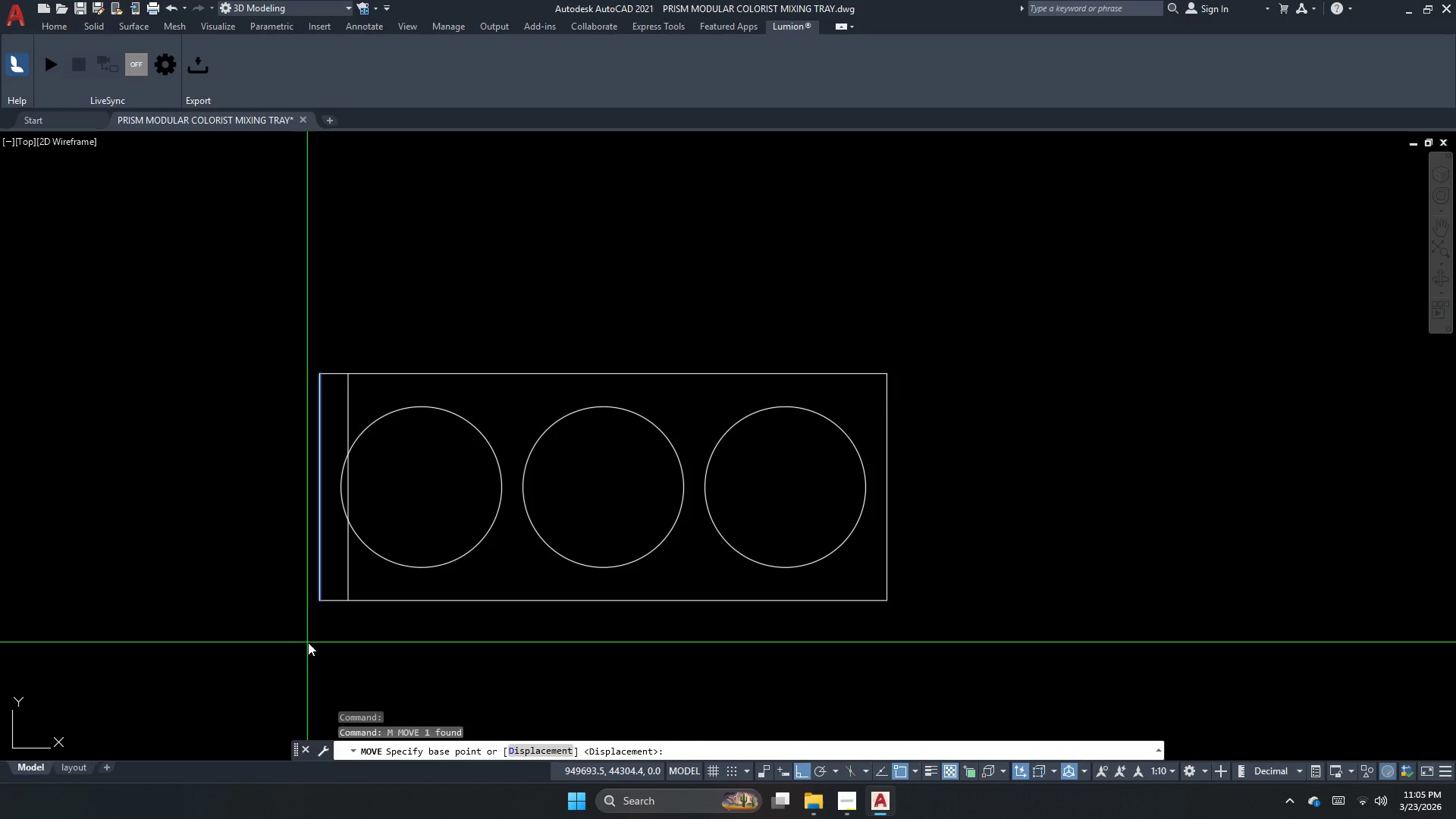 
left_click([312, 642])
 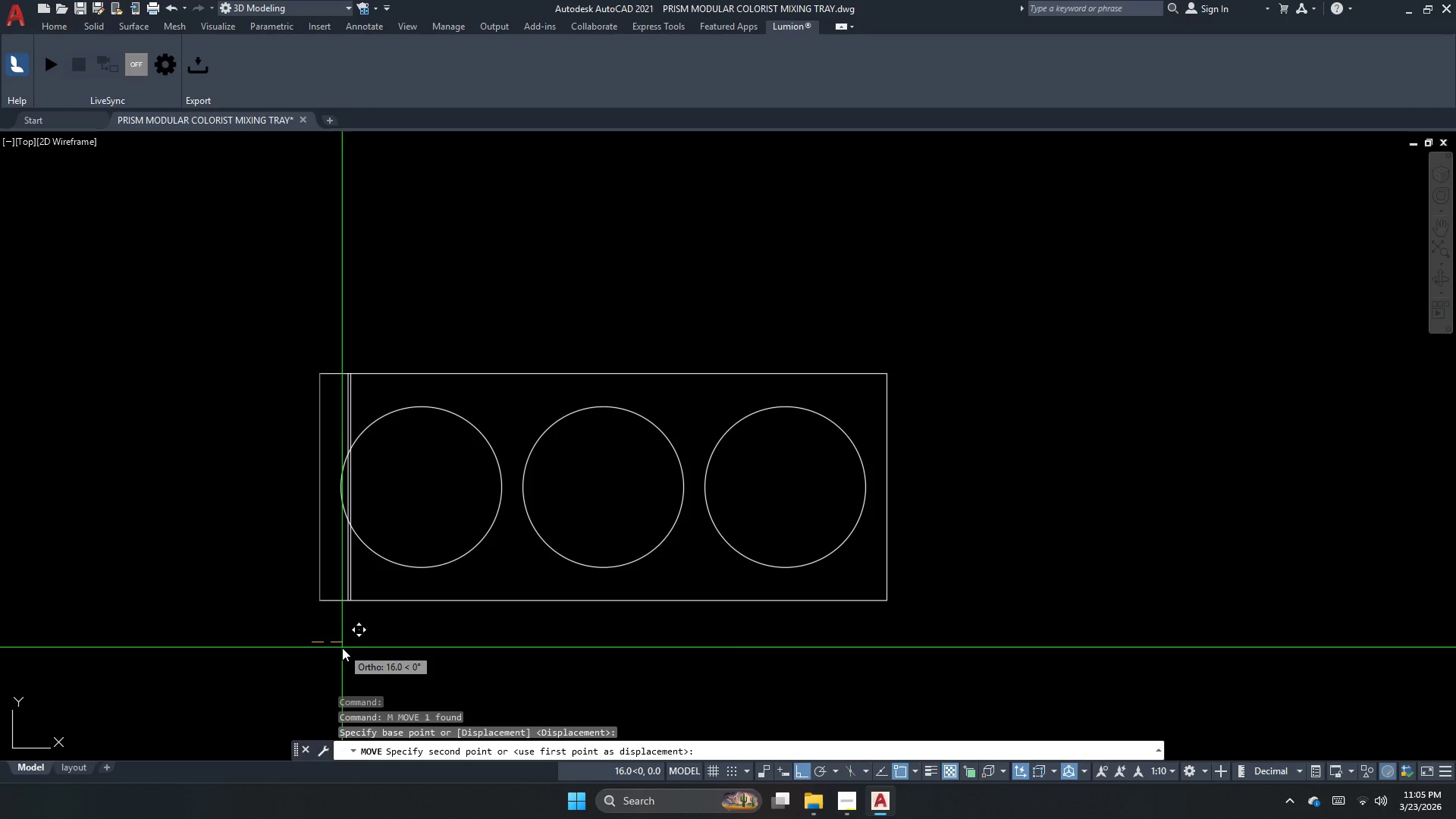 
key(Numpad1)
 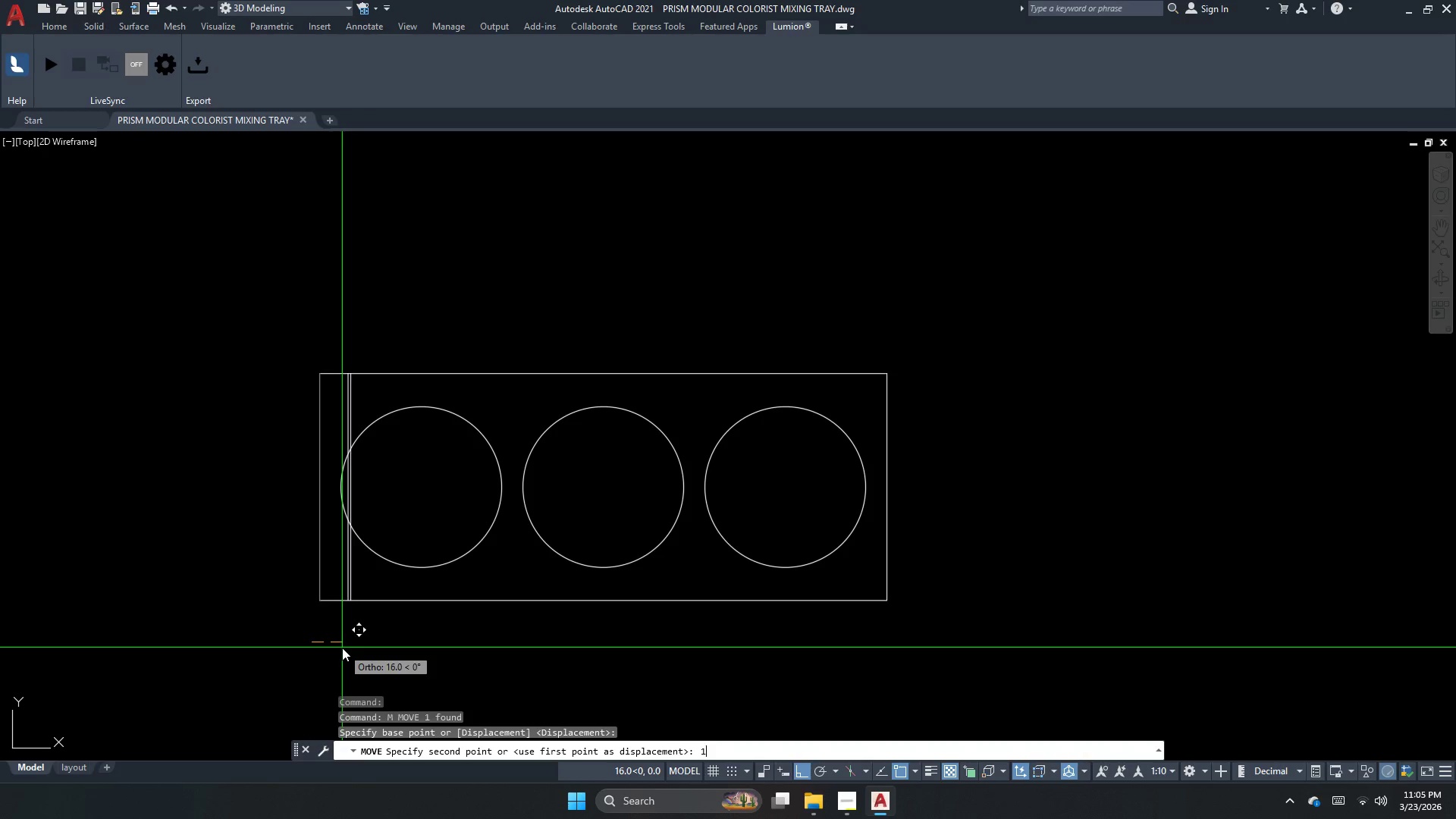 
key(NumpadDecimal)
 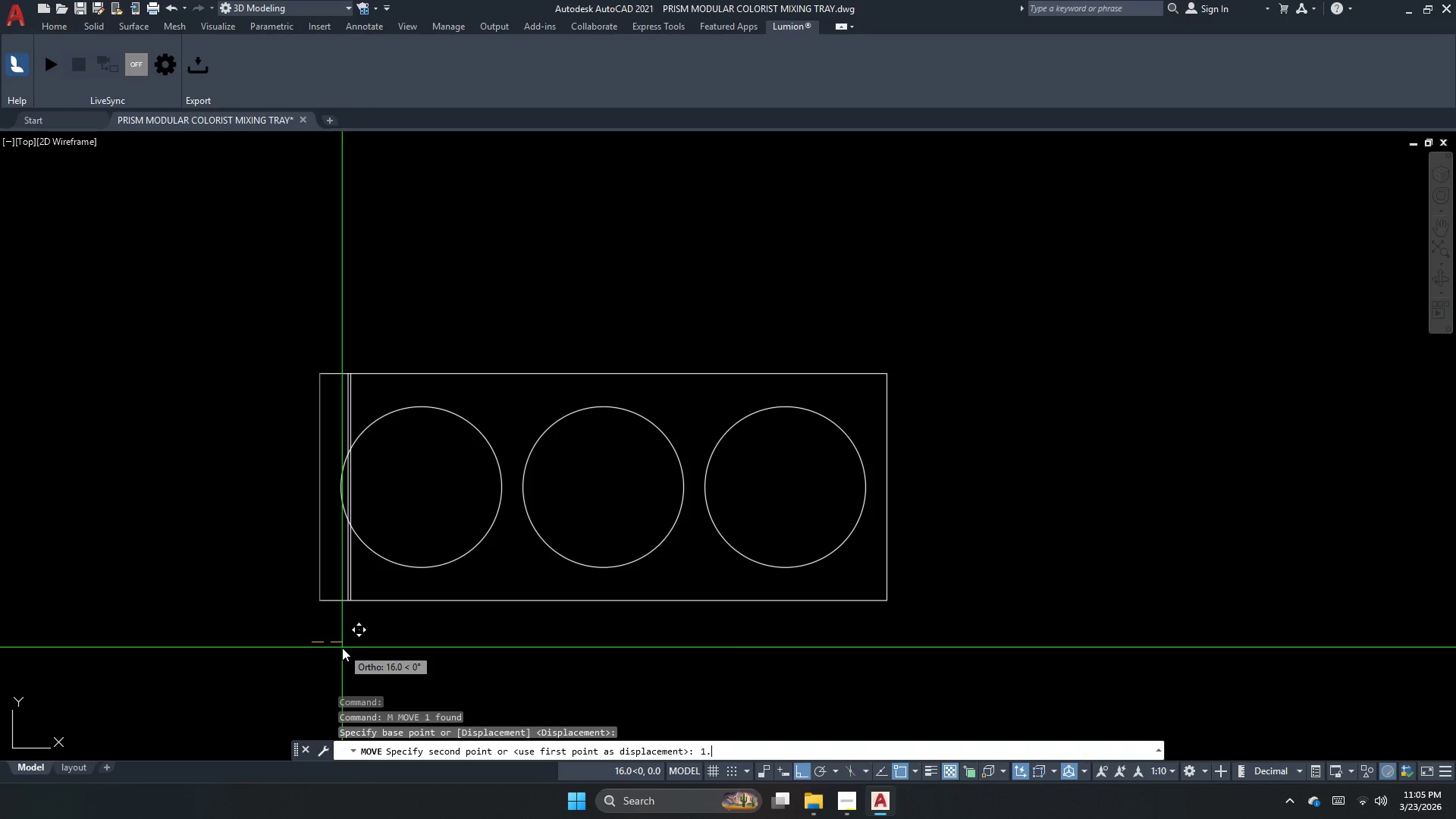 
key(Numpad5)
 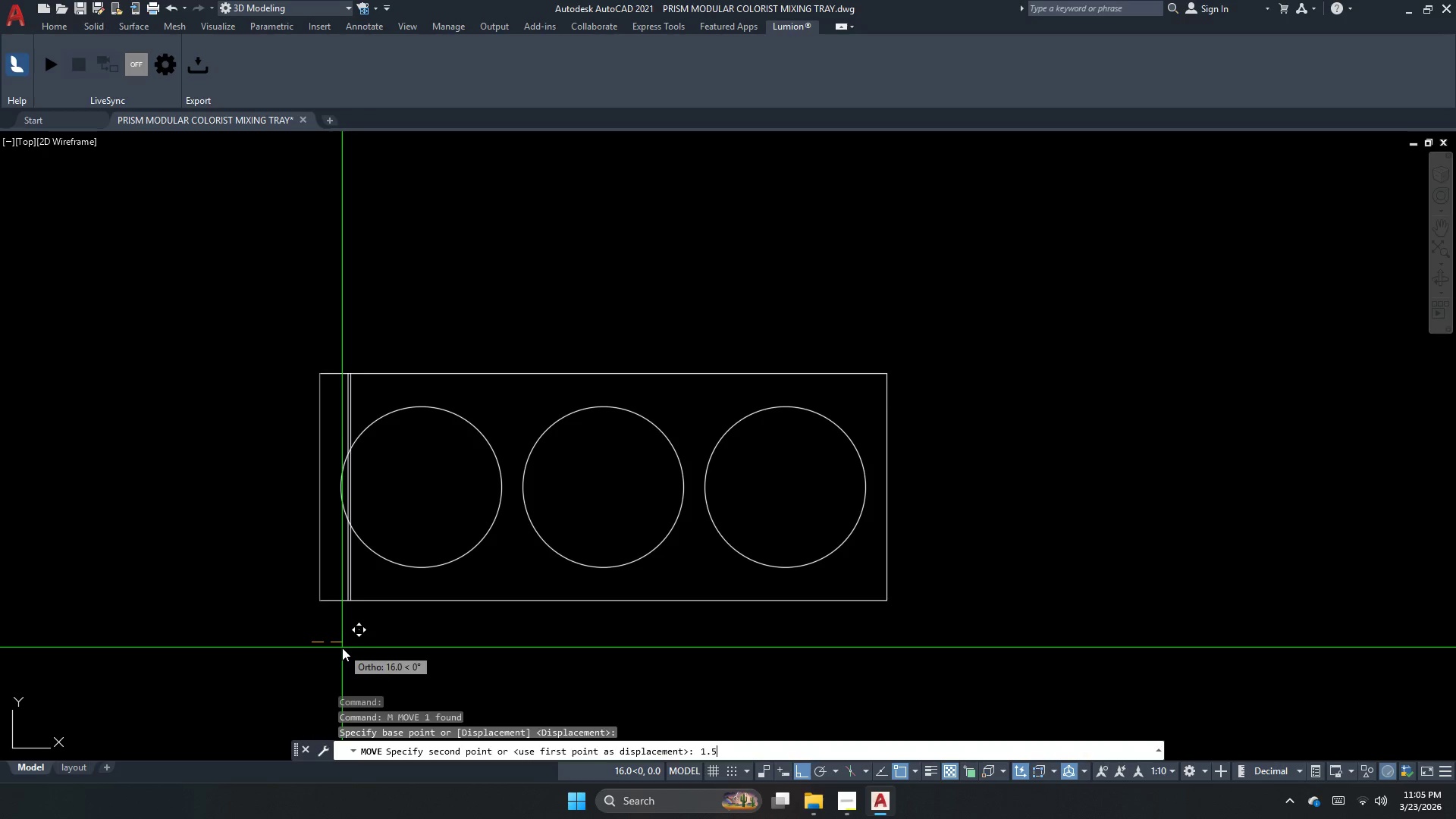 
key(NumpadEnter)
 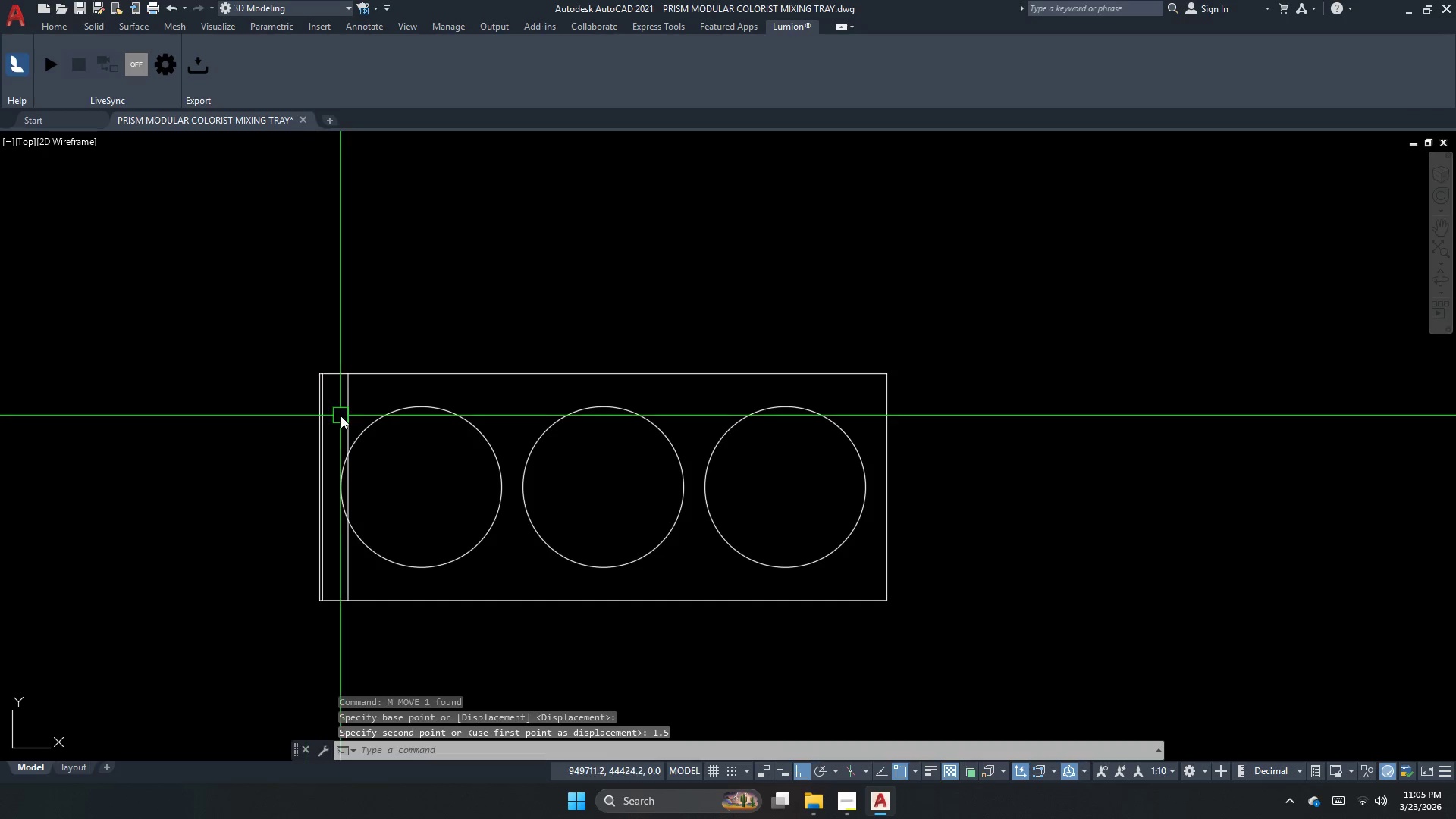 
key(Escape)
 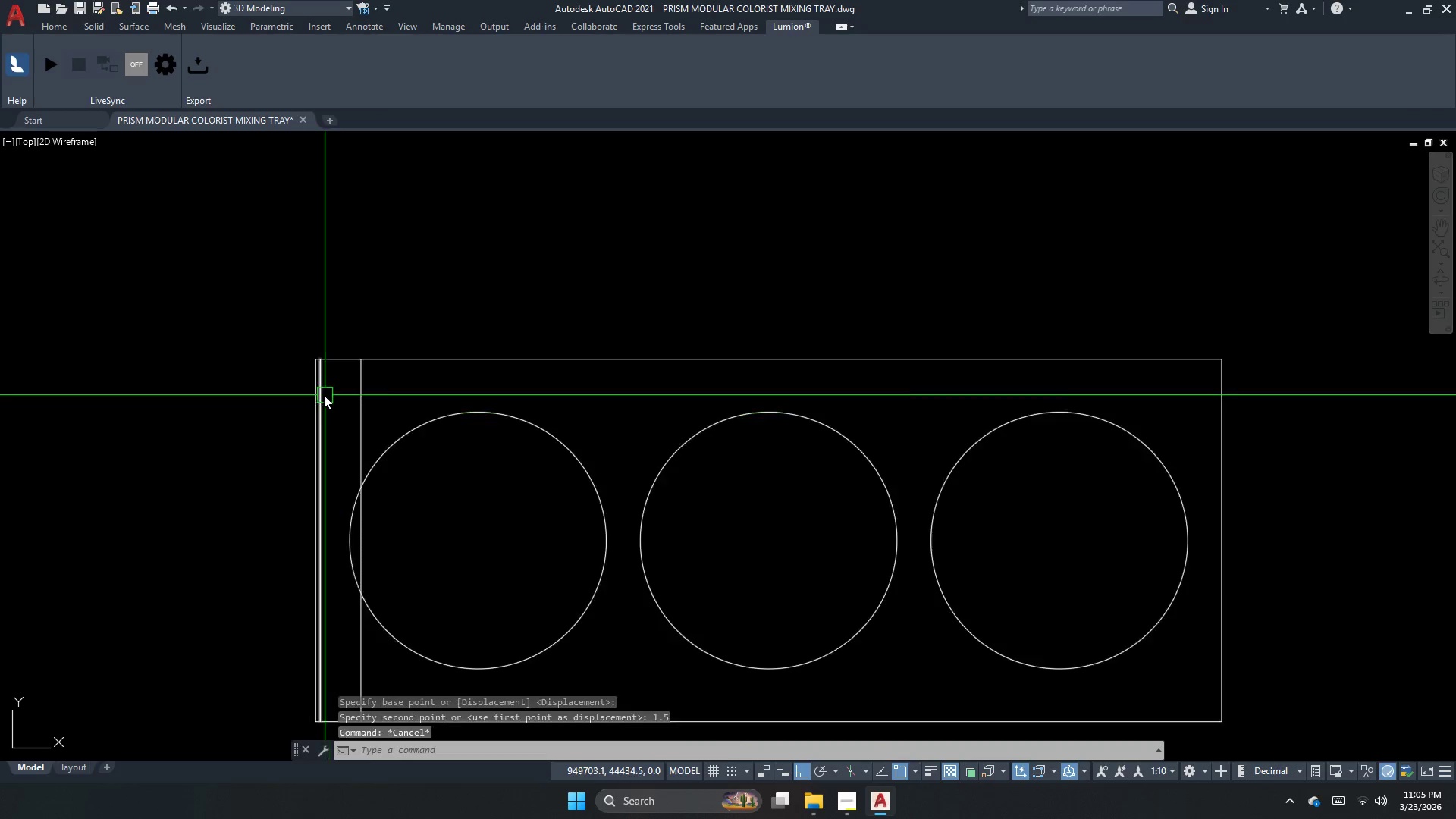 
scroll: coordinate [322, 394], scroll_direction: up, amount: 2.0
 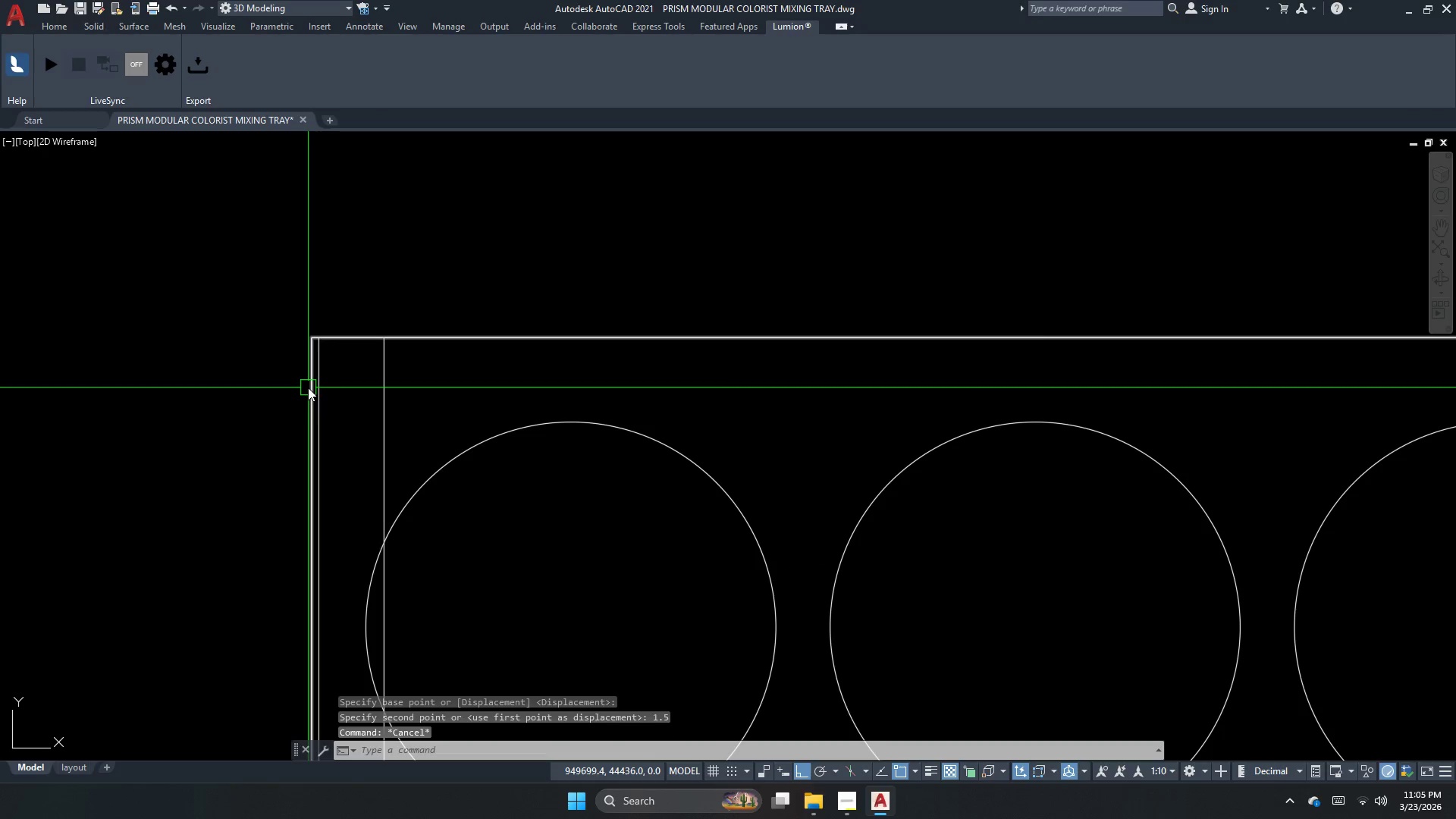 
left_click([308, 388])
 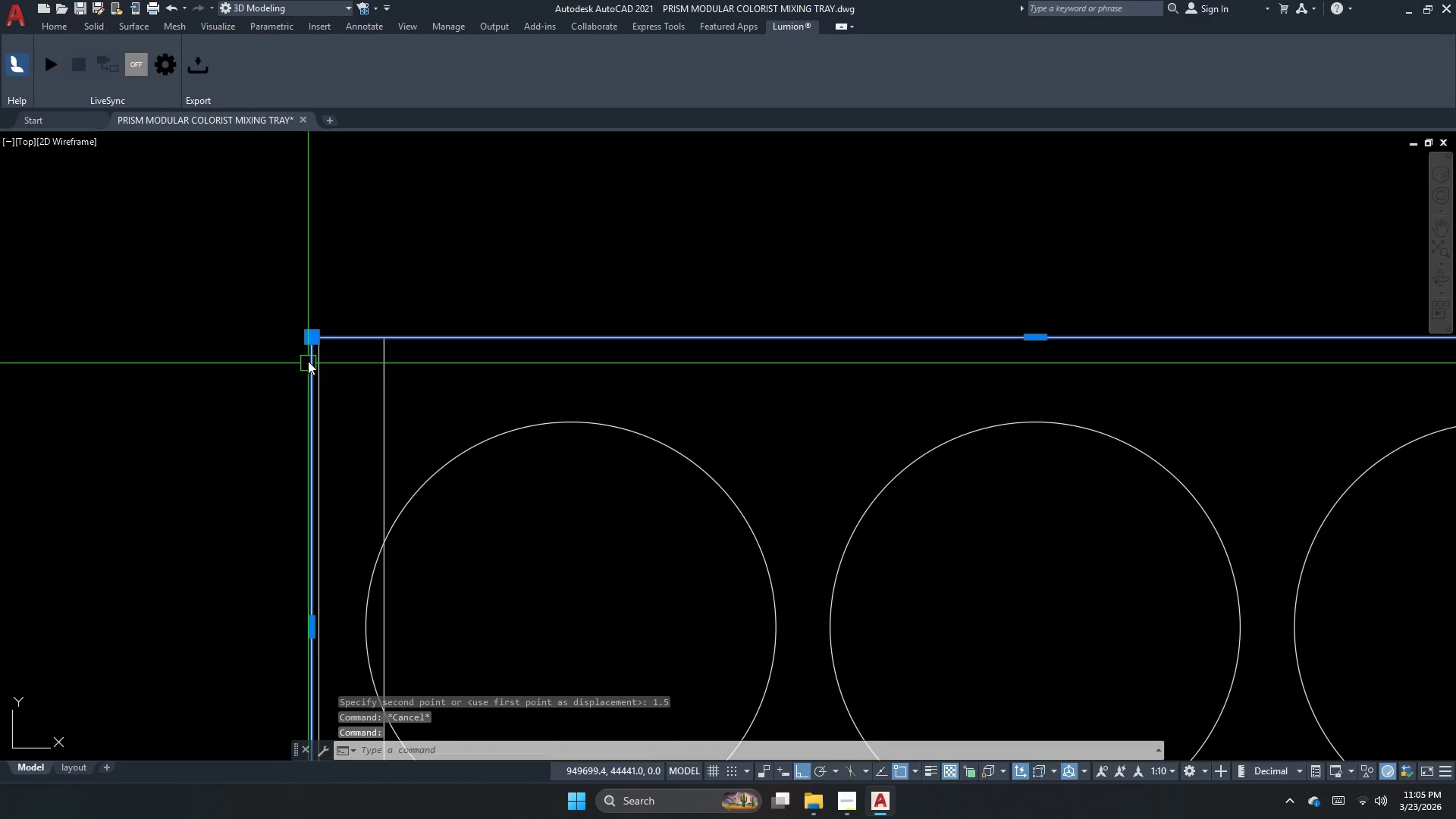 
key(Escape)
 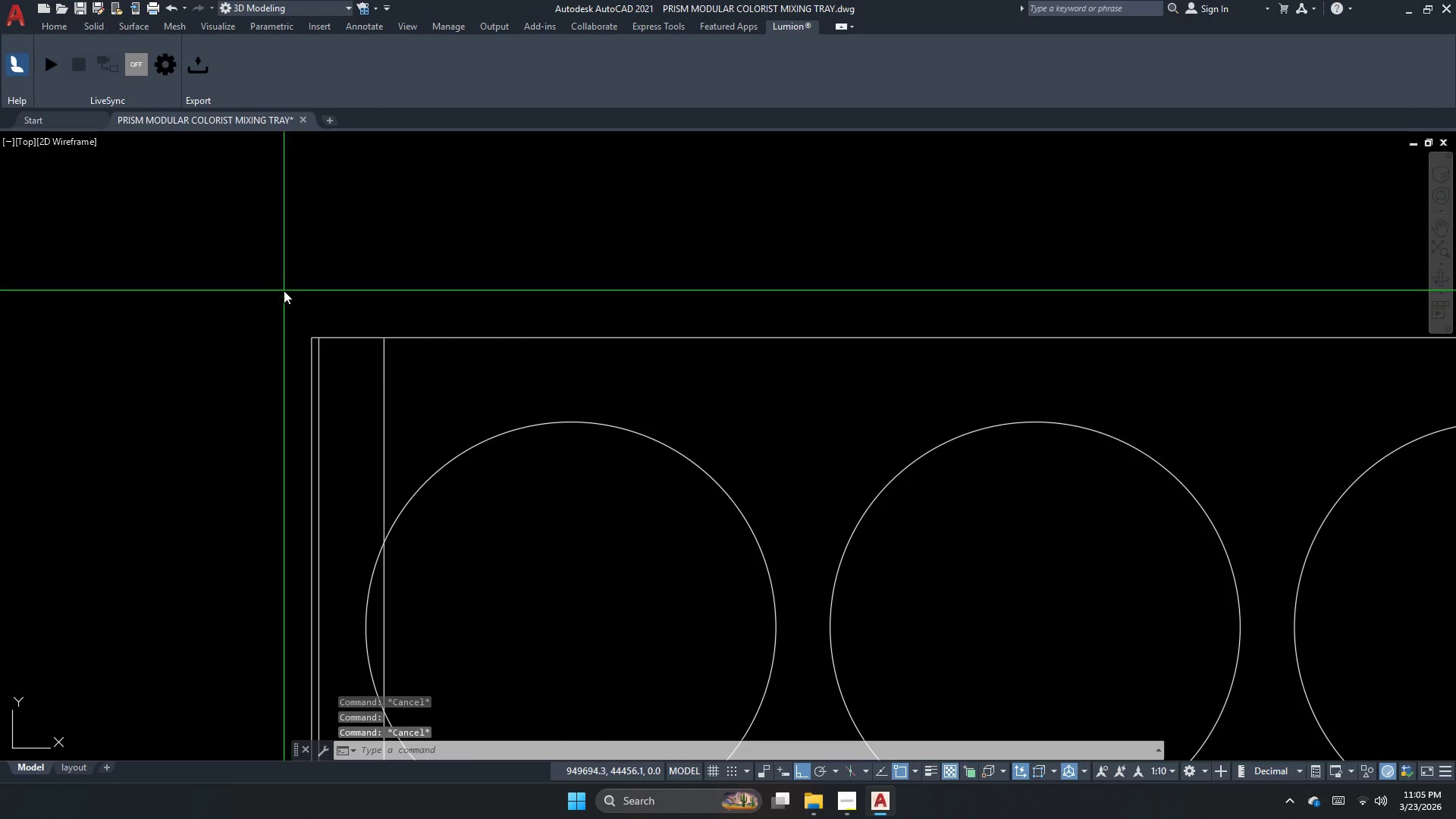 
left_click([284, 290])
 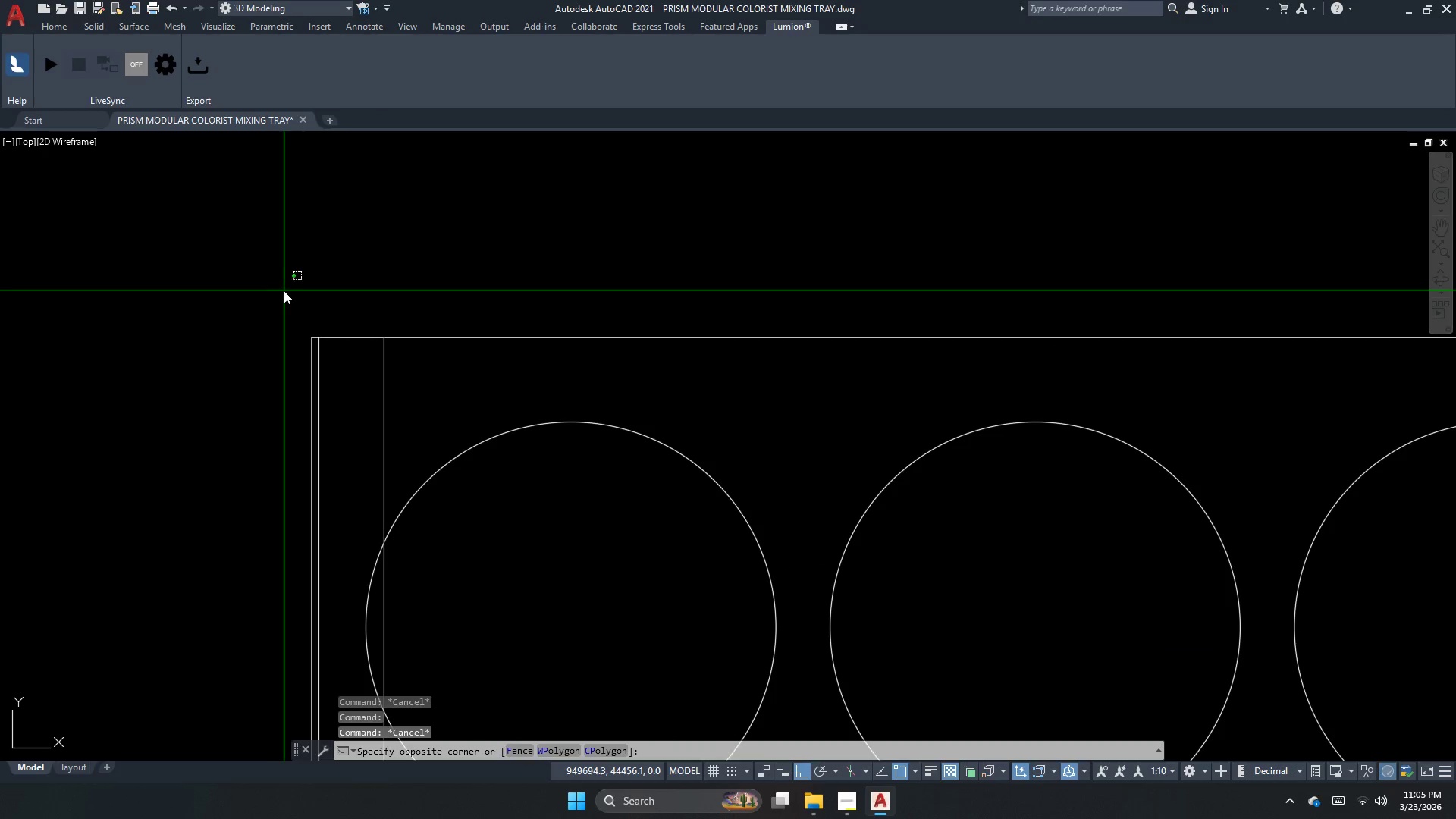 
scroll: coordinate [287, 290], scroll_direction: down, amount: 1.0
 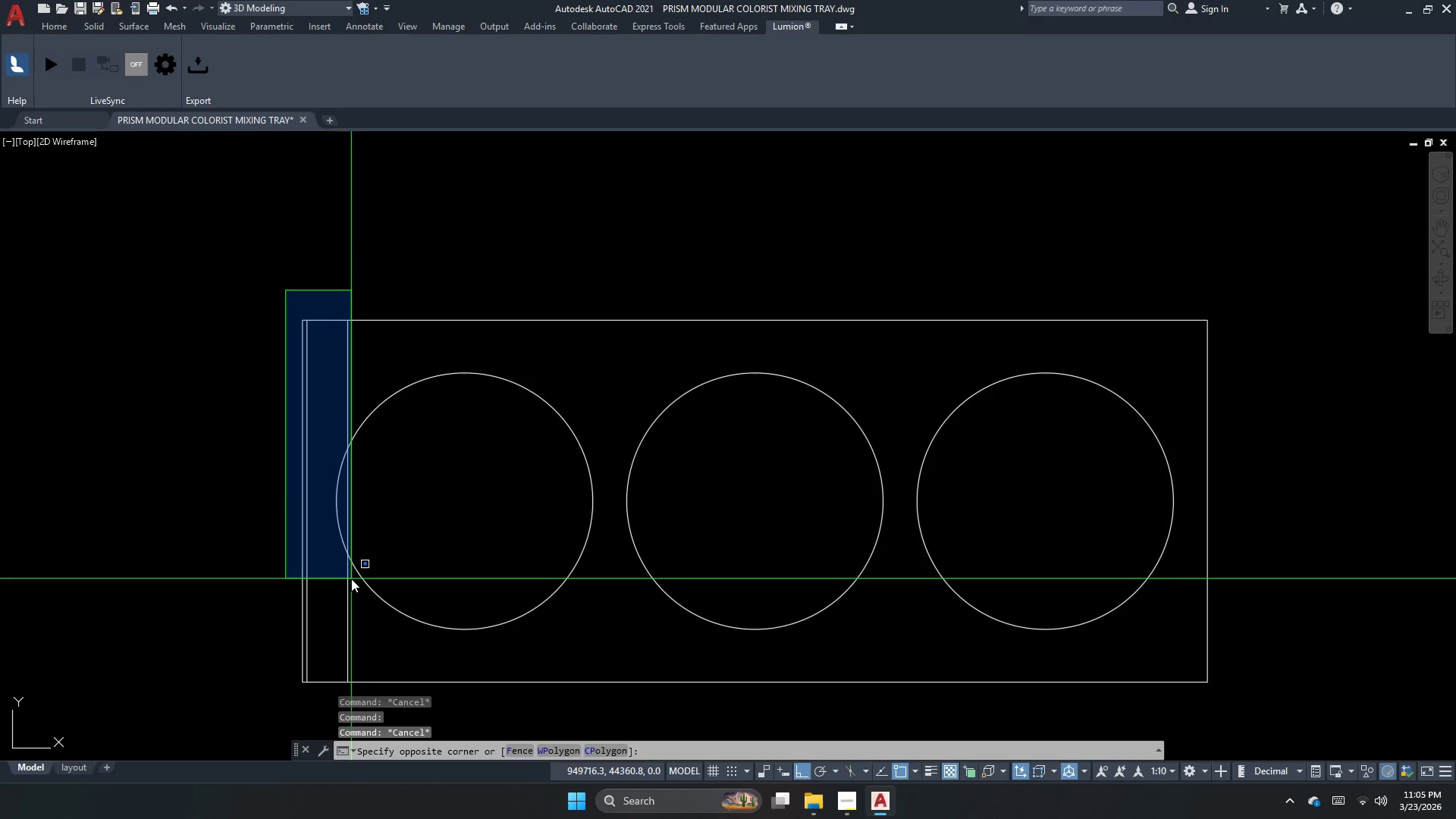 
key(Escape)
 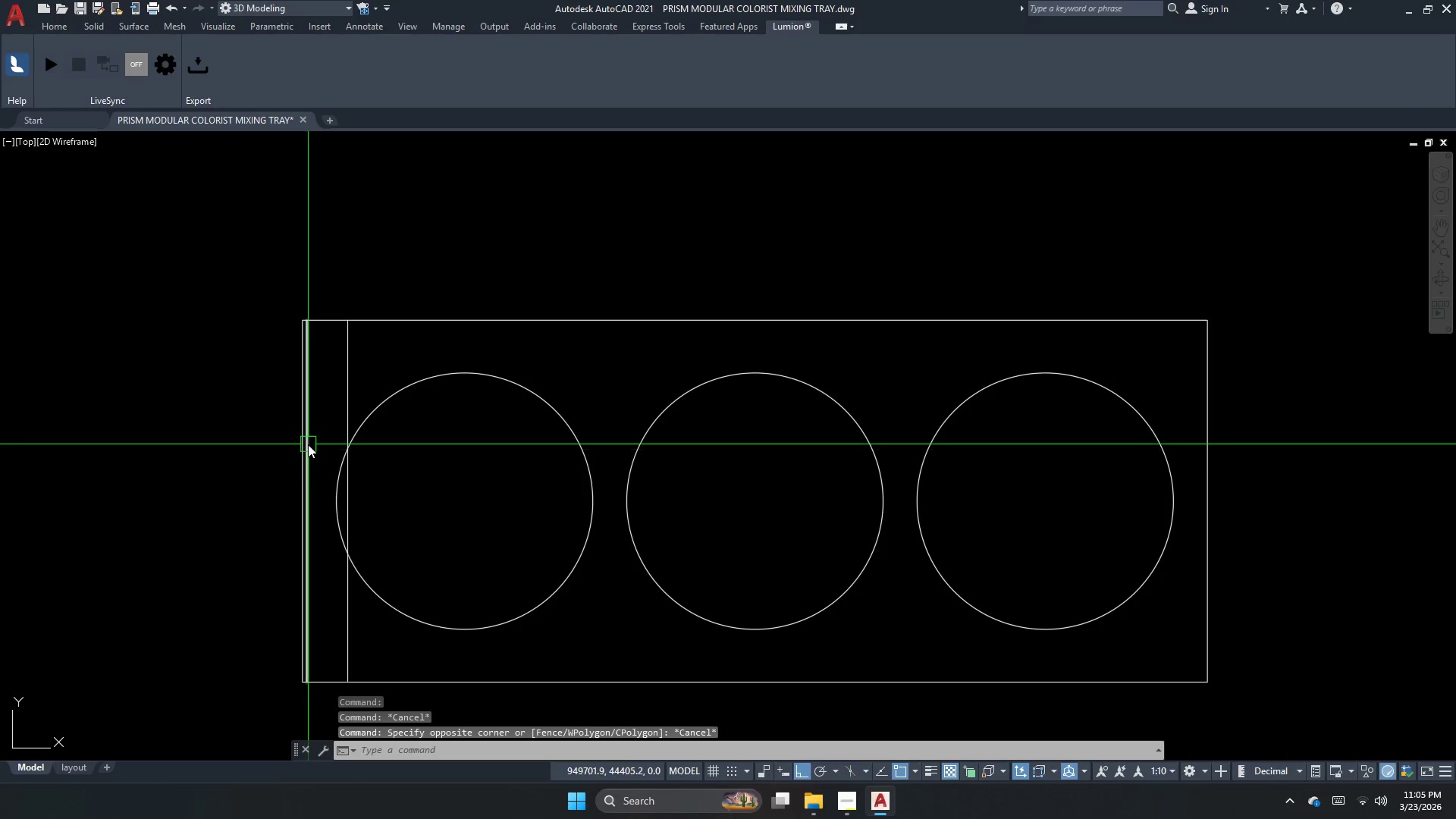 
left_click([308, 444])
 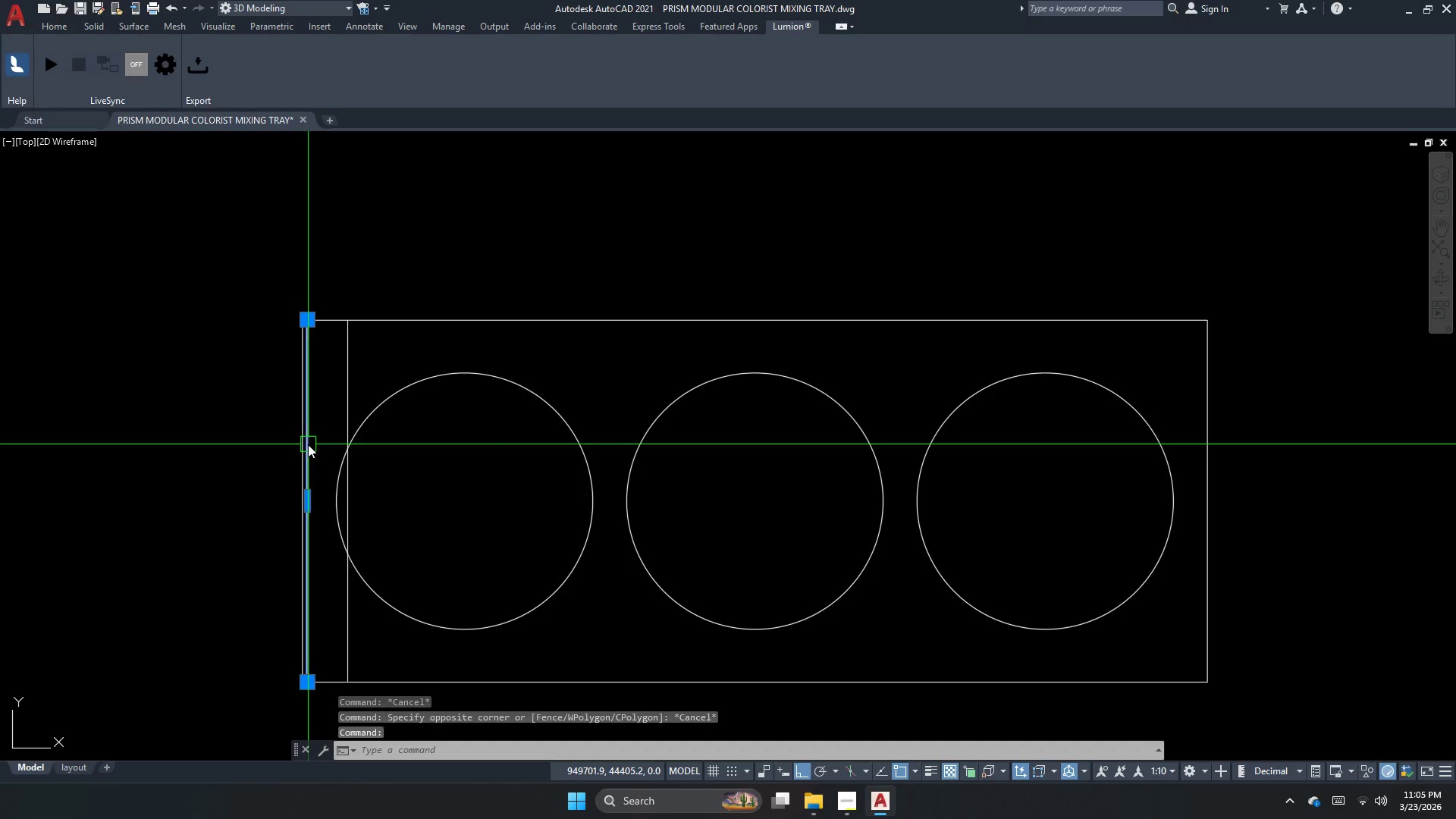 
key(E)
 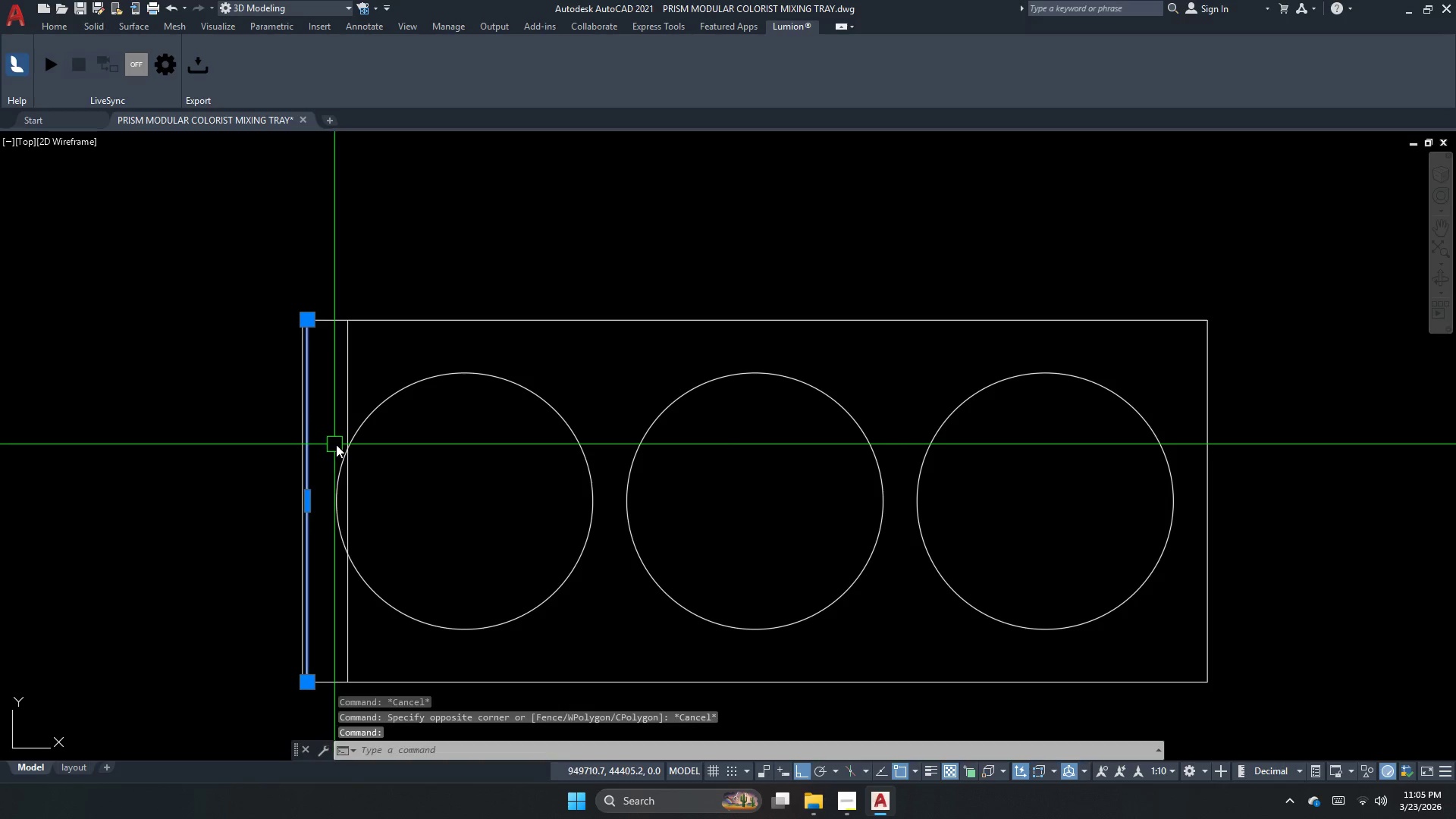 
key(Space)
 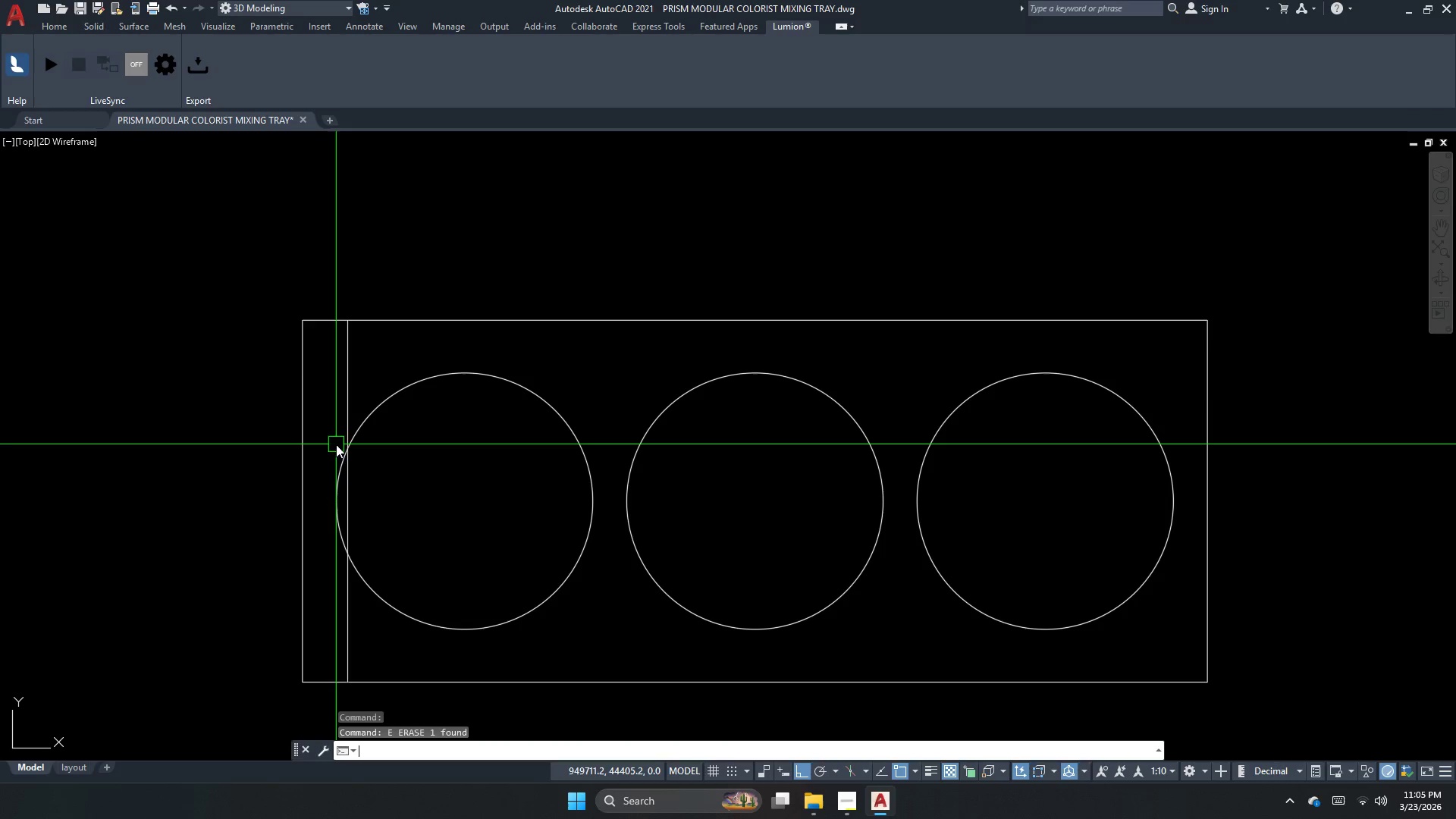 
key(Control+Z)
 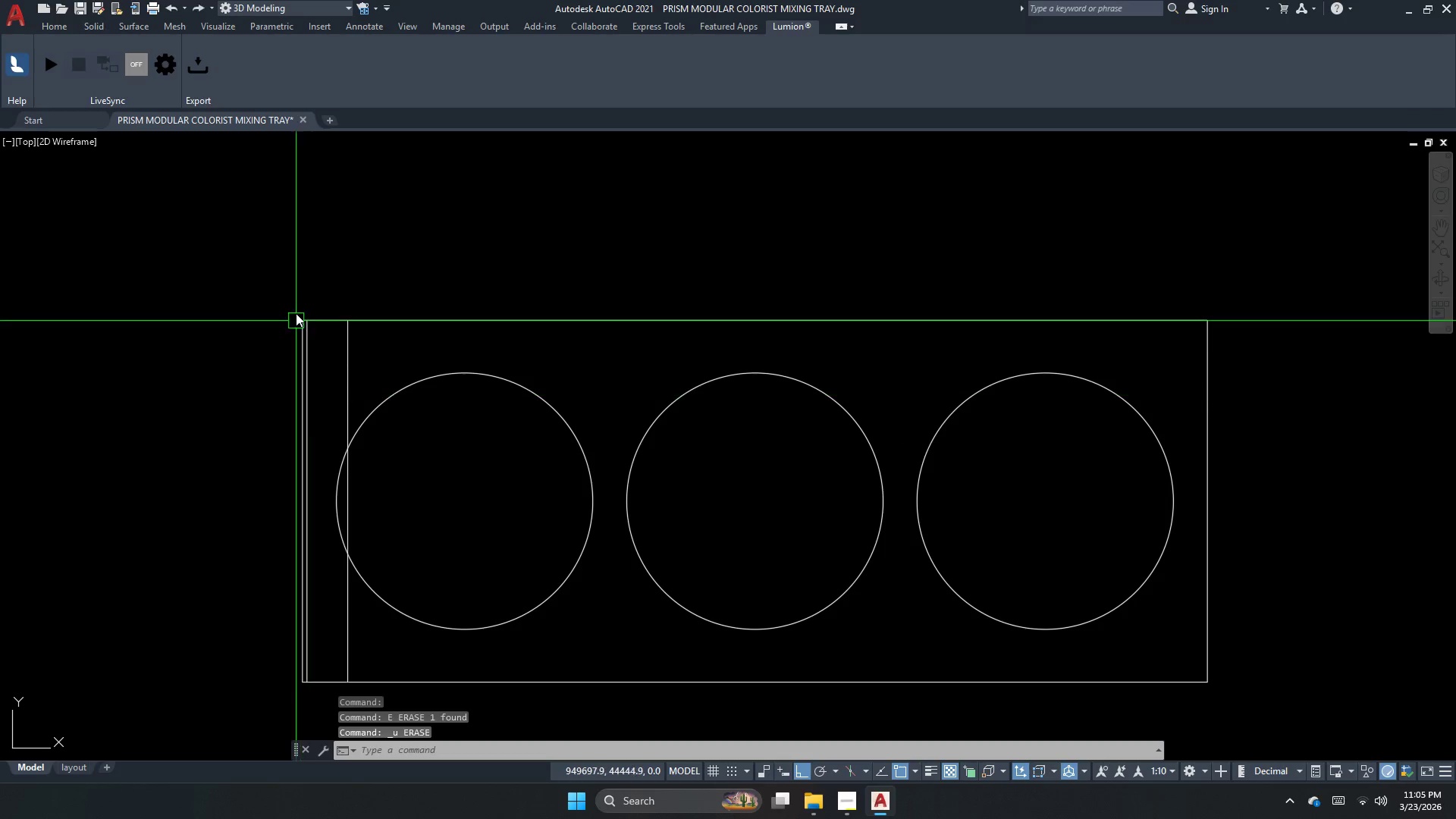 
left_click([276, 264])
 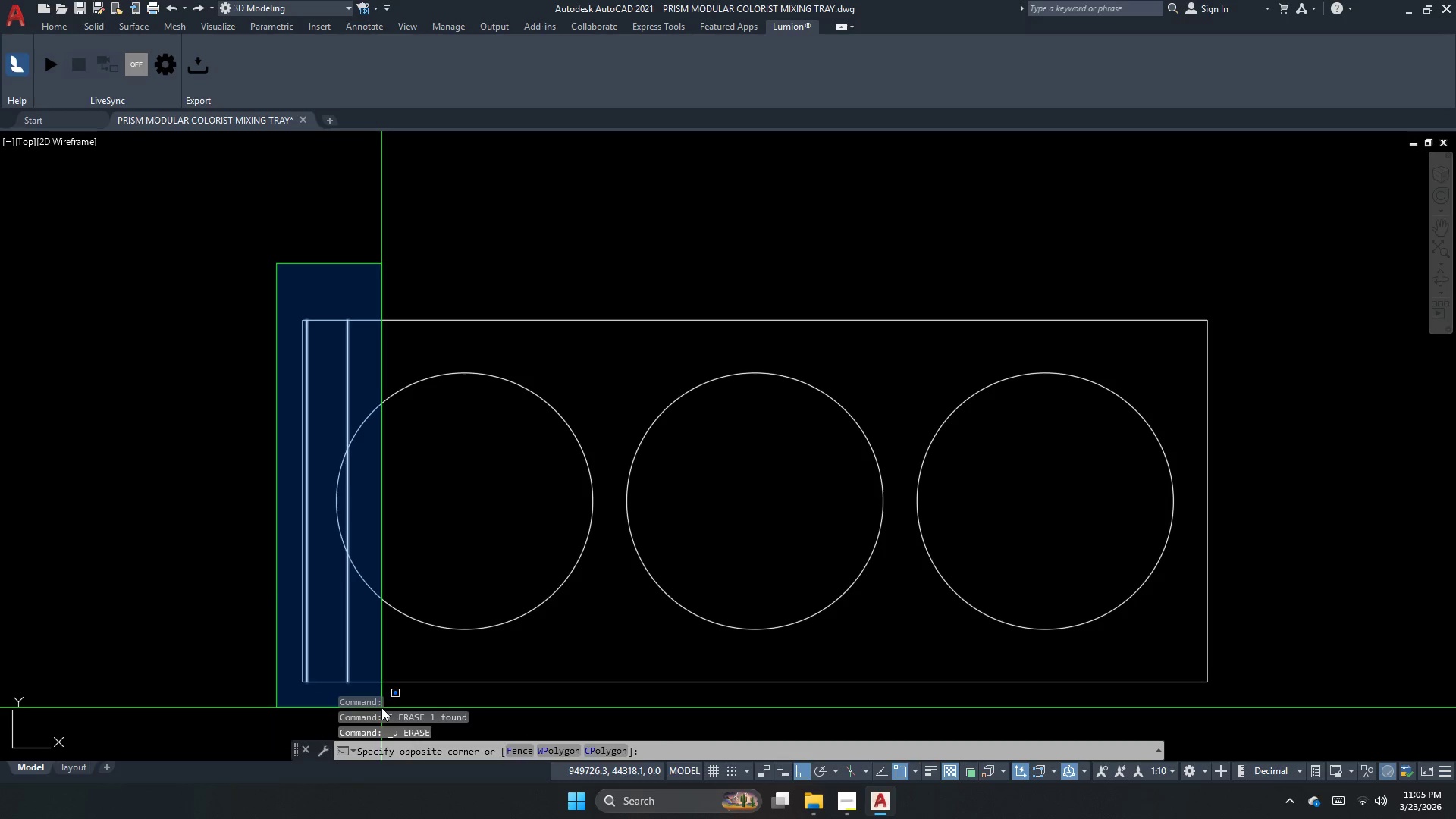 
key(Escape)
key(Escape)
type(tr  )
 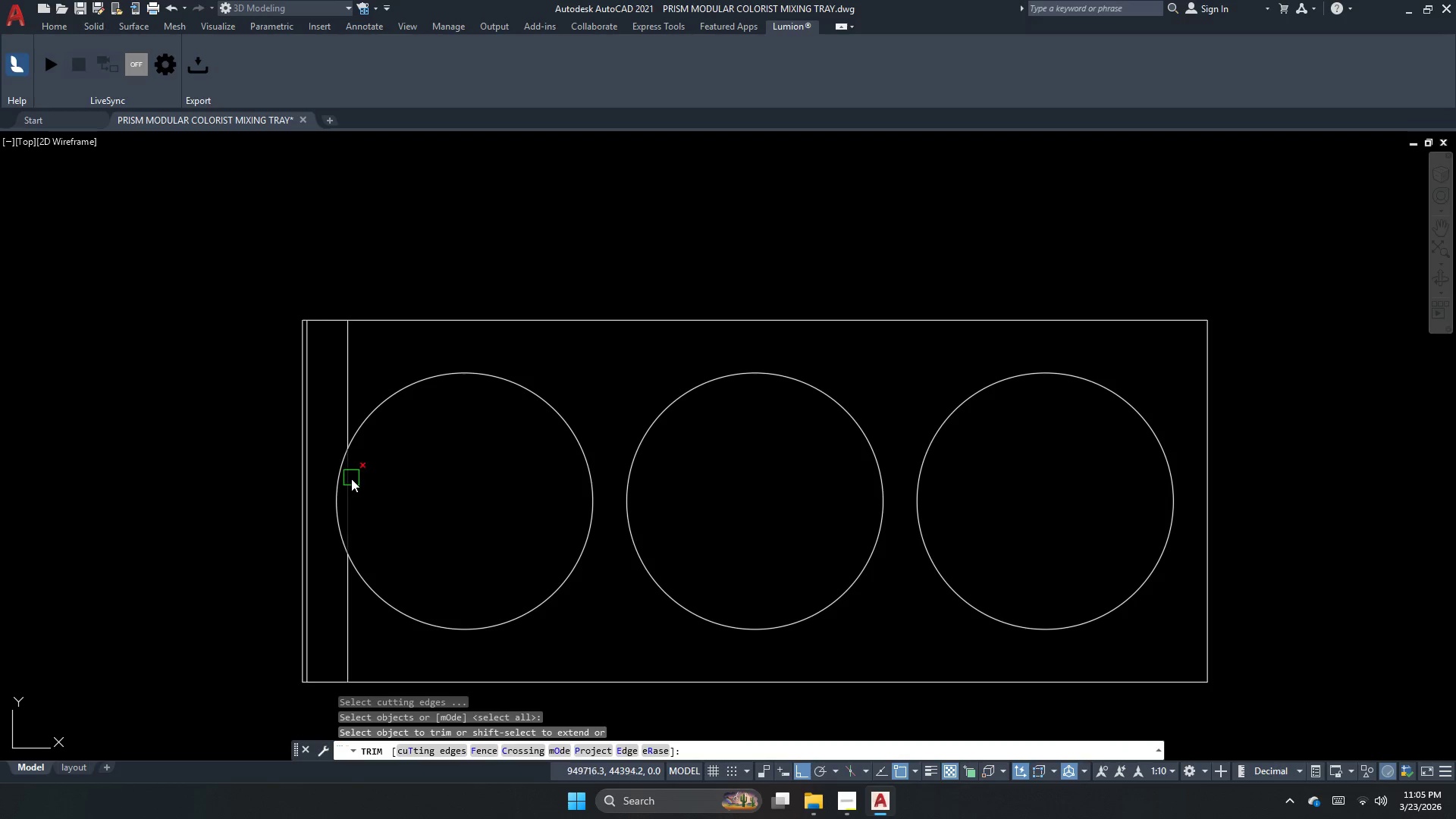 
left_click([347, 485])
 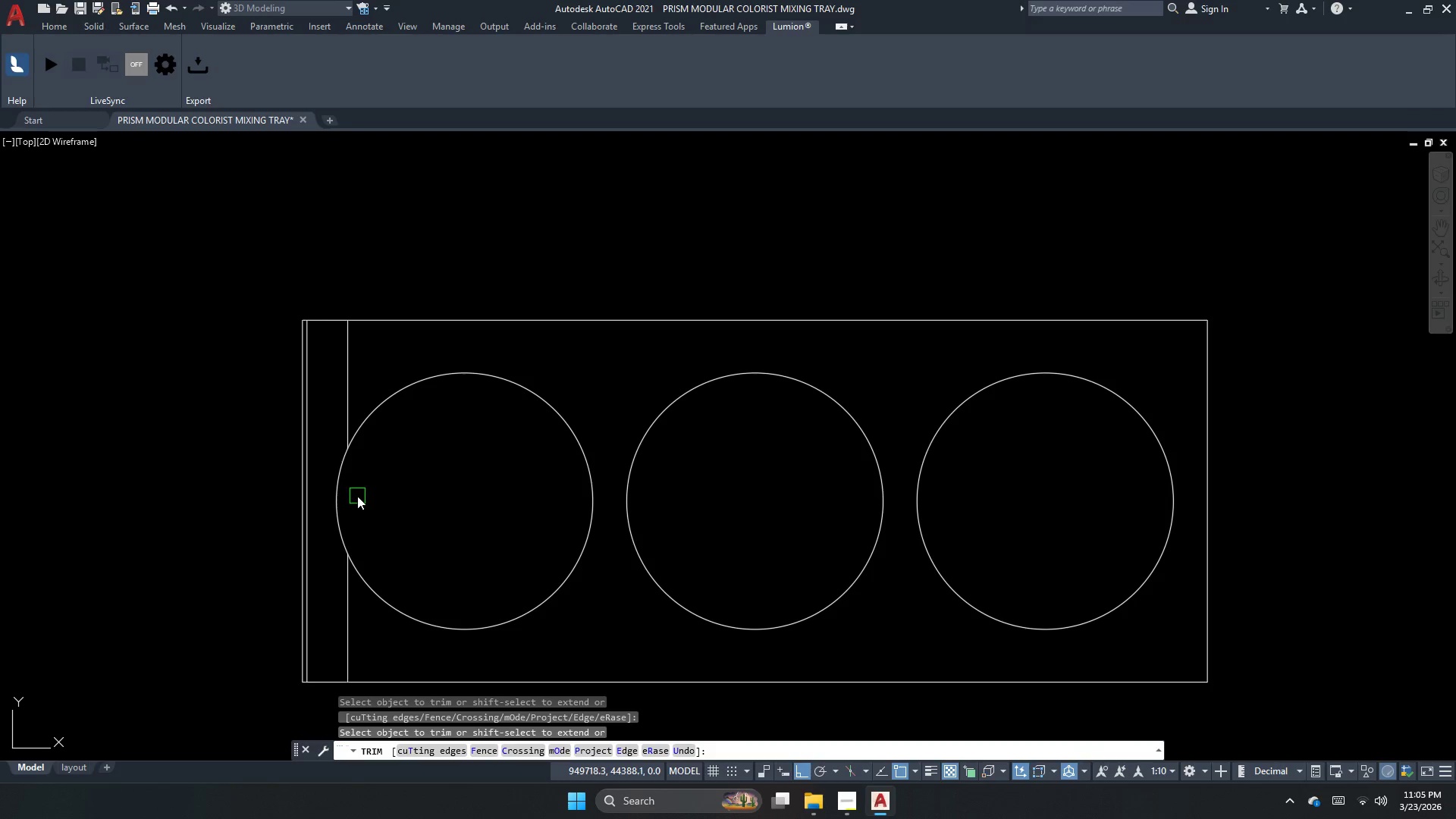 
key(Escape)
 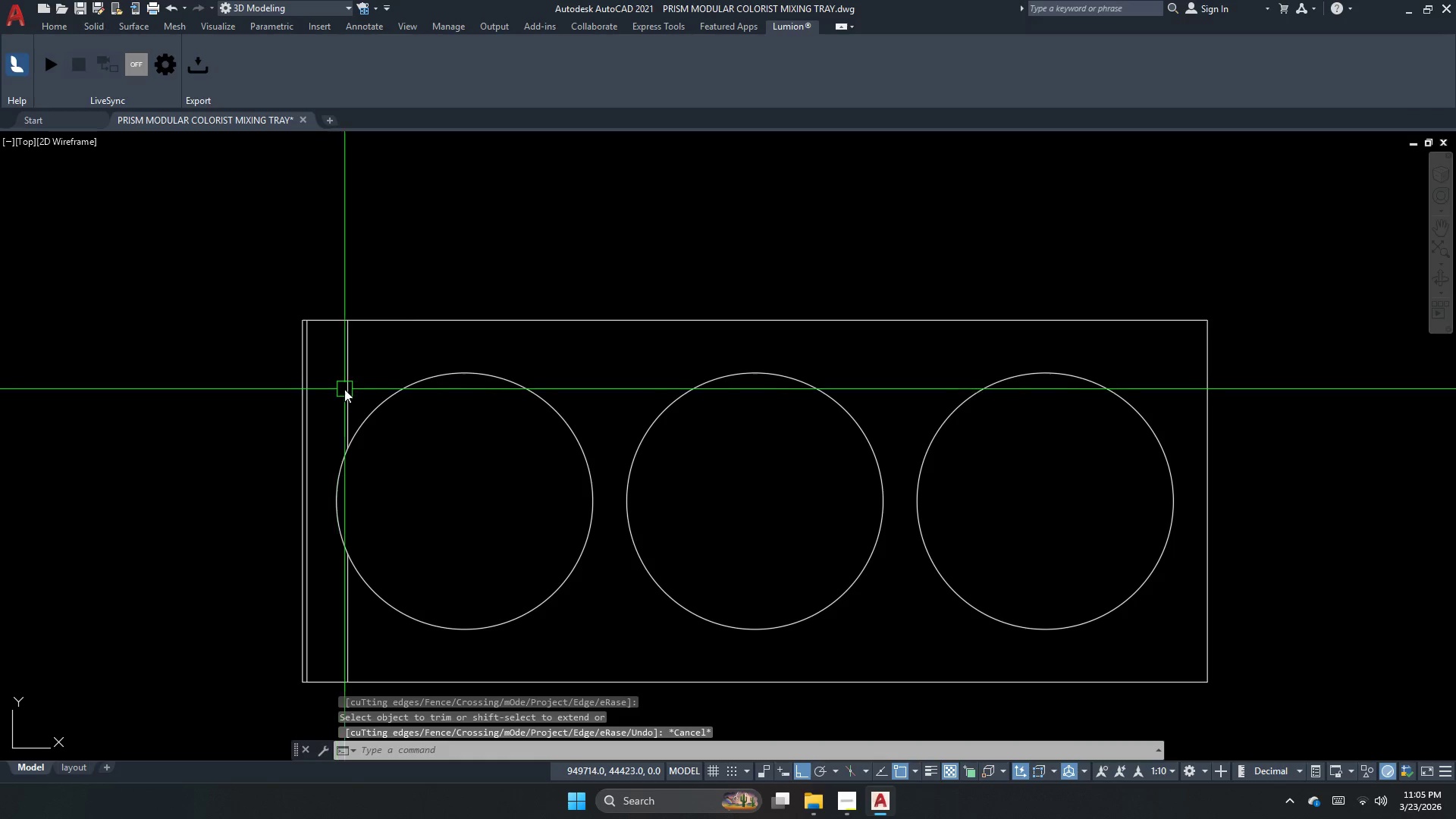 
left_click([347, 385])
 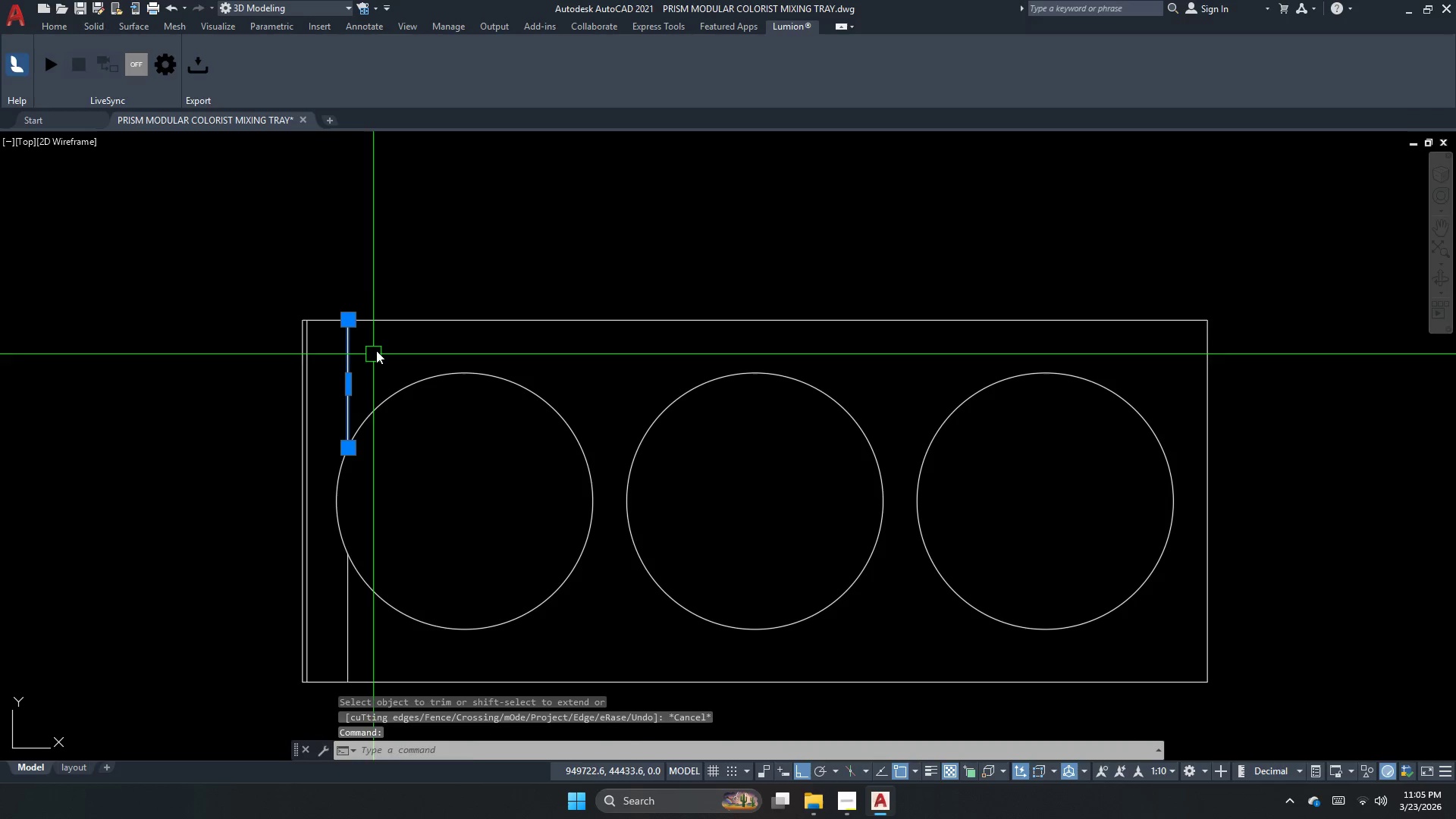 
left_click_drag(start_coordinate=[376, 350], to_coordinate=[356, 349])
 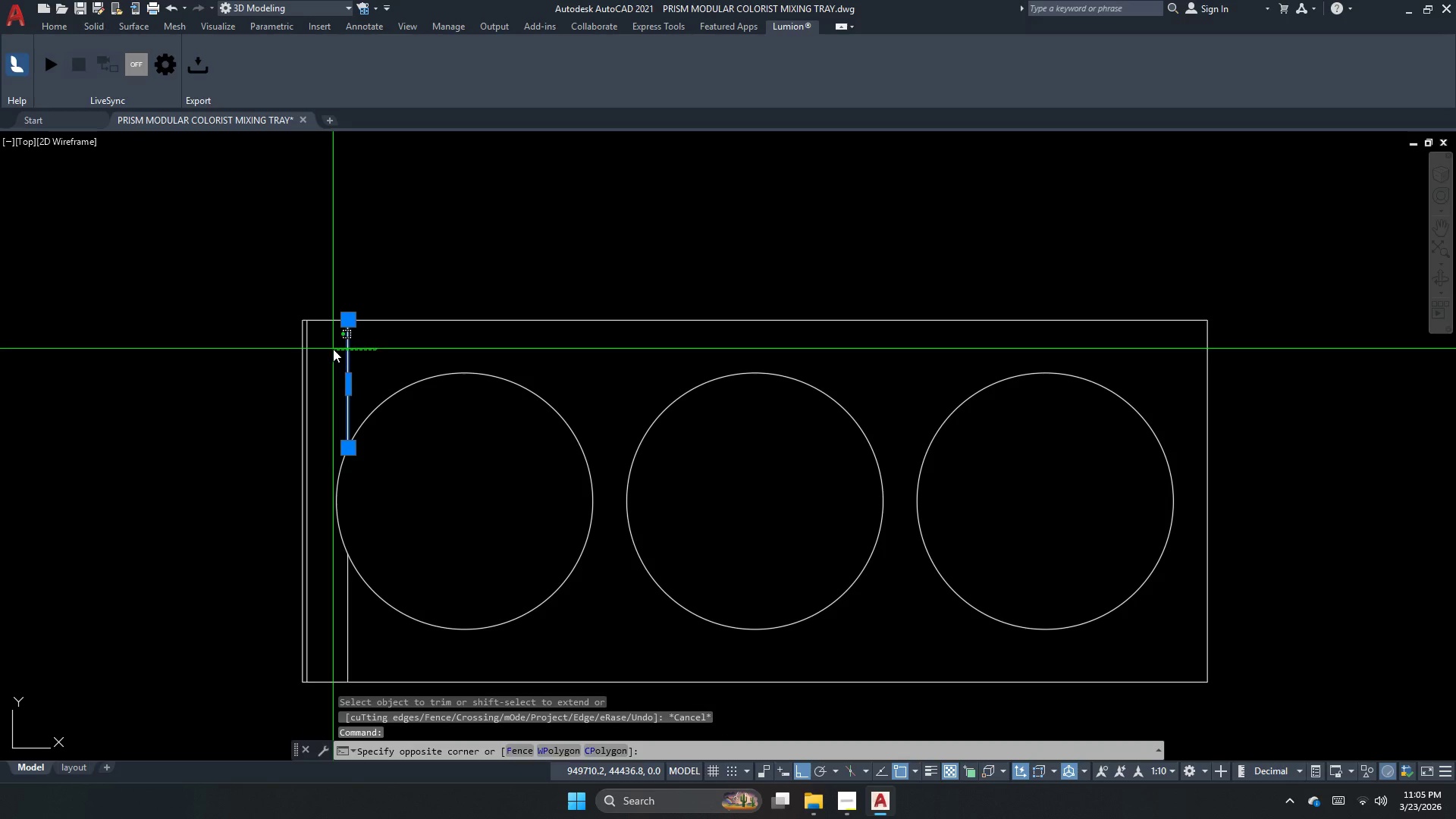 
key(Escape)
 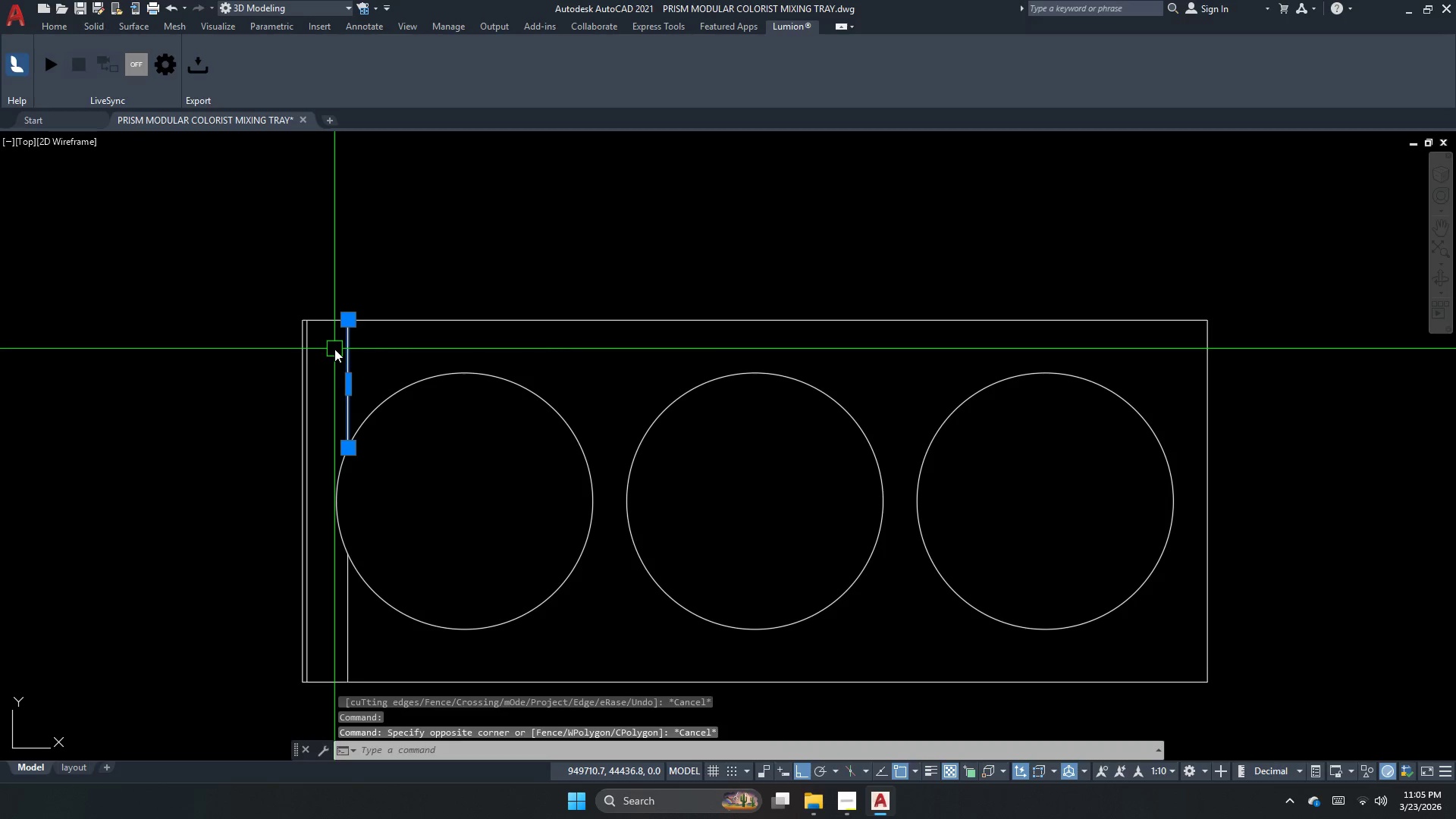 
key(Escape)
 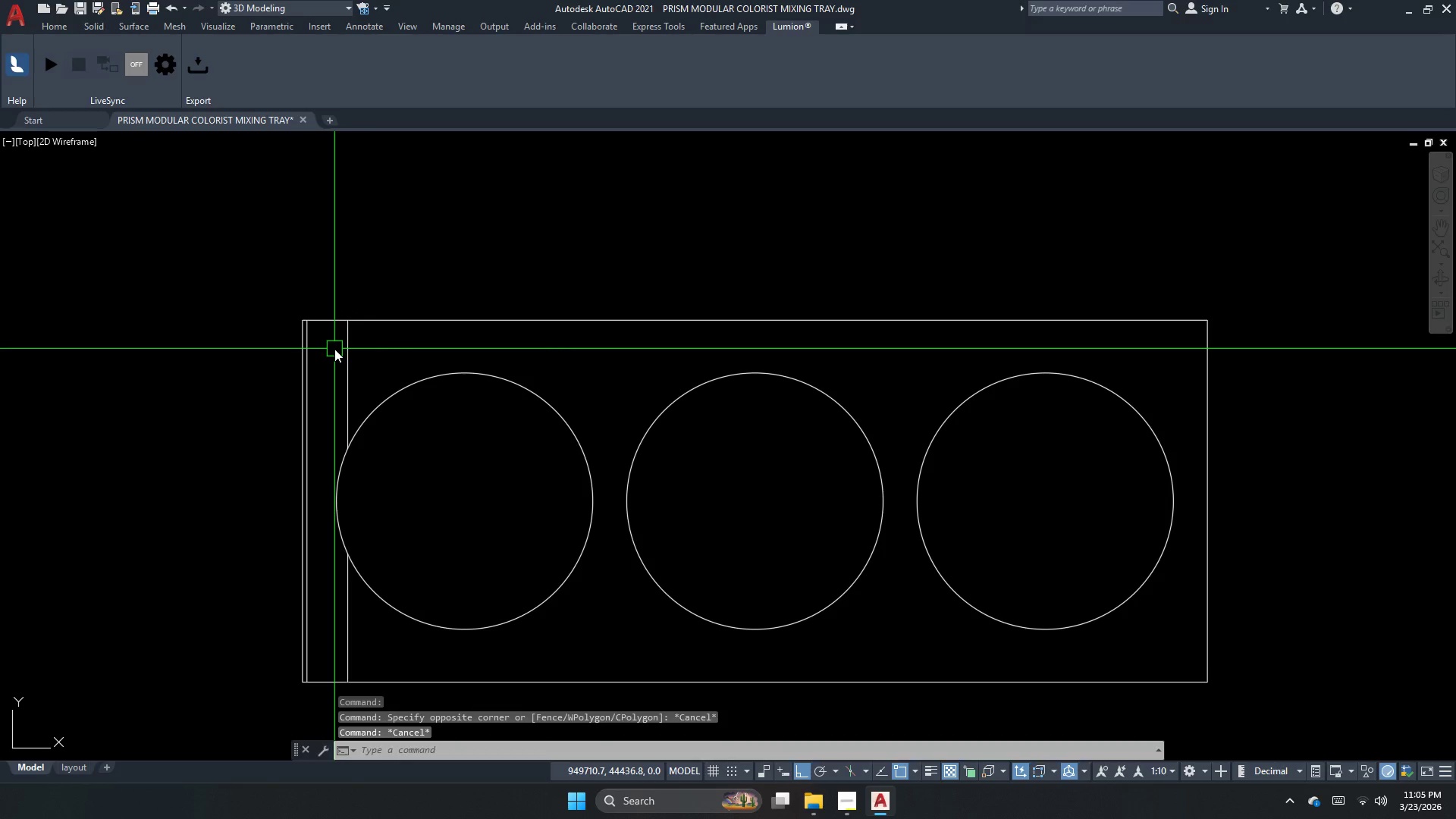 
key(P)
 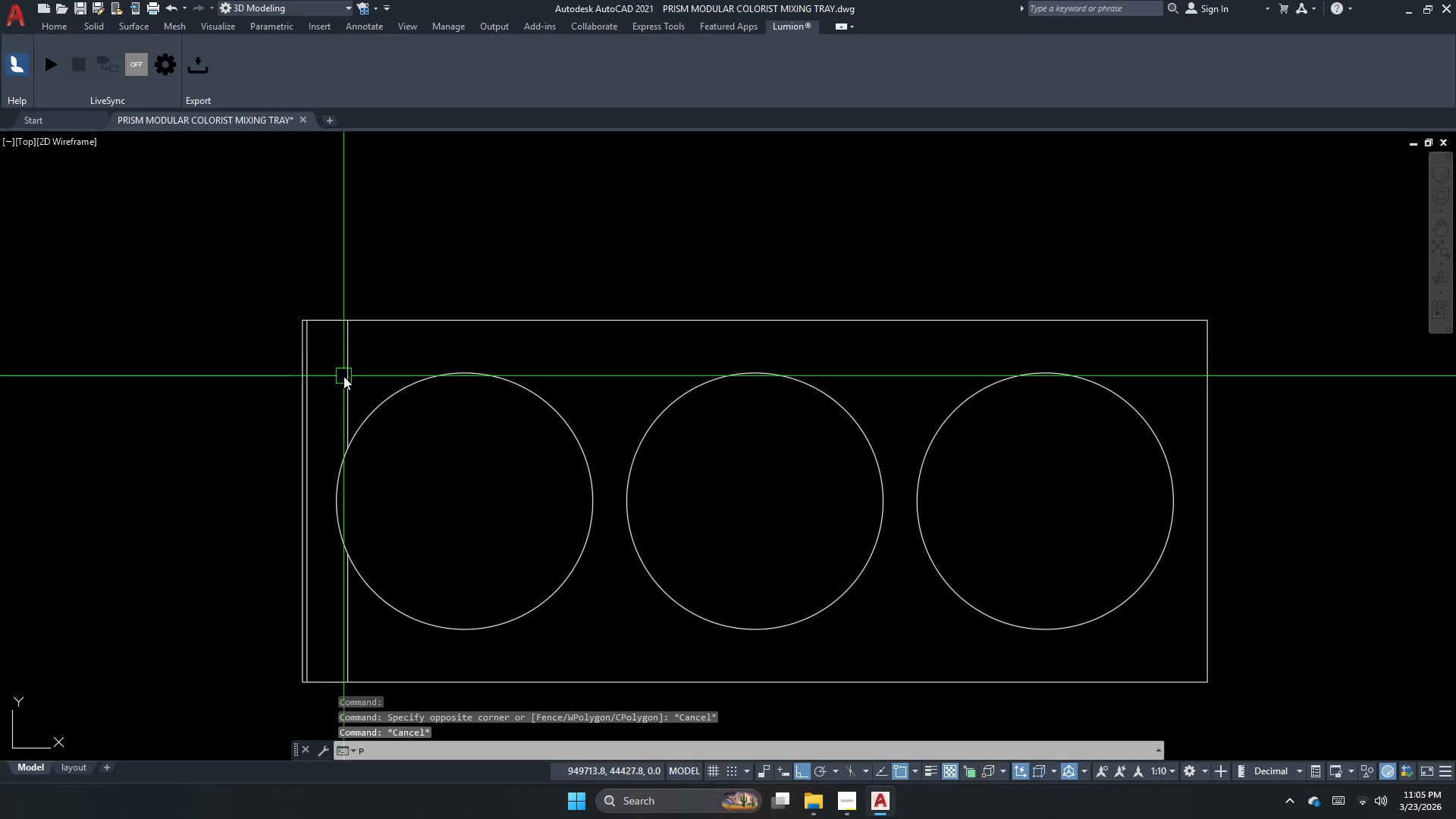 
key(L)
 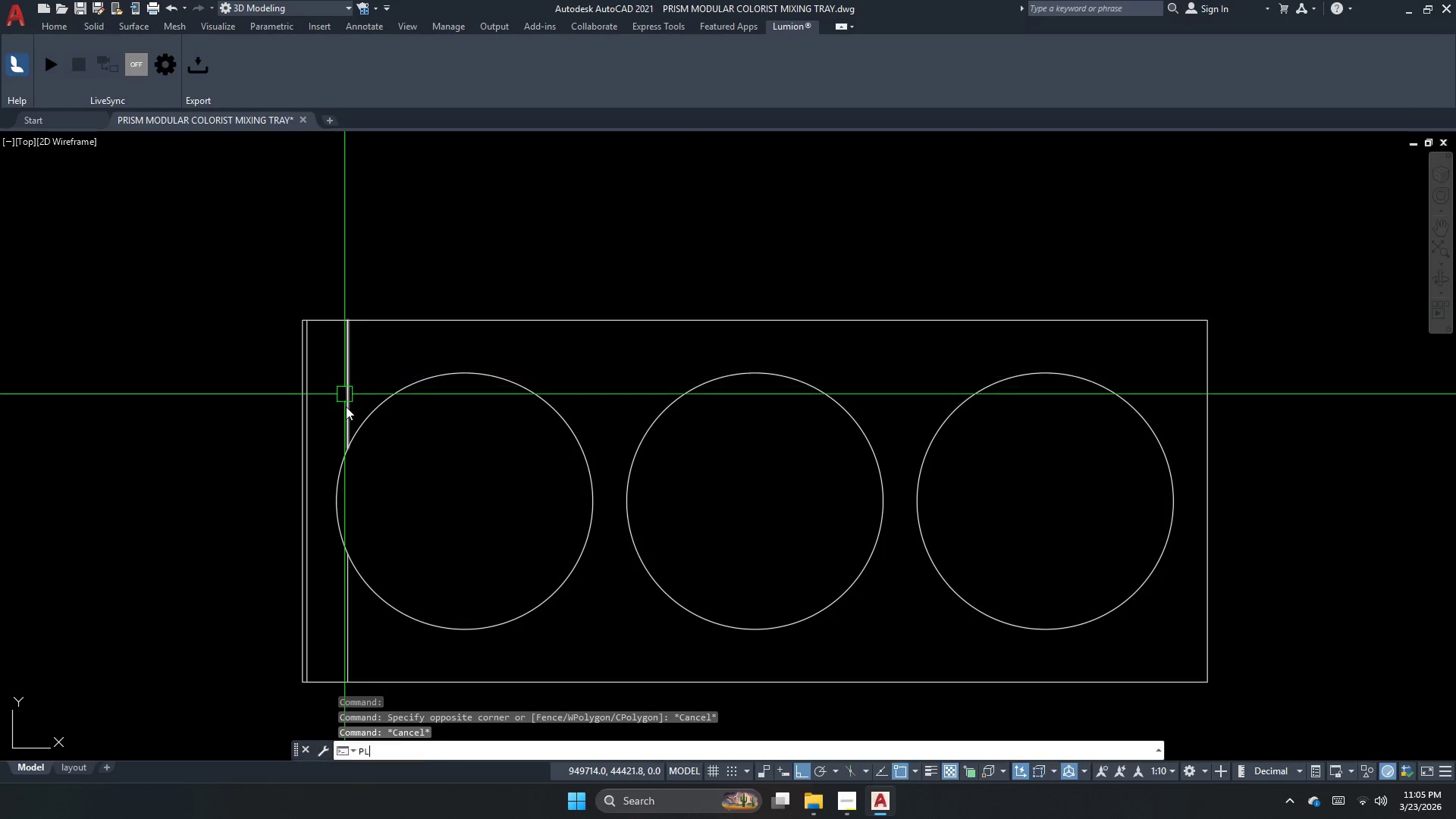 
key(Space)
 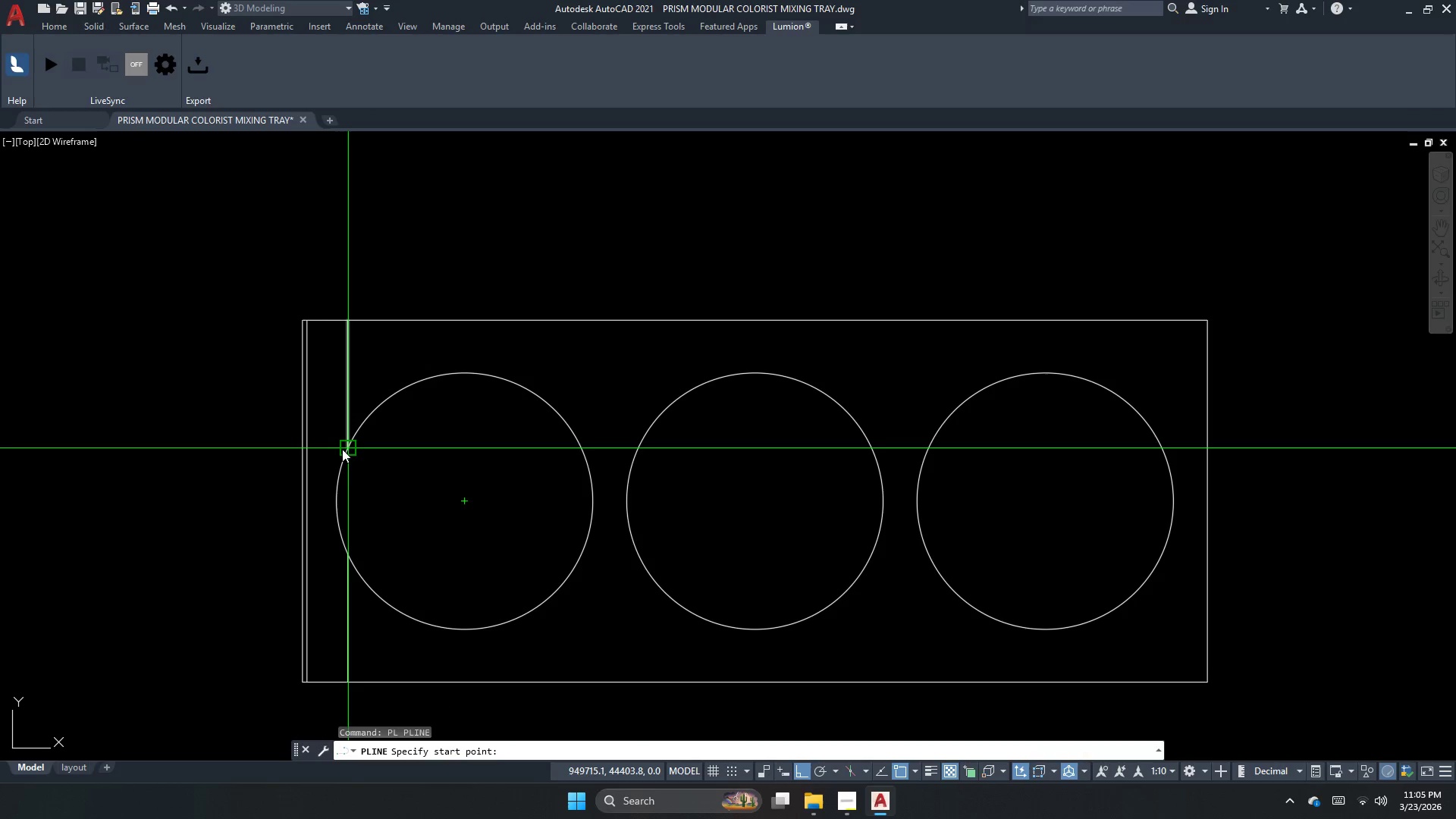 
left_click([342, 449])
 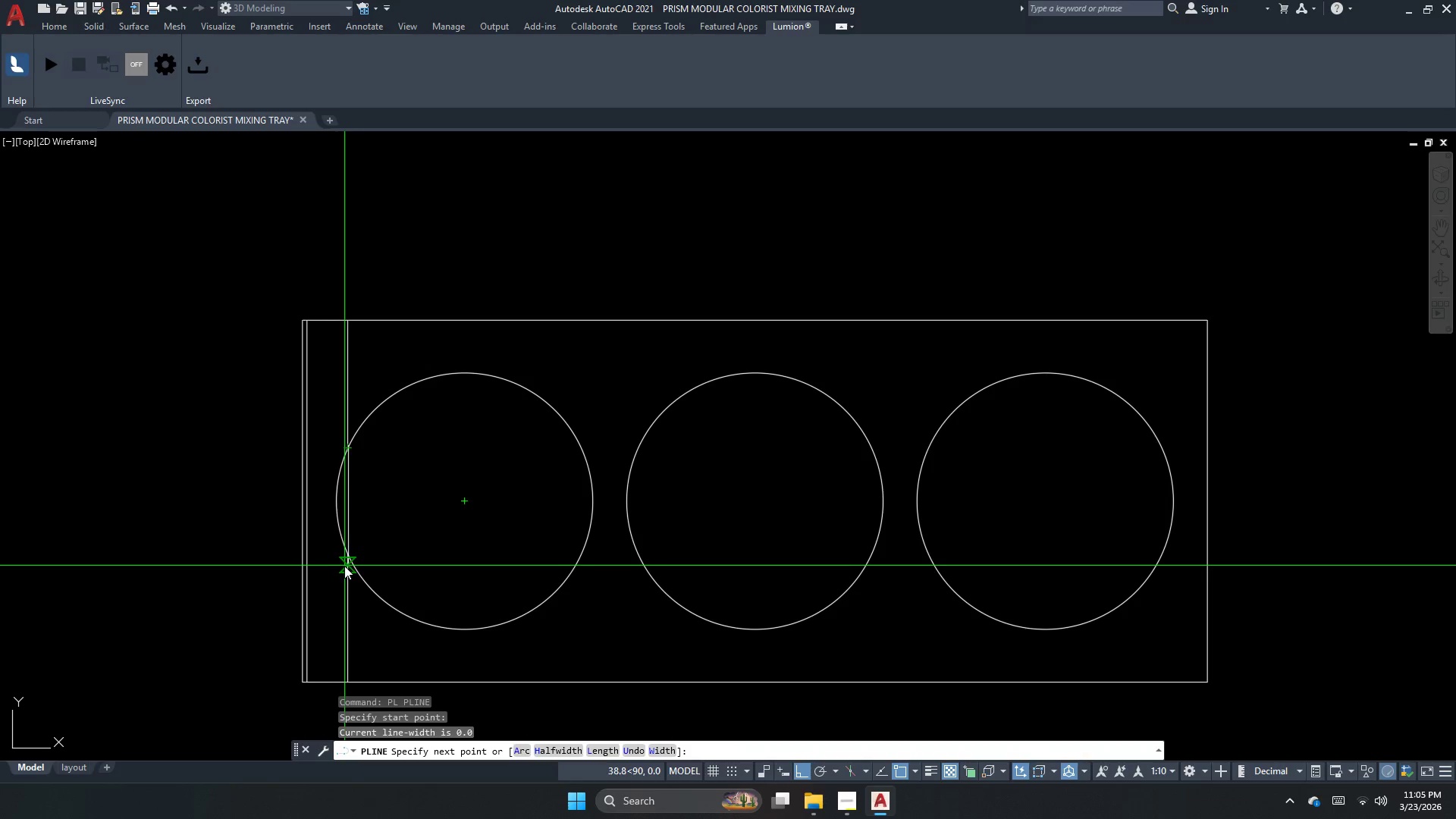 
left_click([347, 545])
 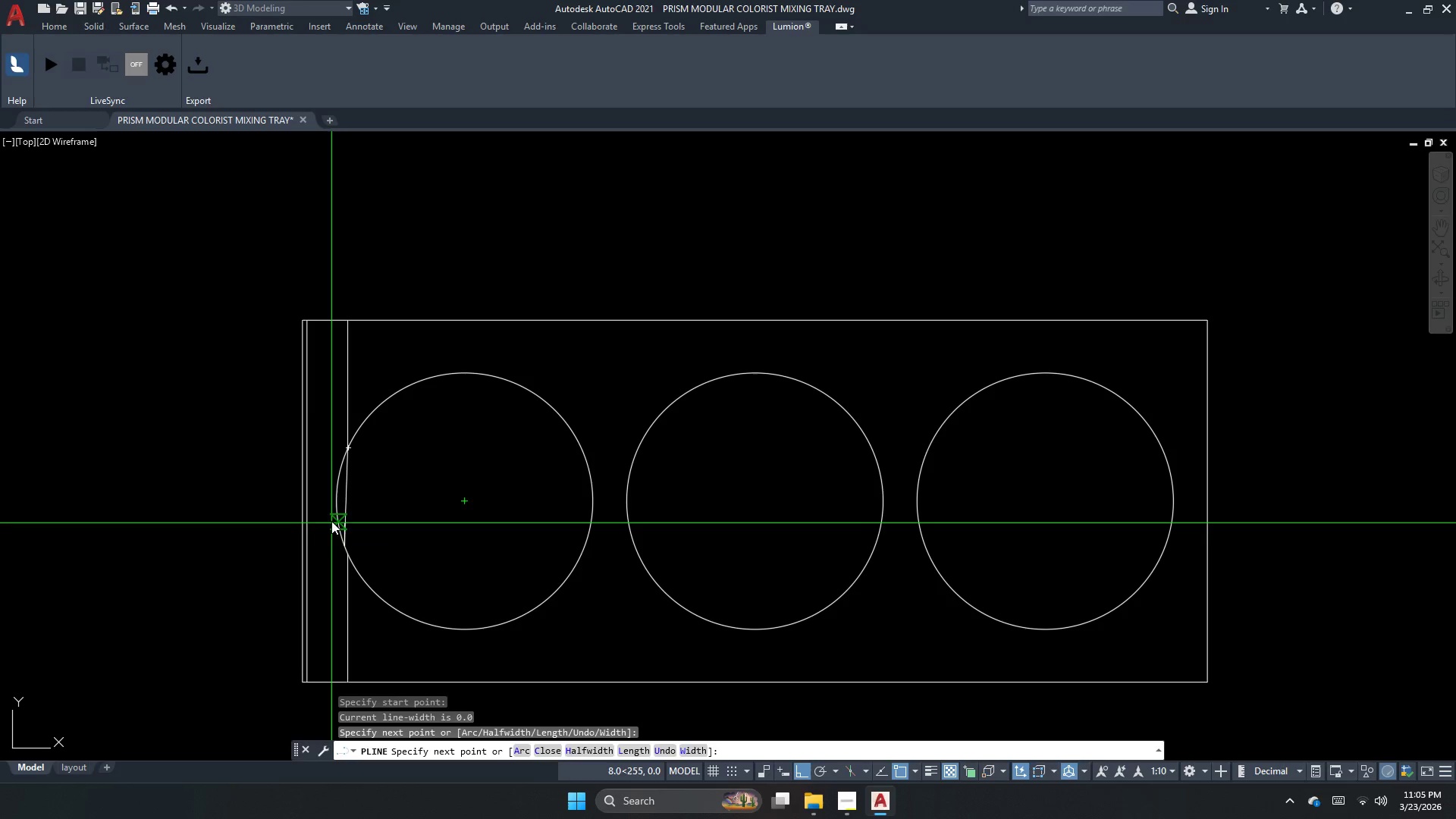 
key(Escape)
 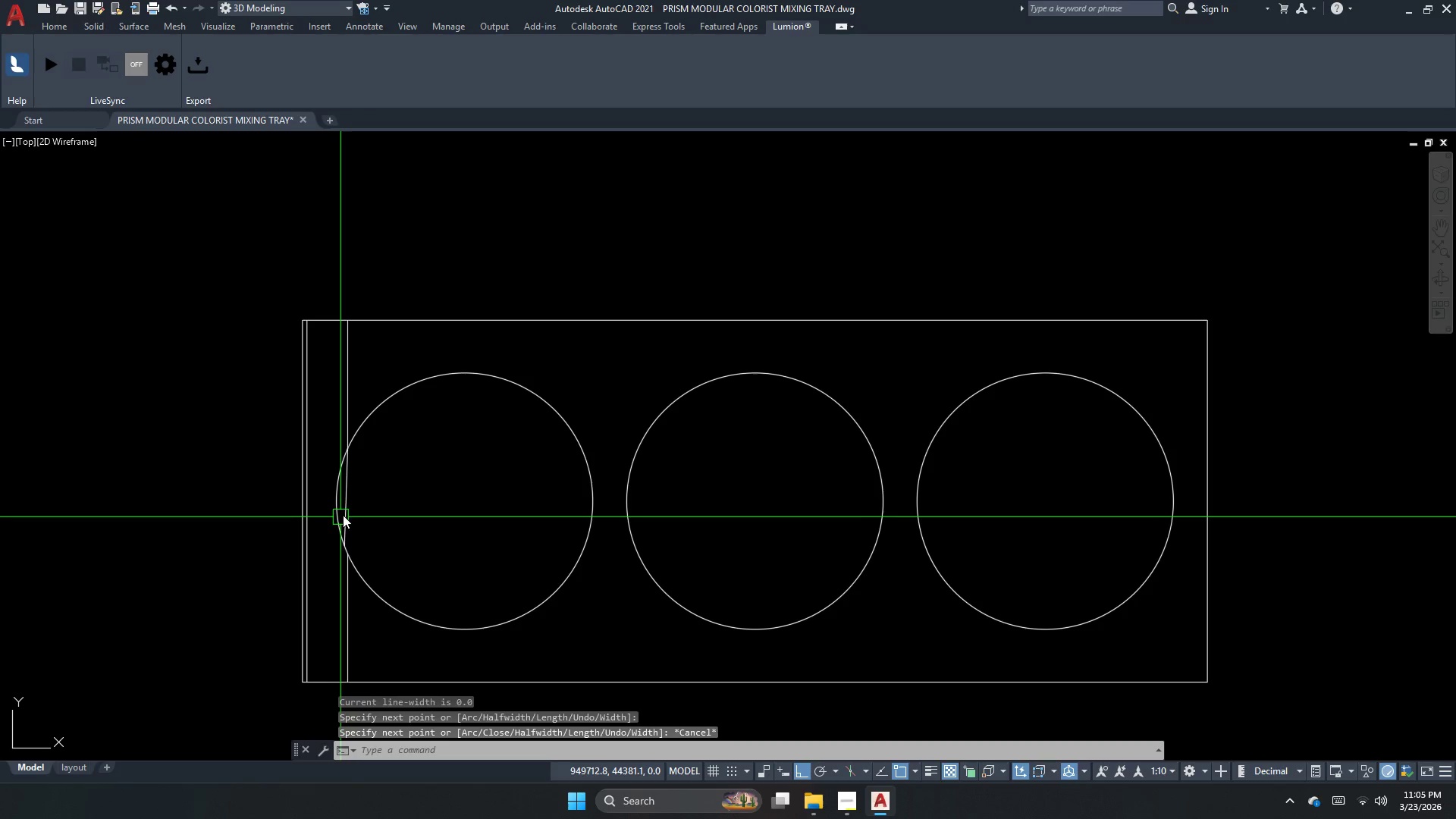 
left_click([344, 513])
 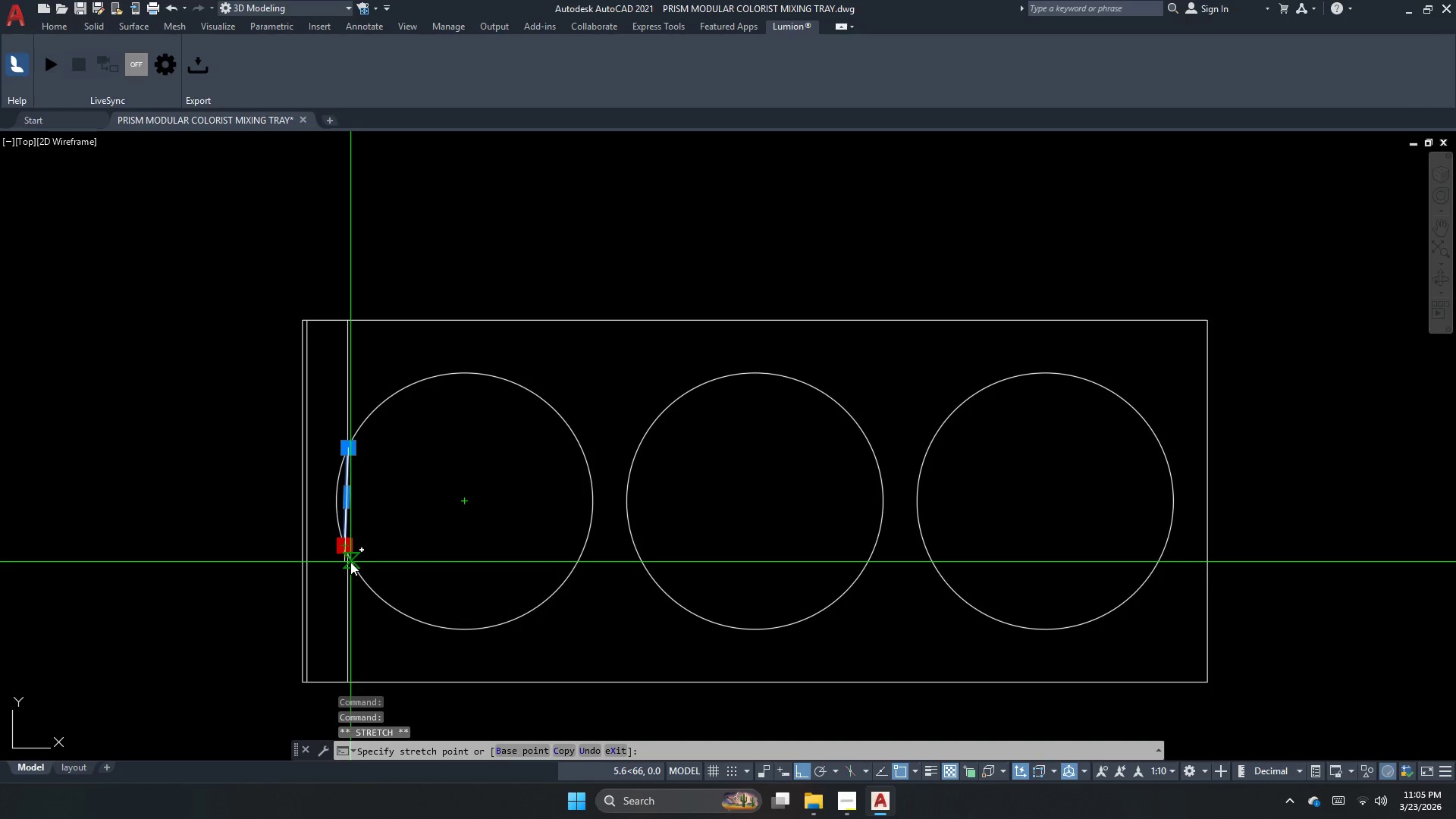 
left_click([349, 556])
 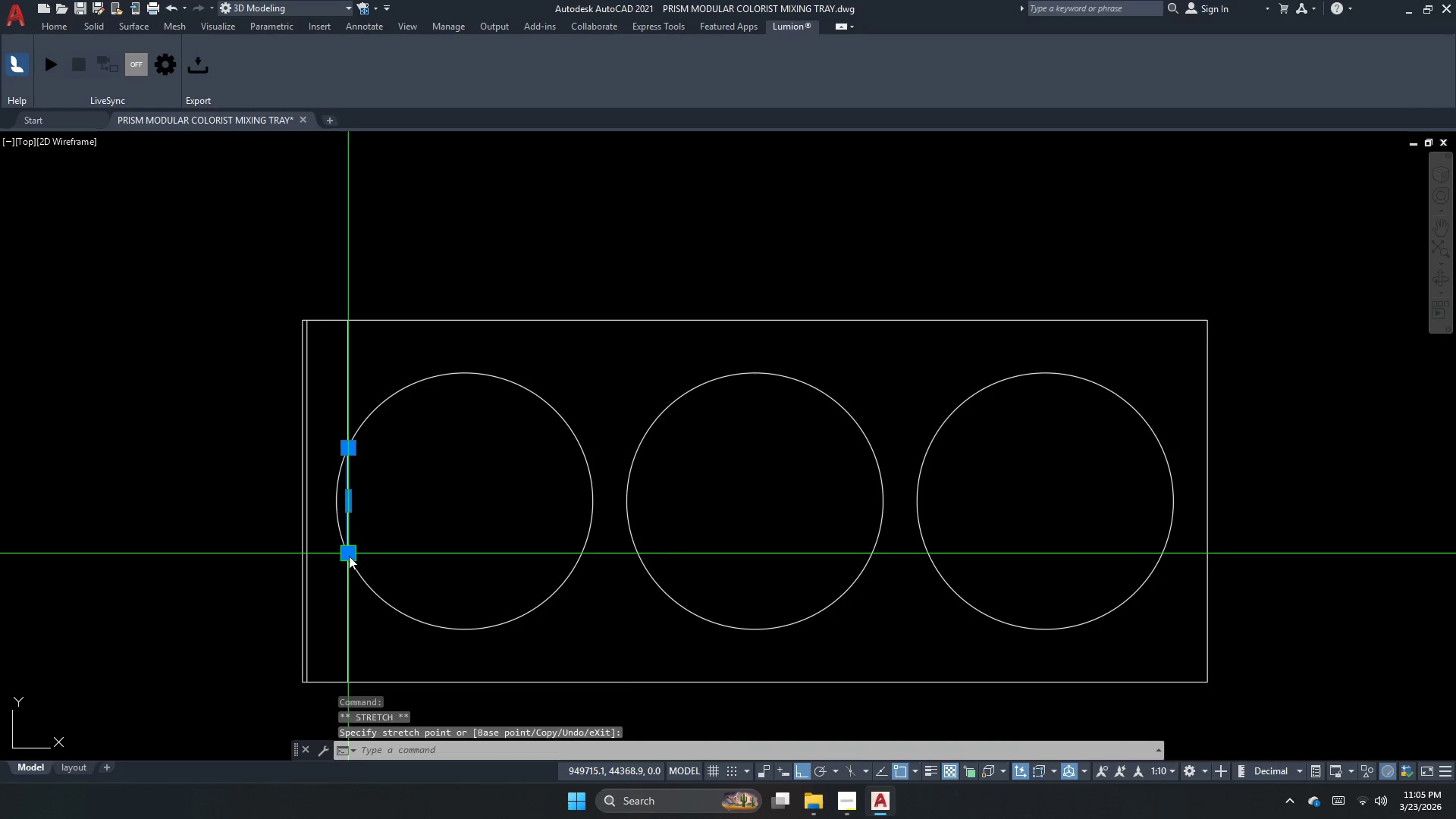 
key(Escape)
 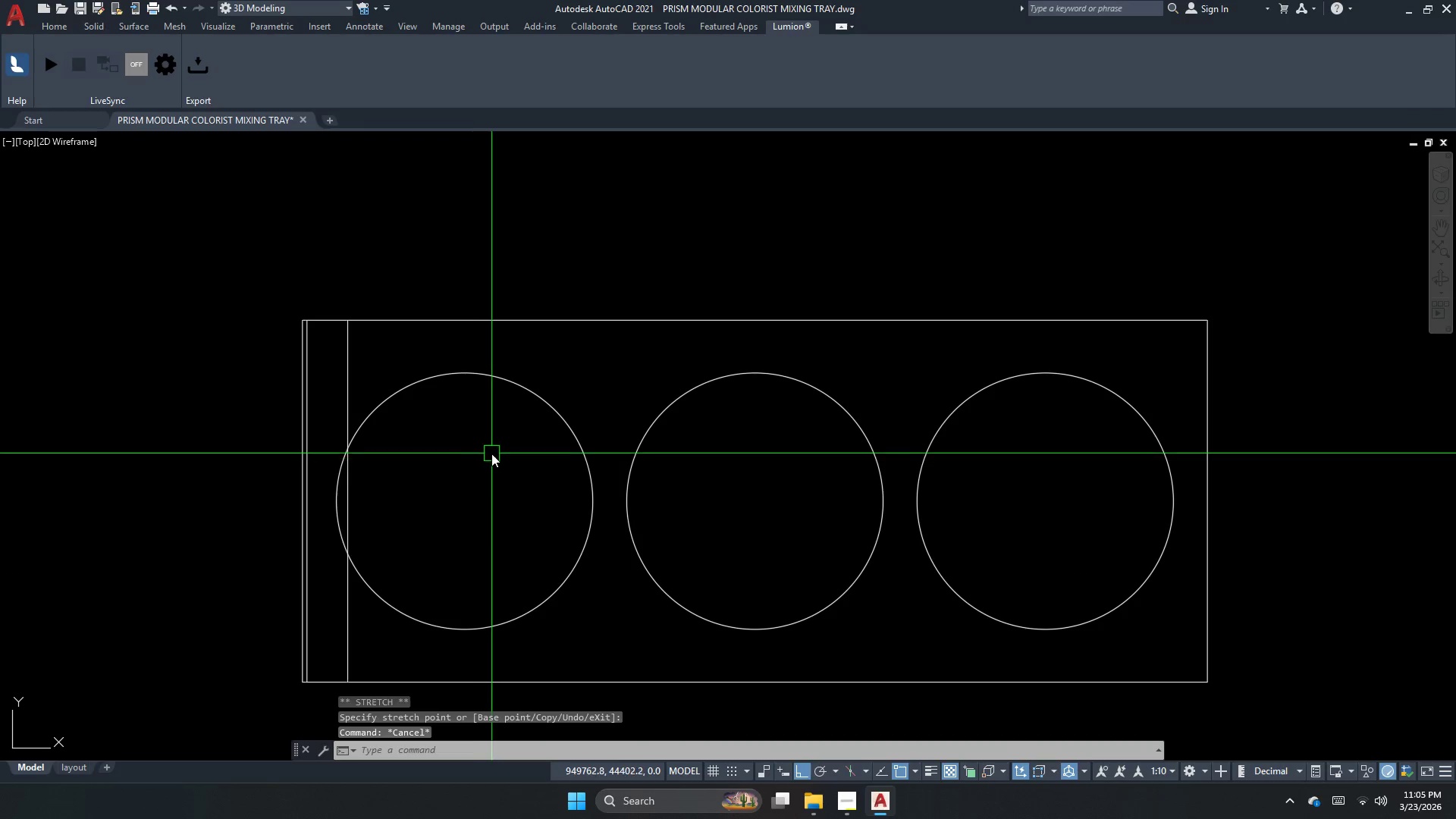 
left_click_drag(start_coordinate=[215, 262], to_coordinate=[294, 315])
 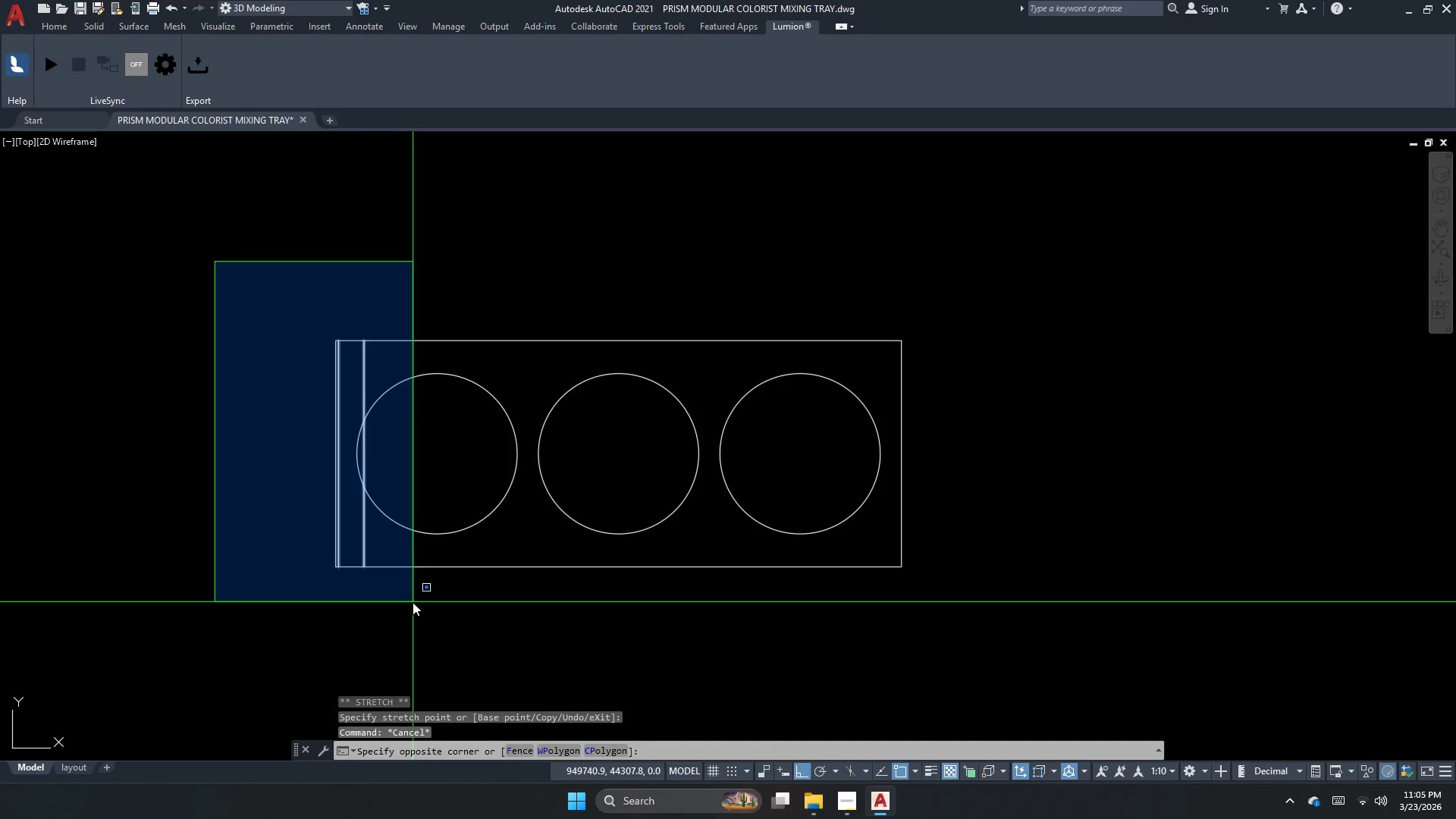 
scroll: coordinate [391, 375], scroll_direction: down, amount: 1.0
 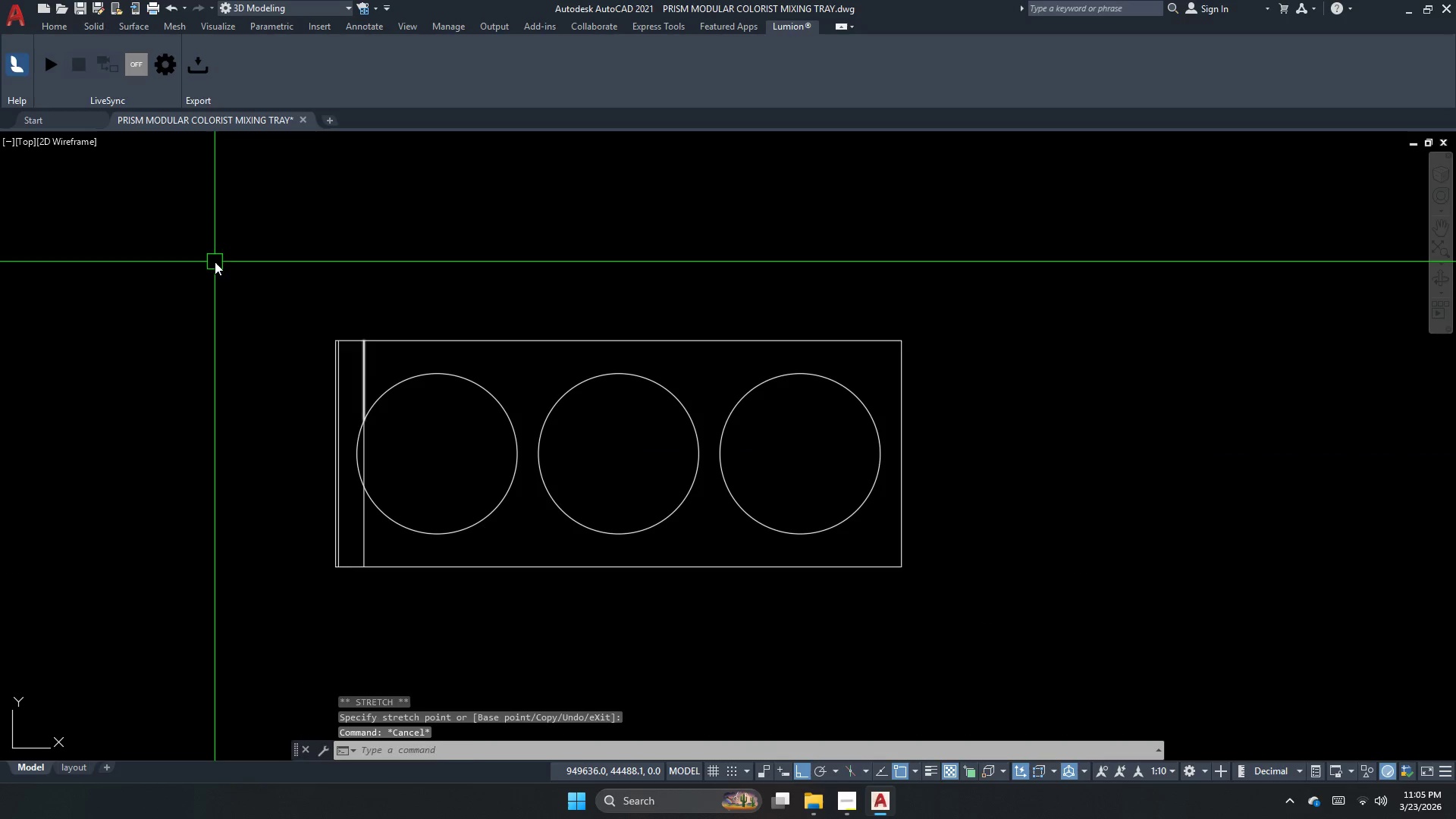 
double_click([410, 618])
 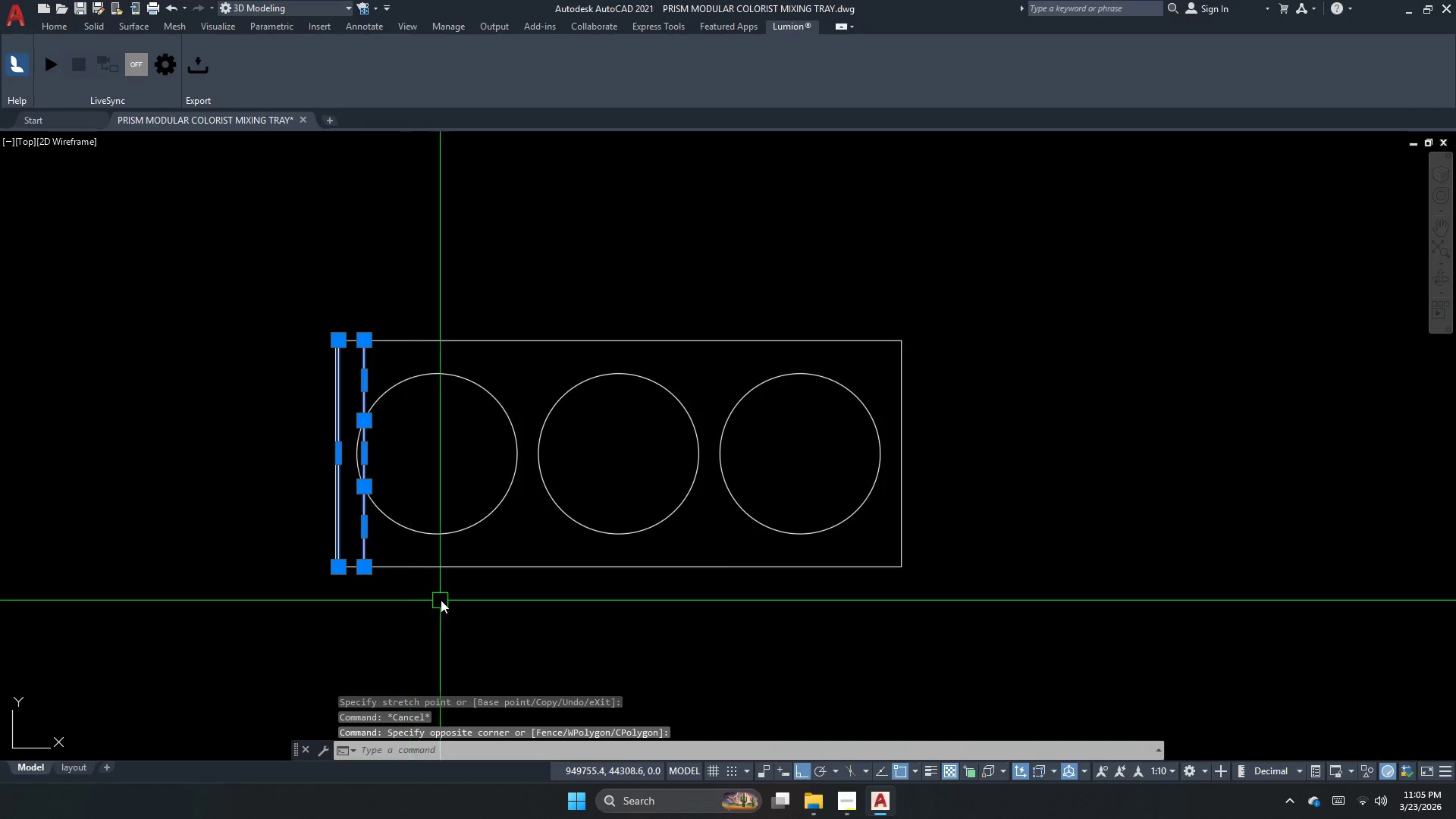 
type(mi )
 